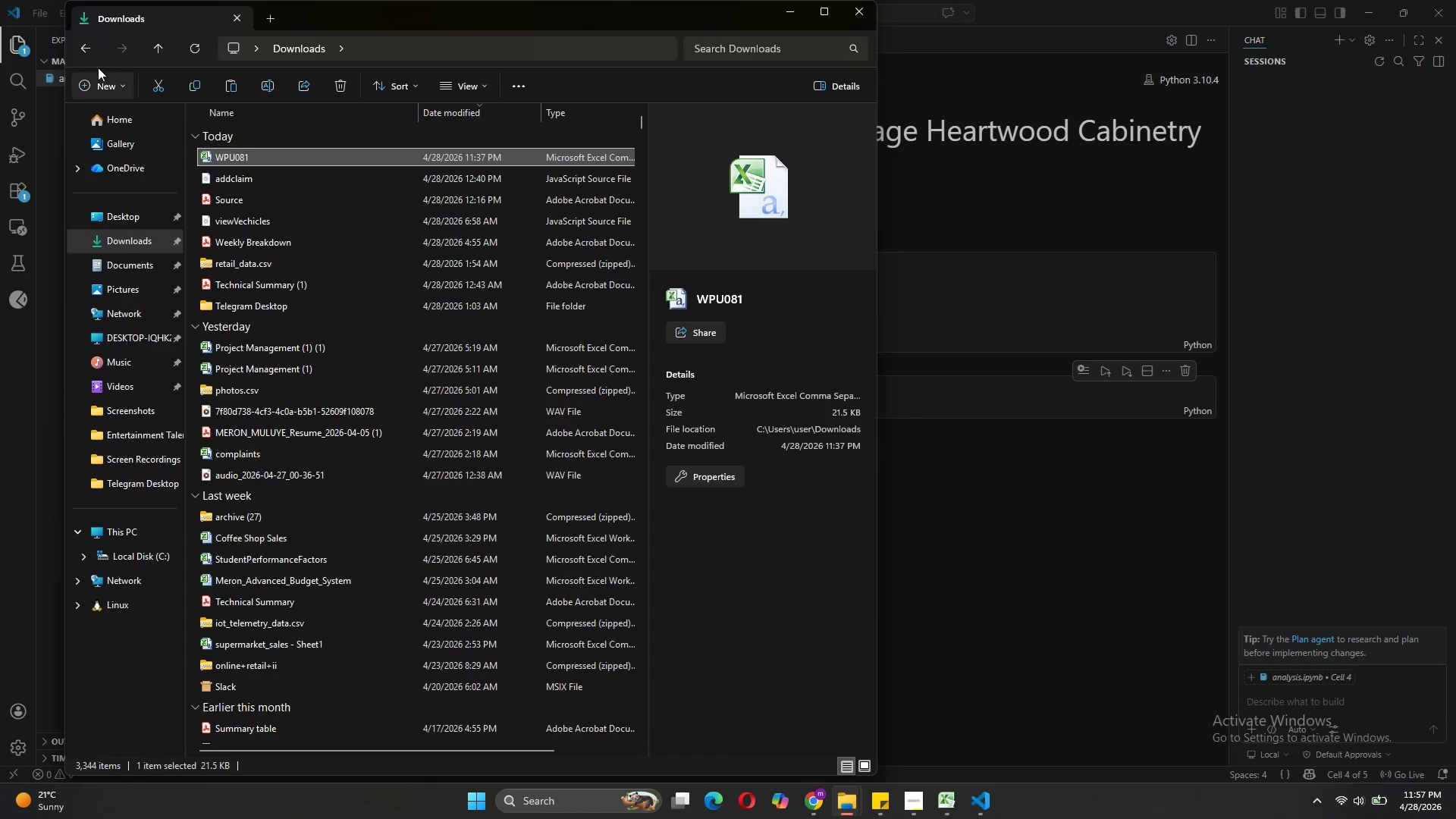 
left_click([88, 52])
 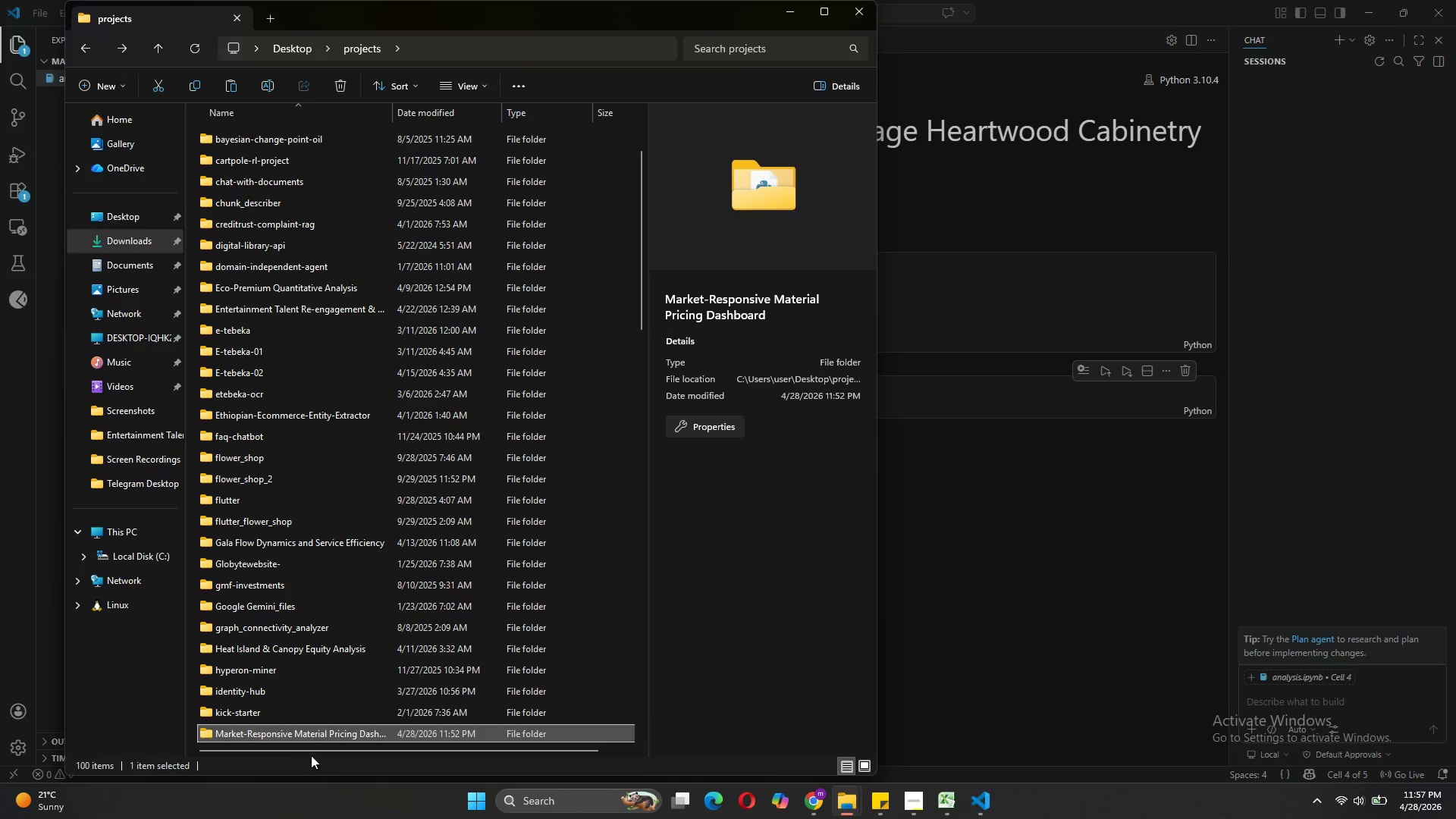 
double_click([315, 731])
 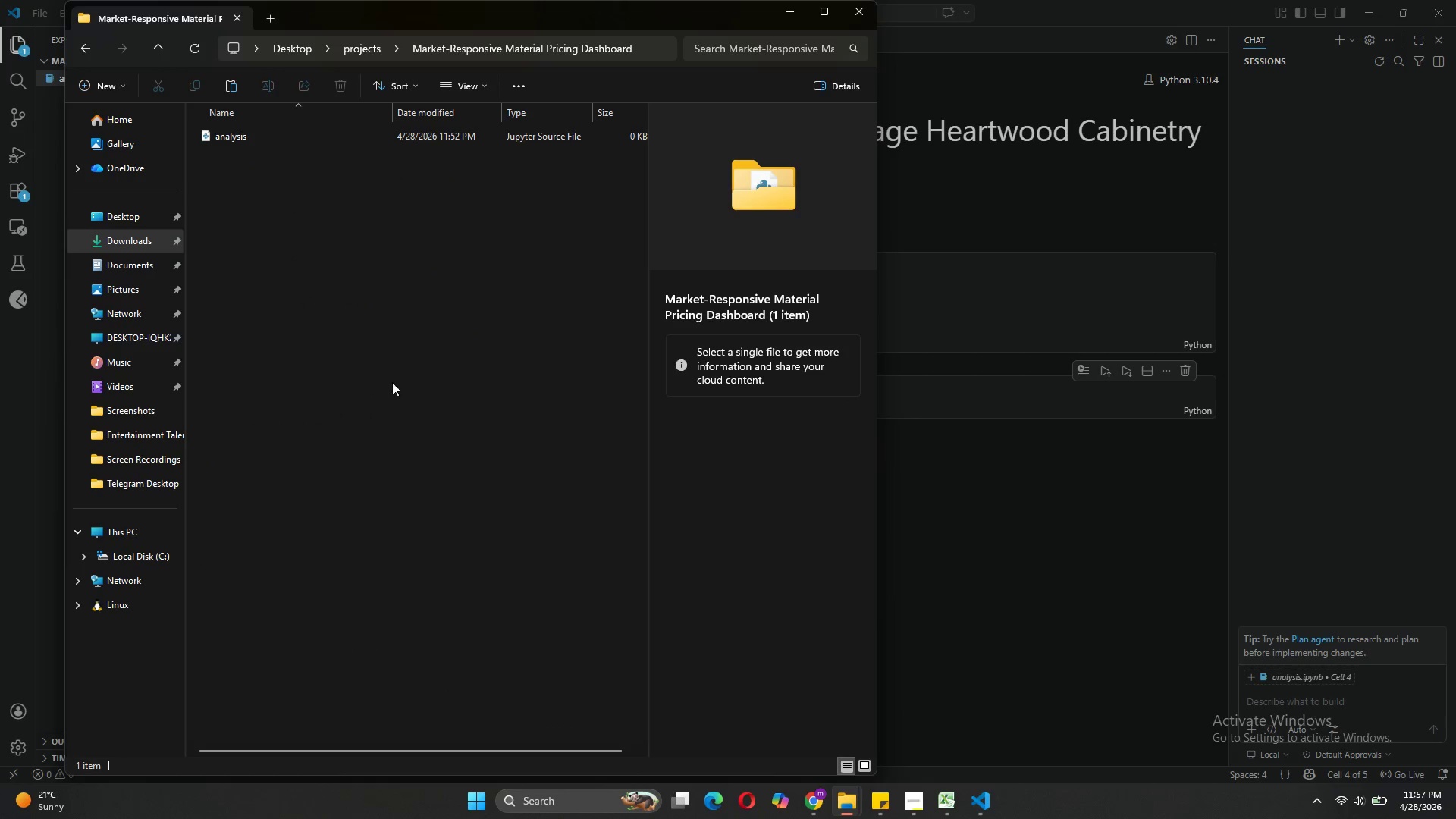 
right_click([403, 325])
 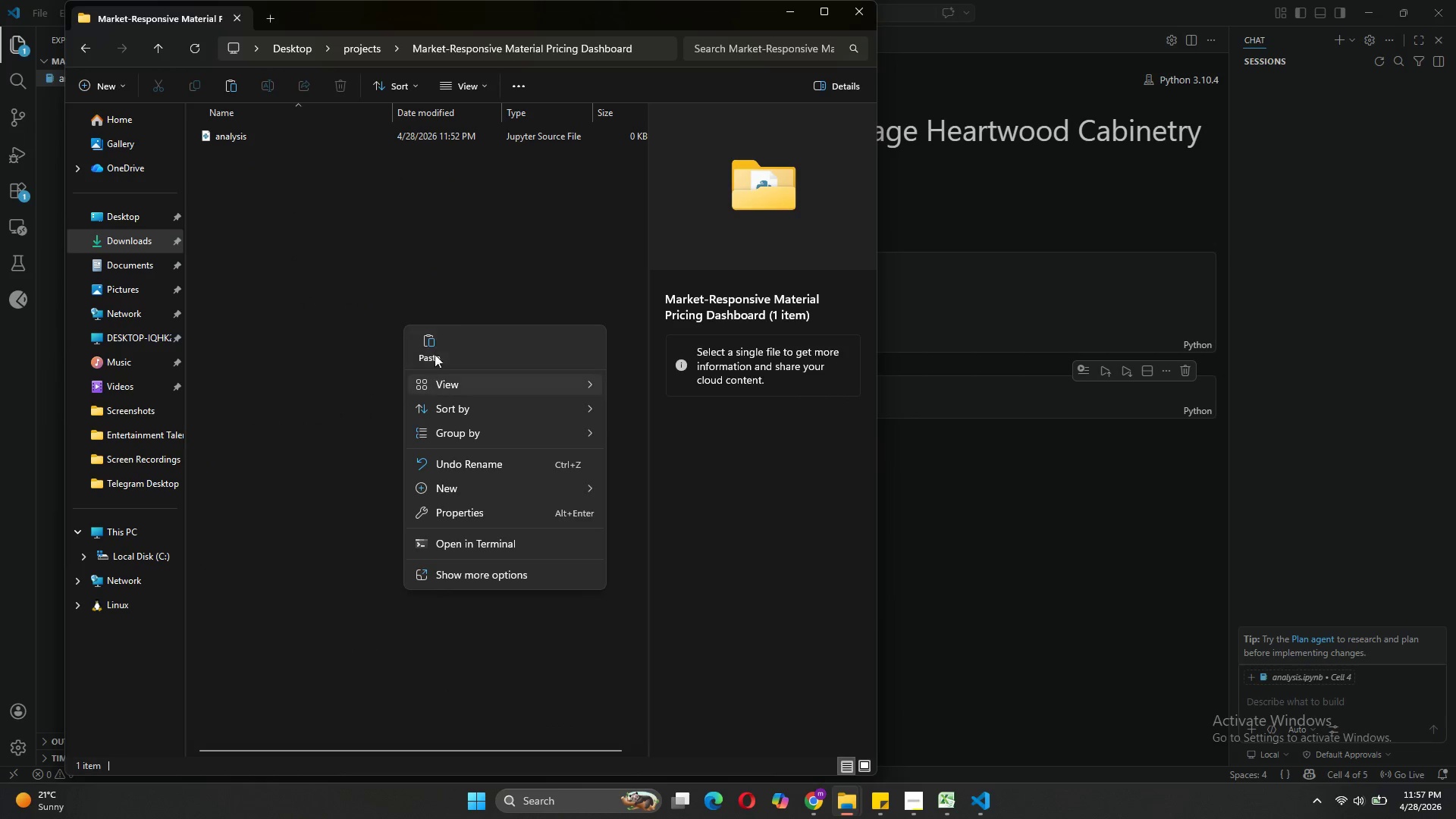 
left_click([435, 344])
 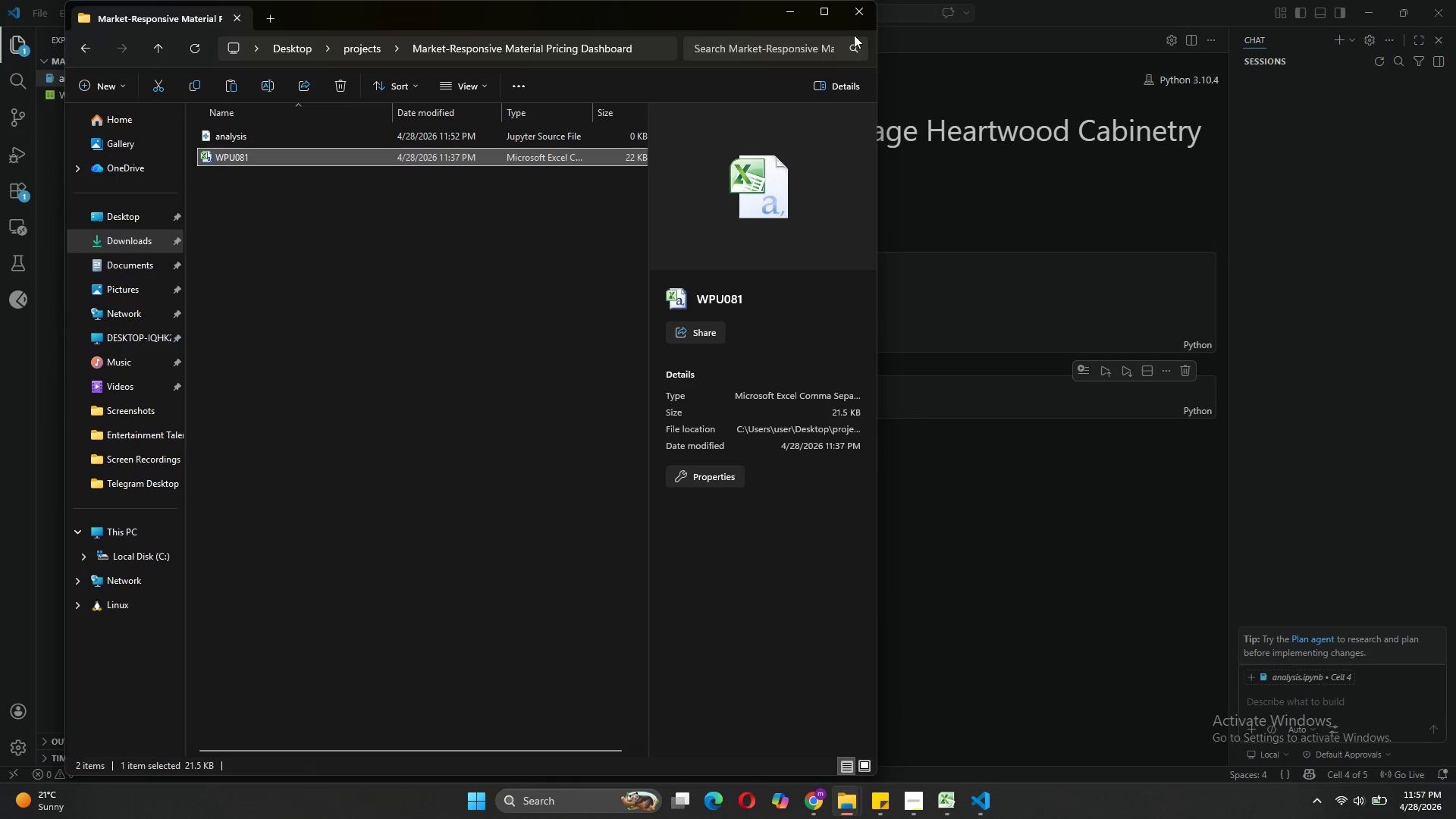 
left_click([790, 20])
 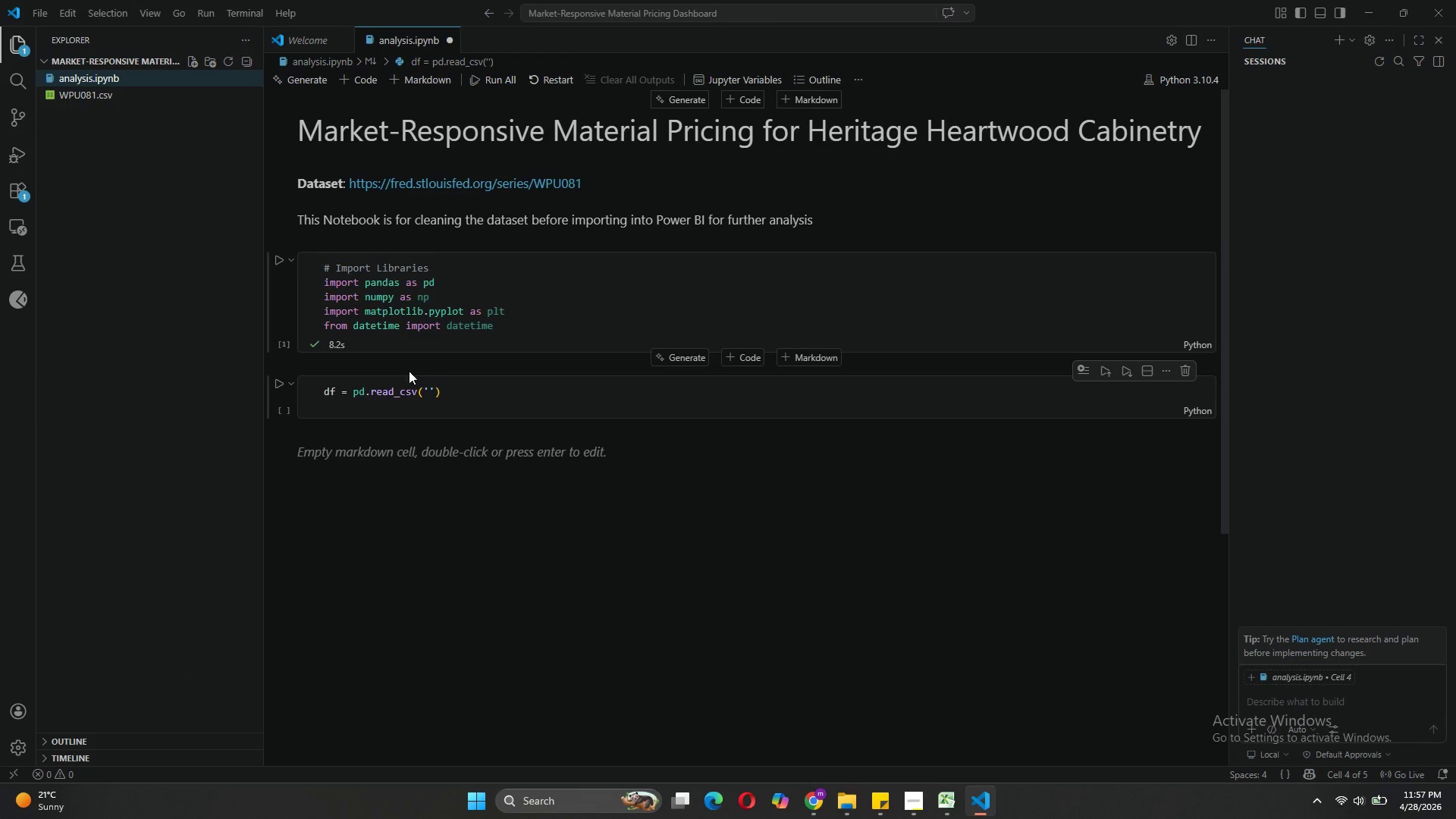 
left_click([428, 387])
 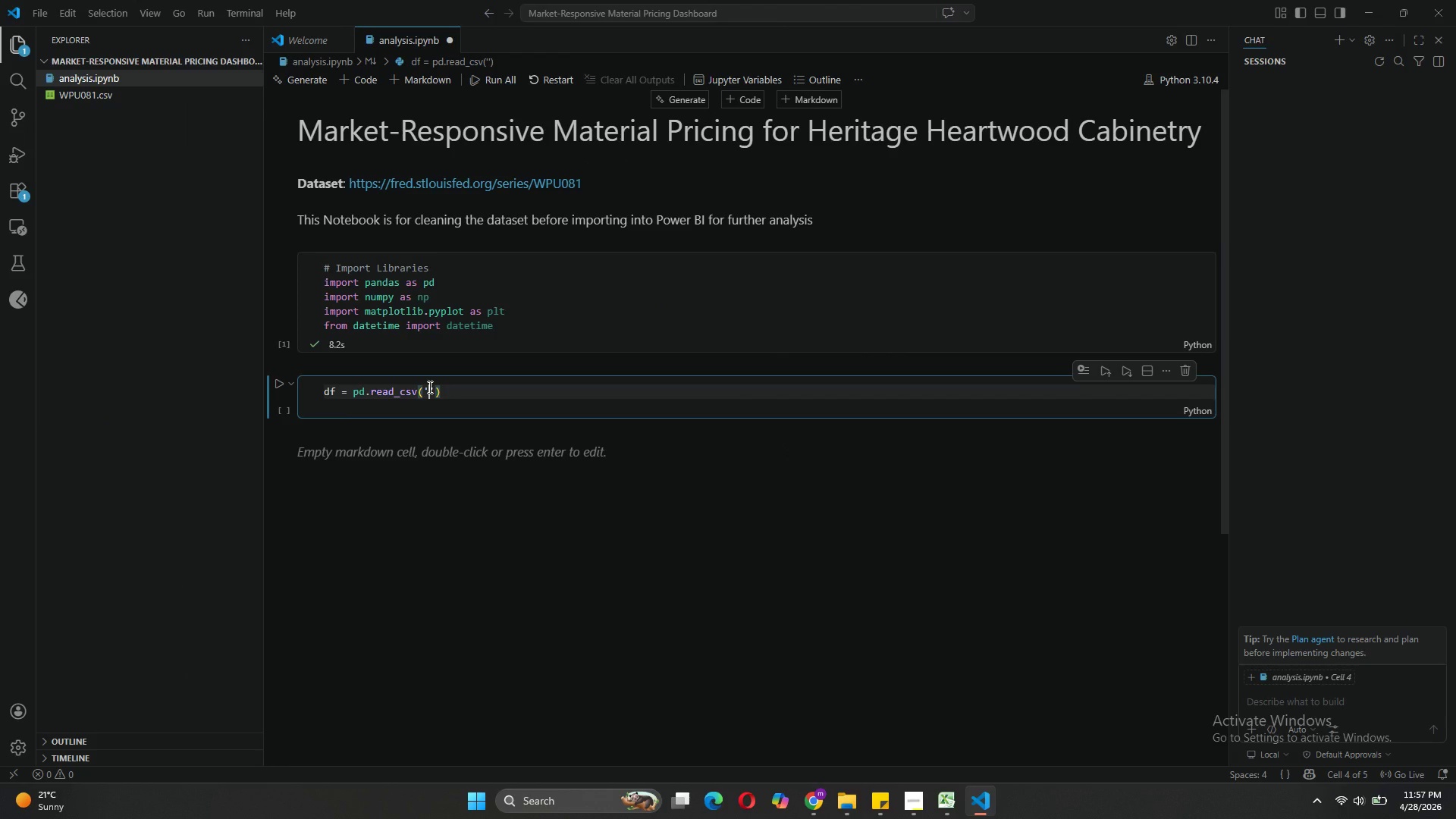 
type(WP)
 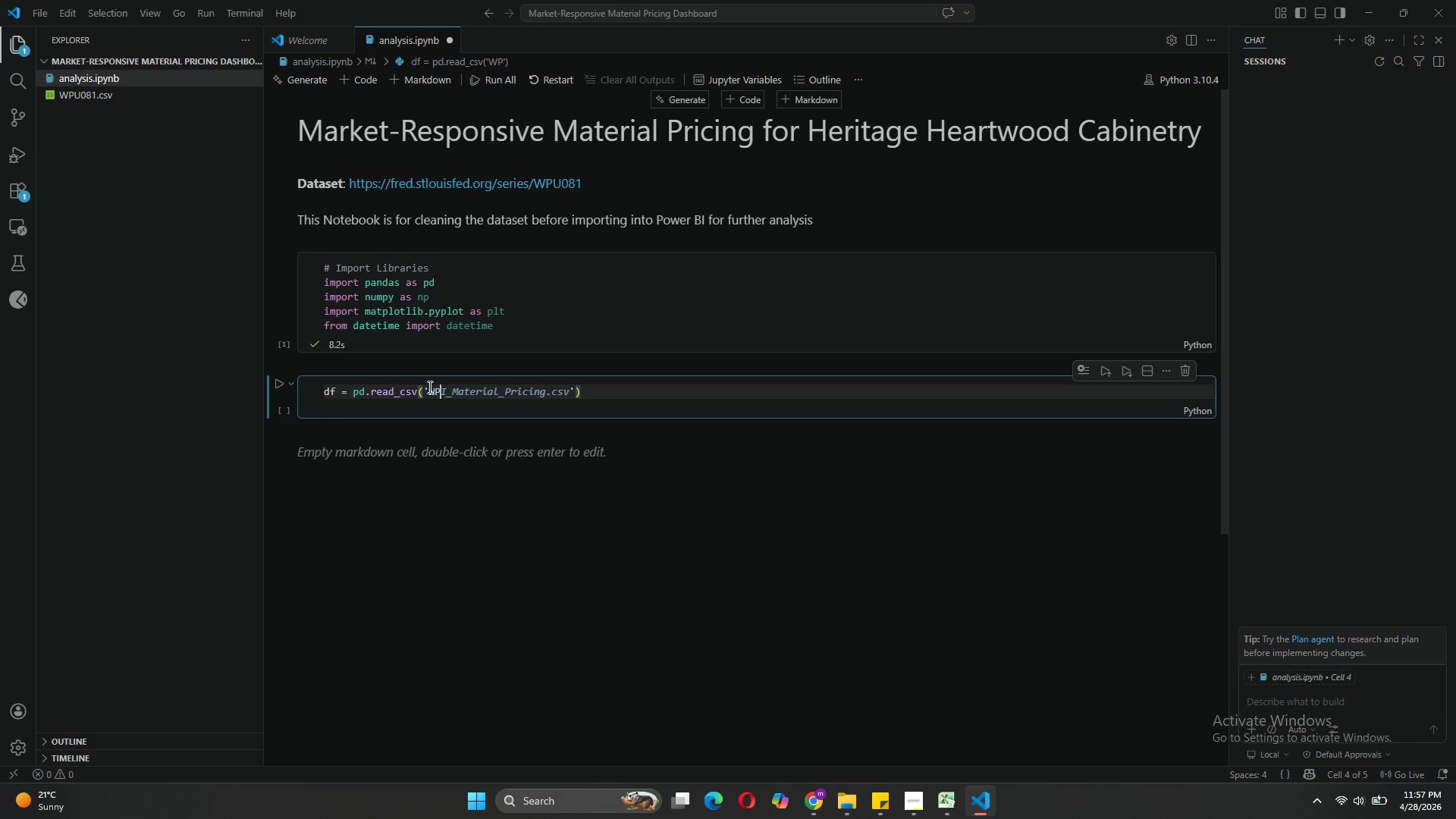 
type(U0)
 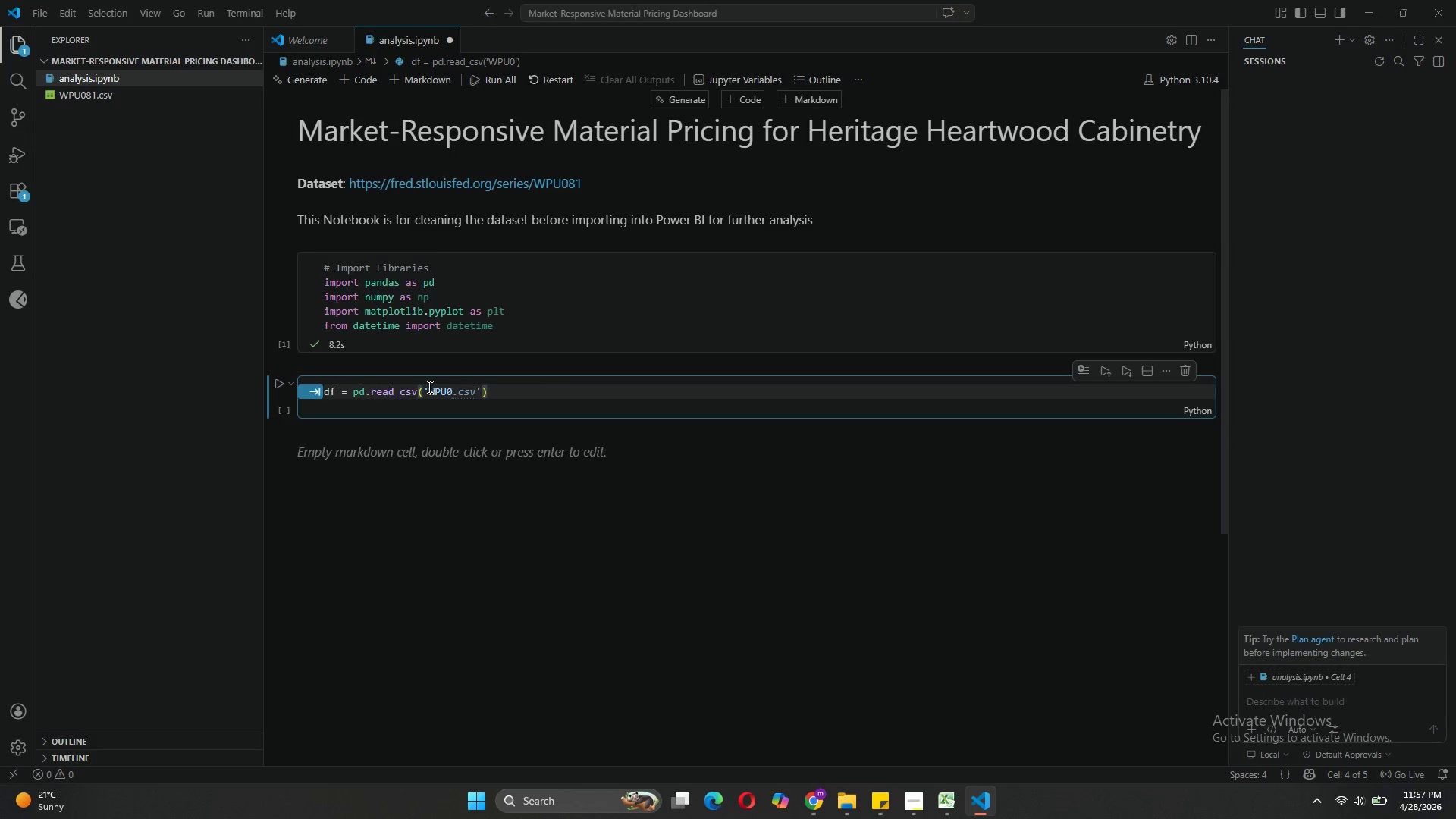 
type(81)
 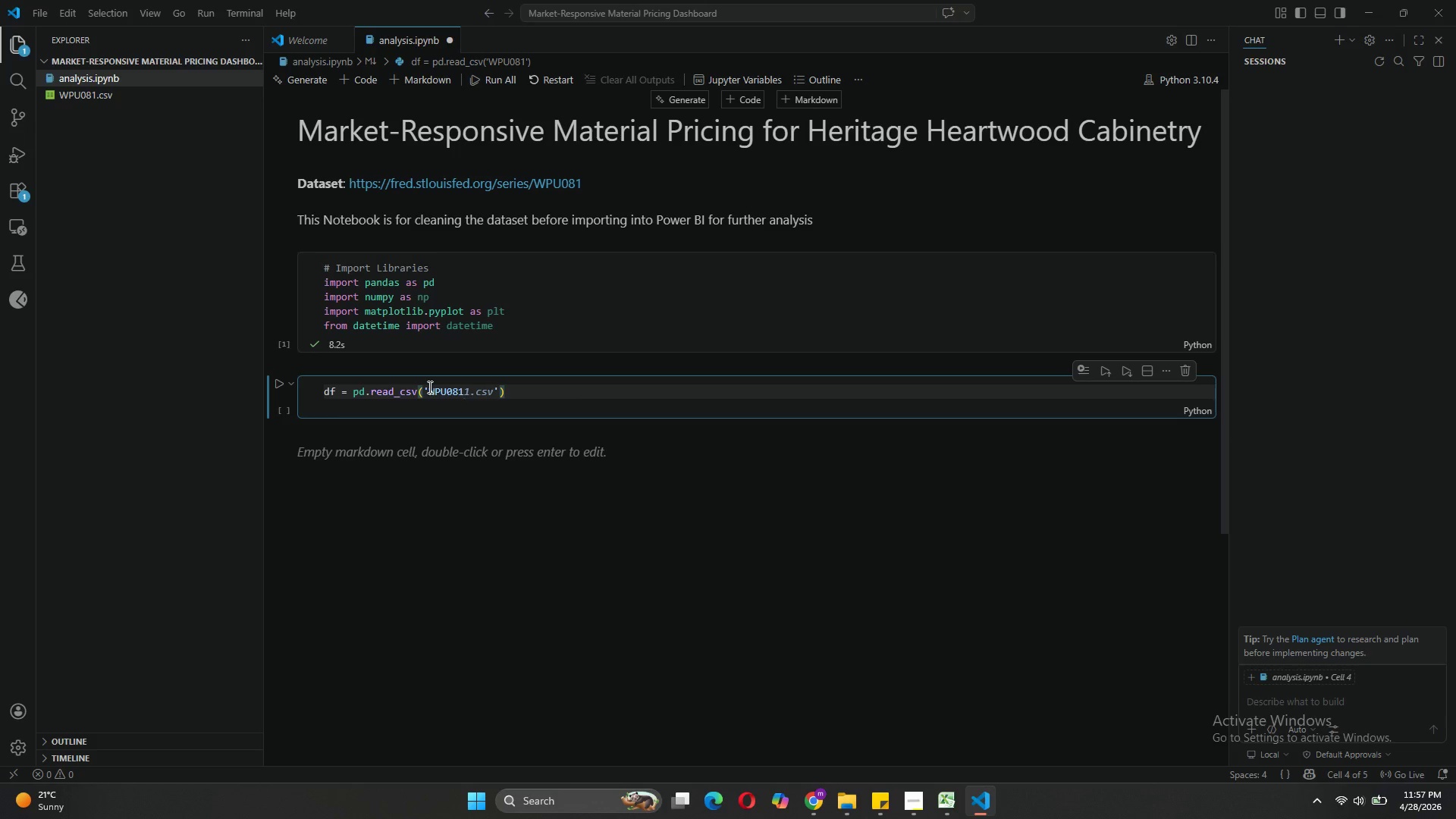 
type(.CSV)
 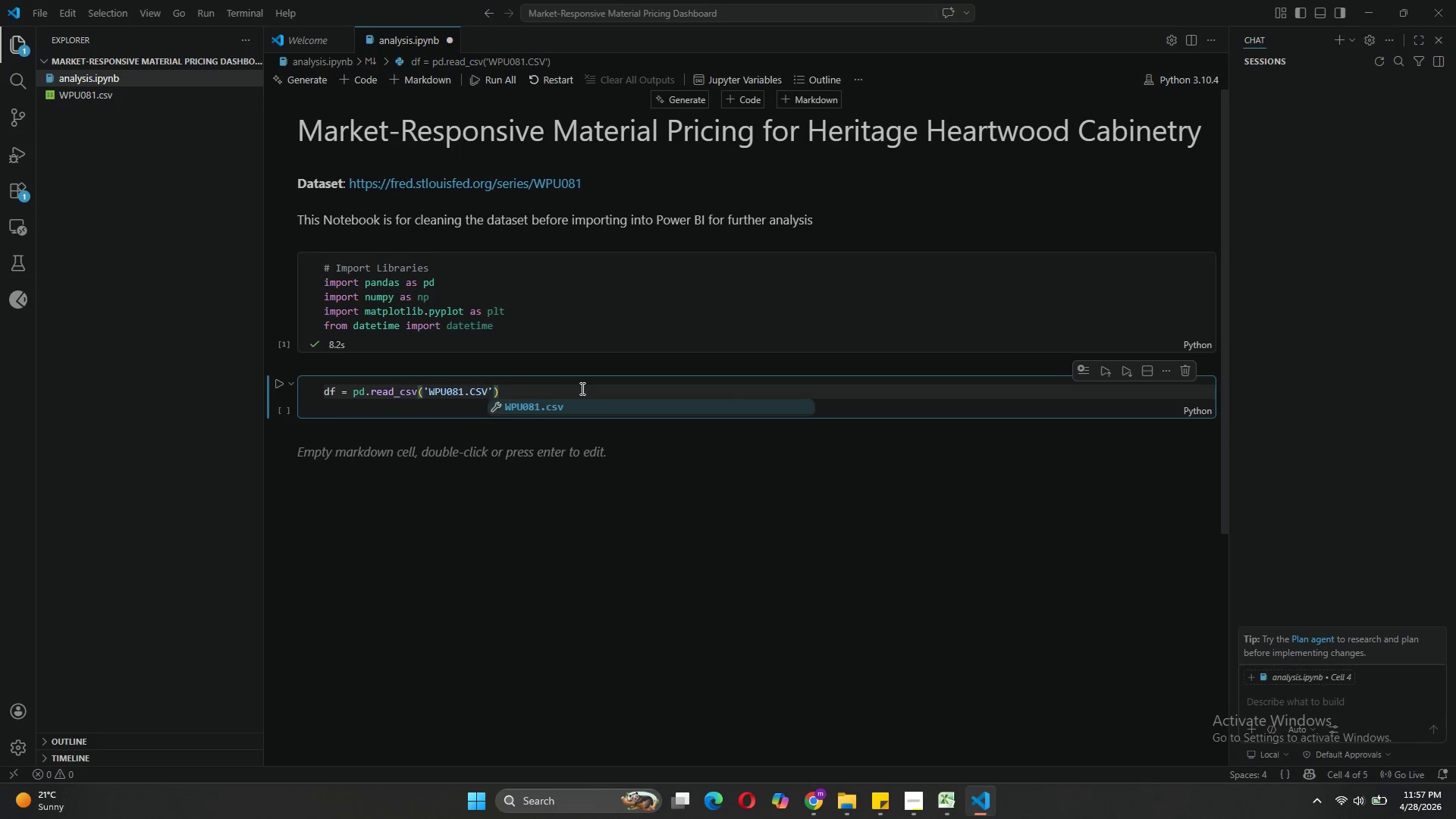 
left_click([581, 408])
 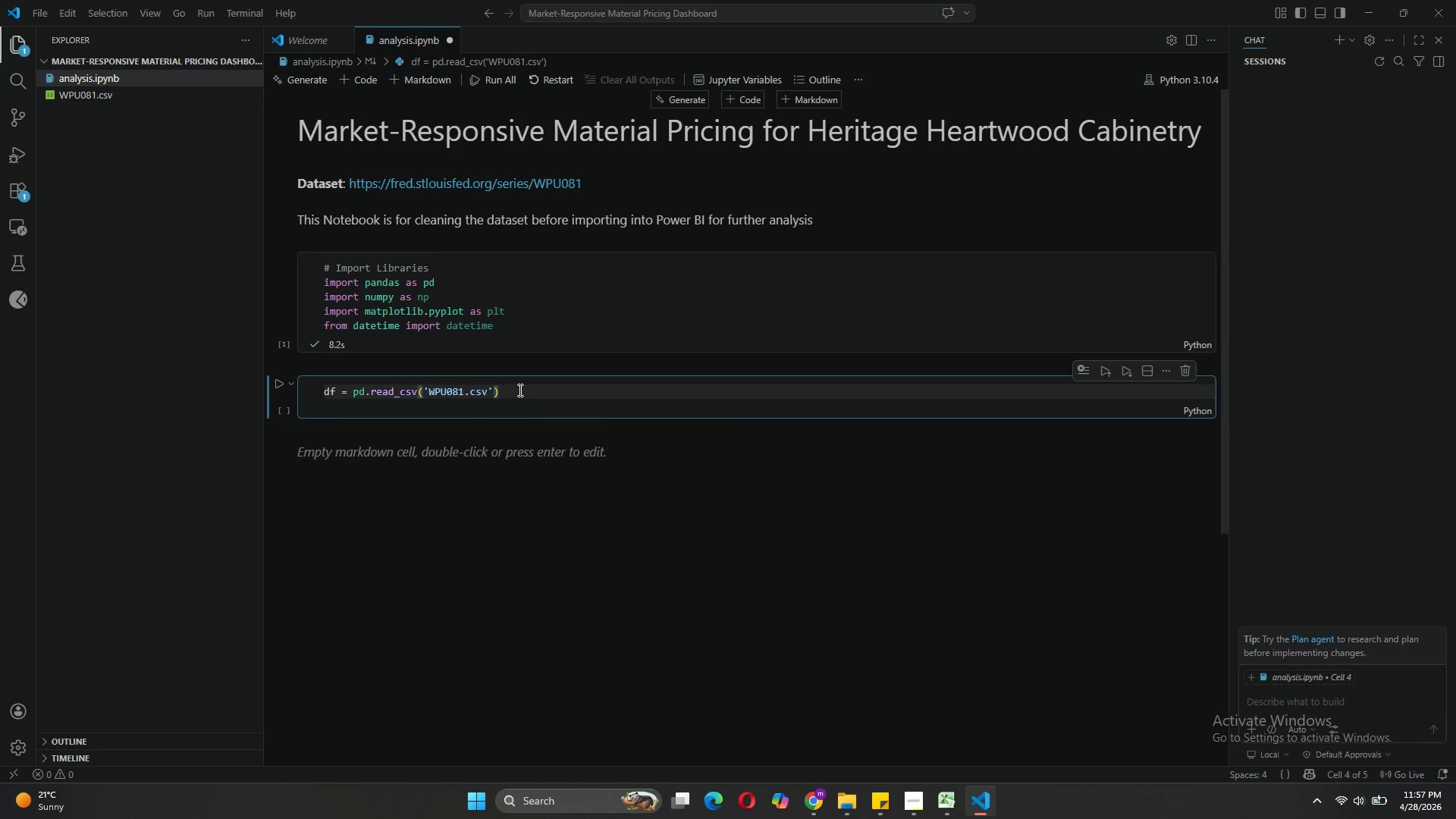 
left_click([519, 390])
 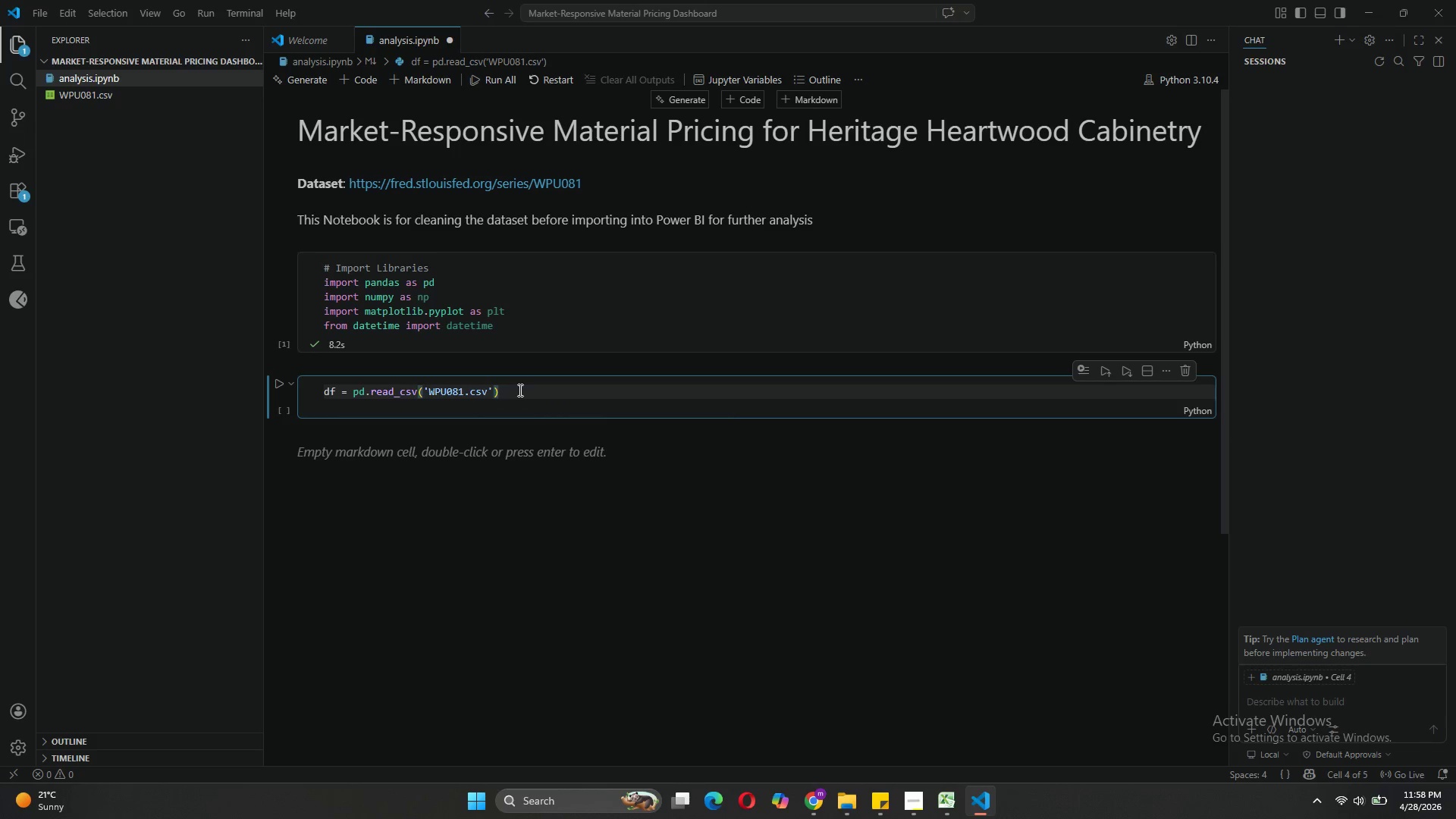 
wait(6.22)
 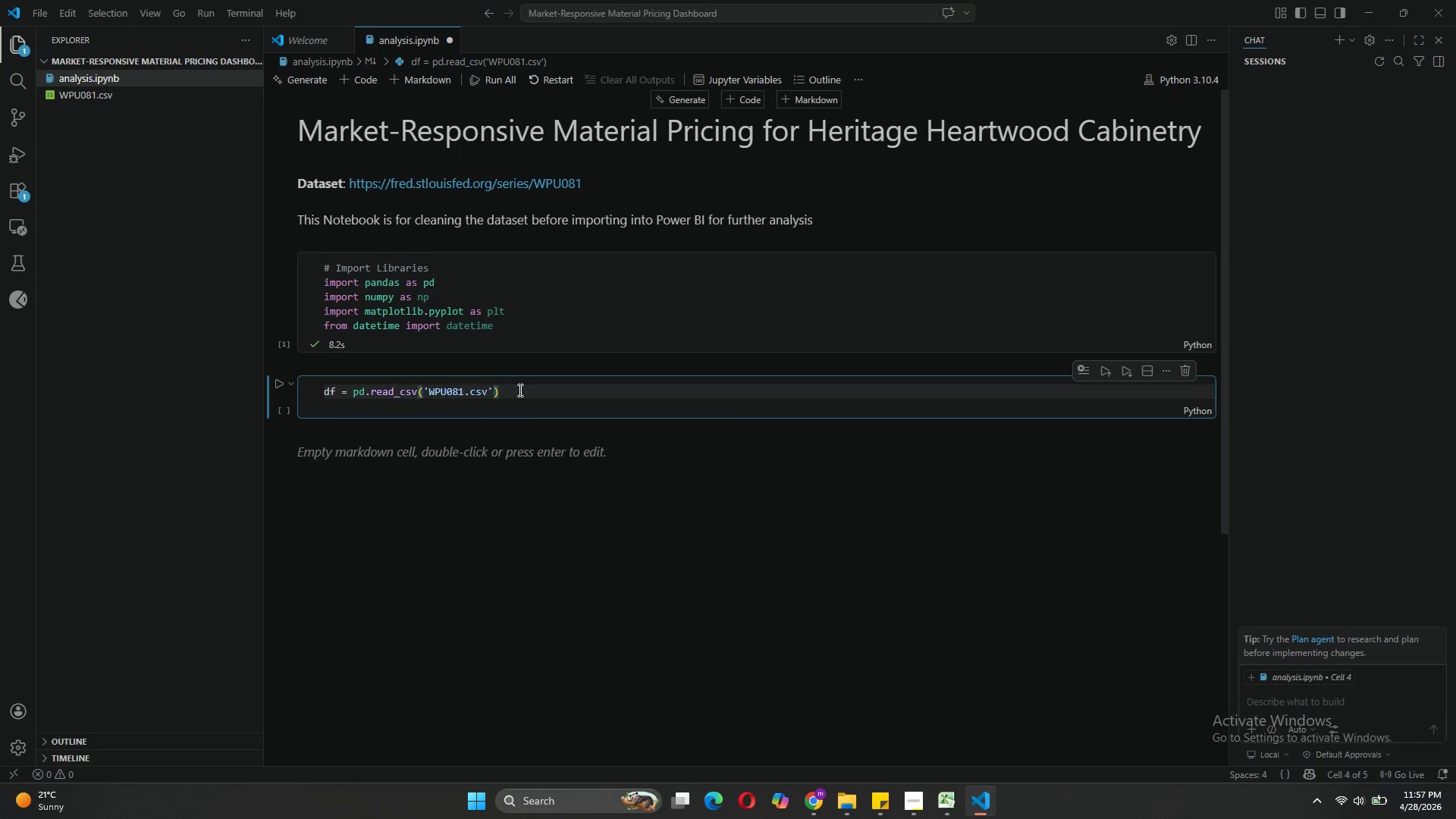 
key(Shift+Enter)
 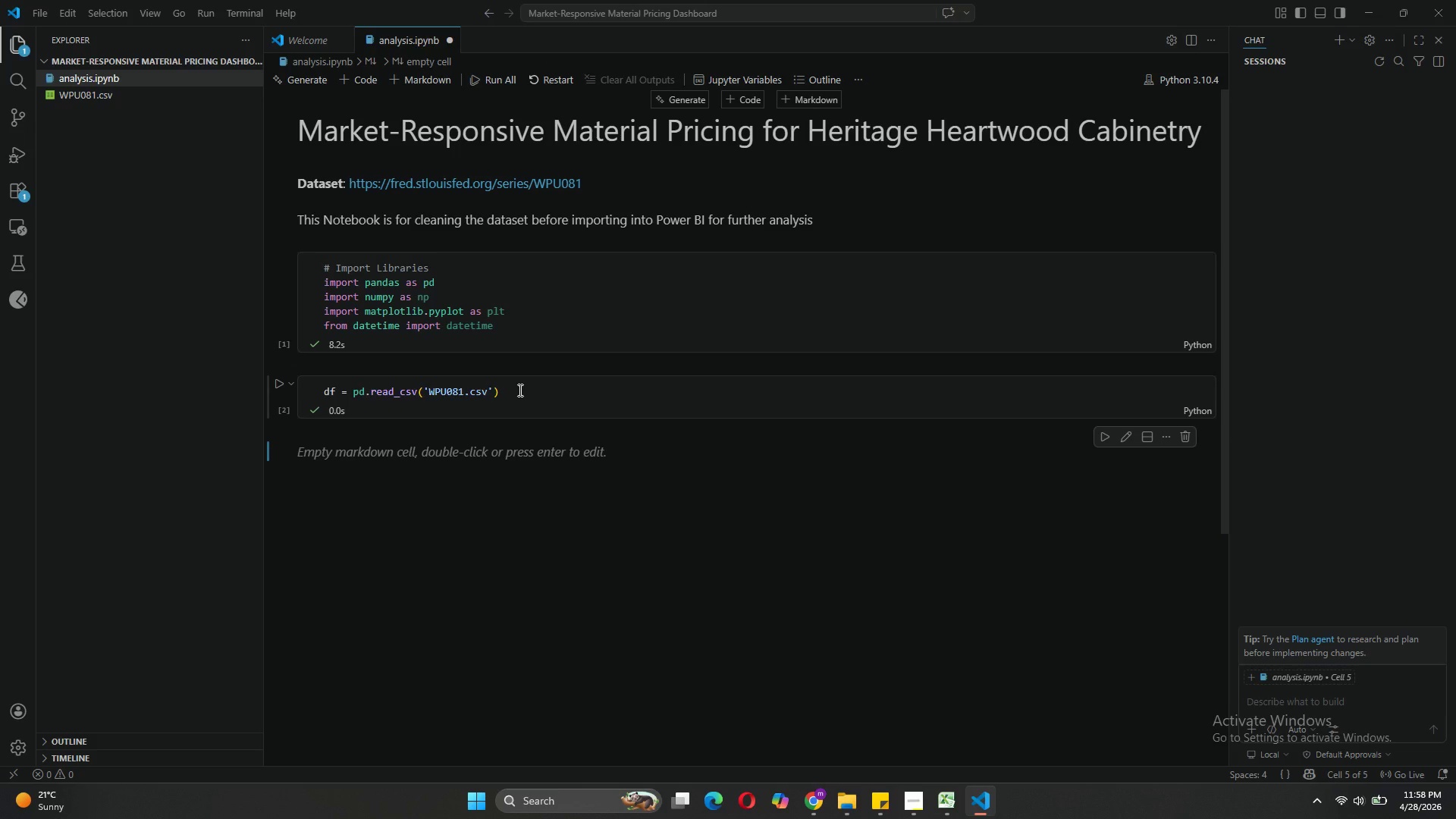 
left_click([519, 390])
 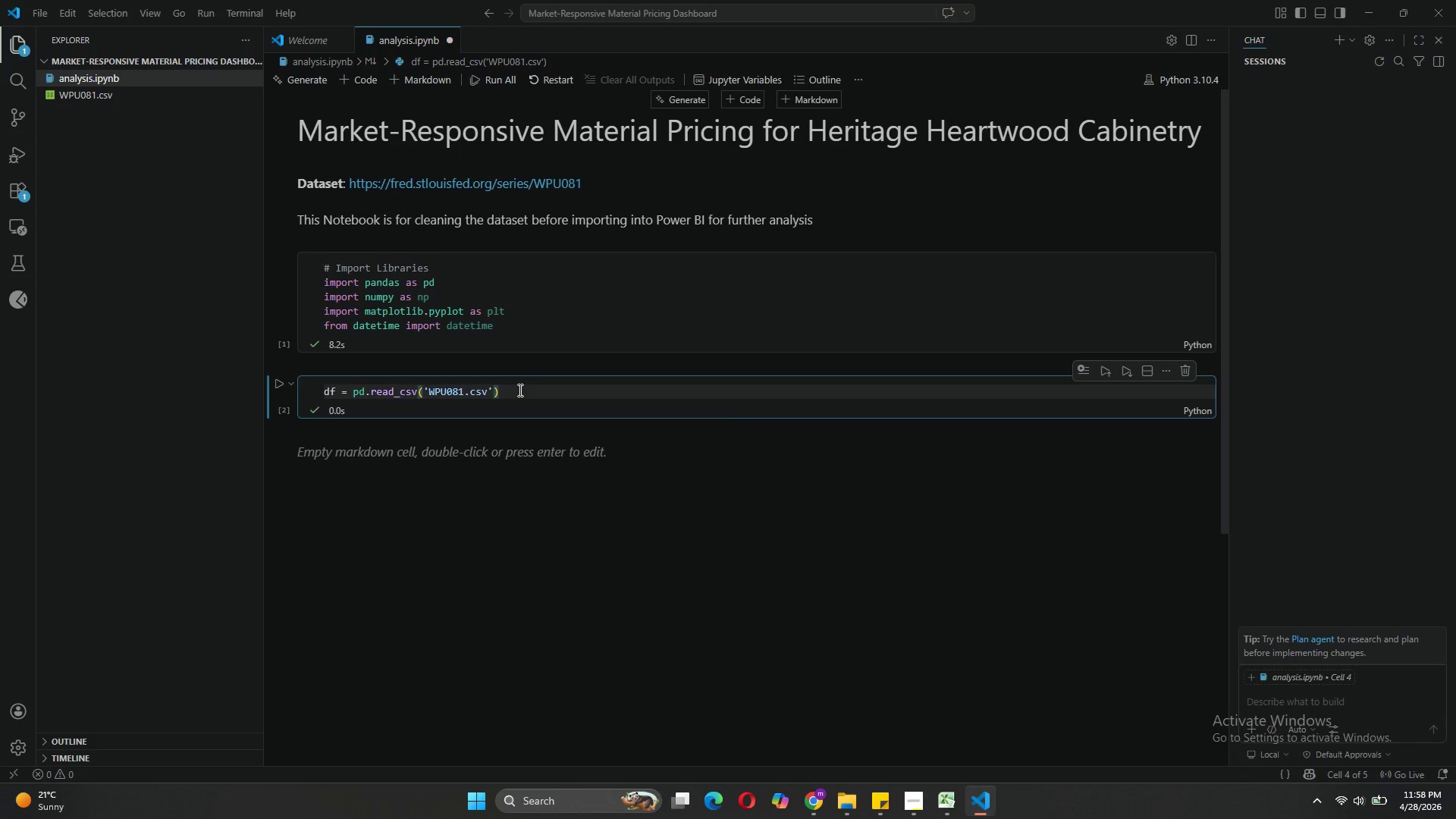 
key(Enter)
 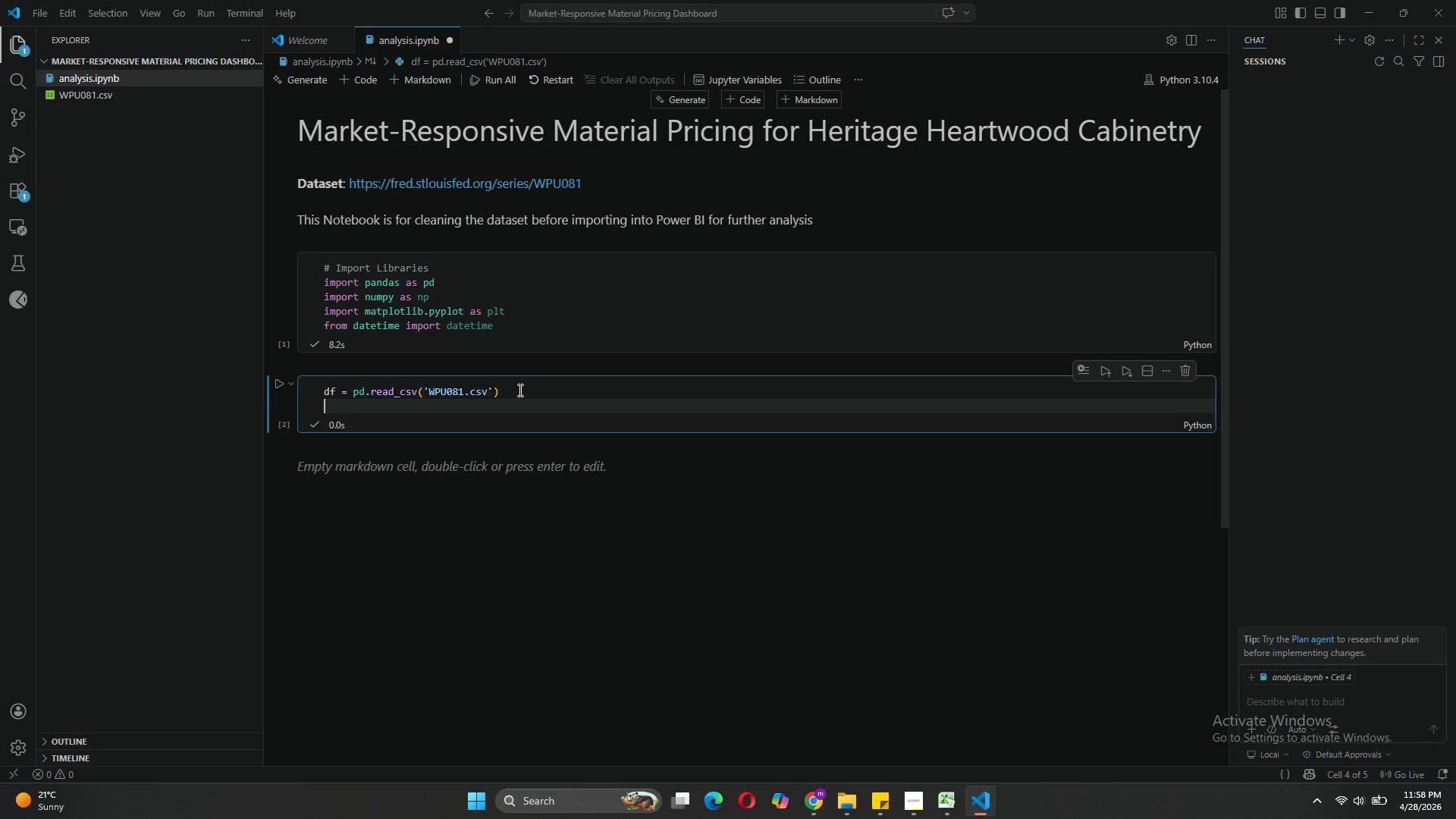 
key(Enter)
 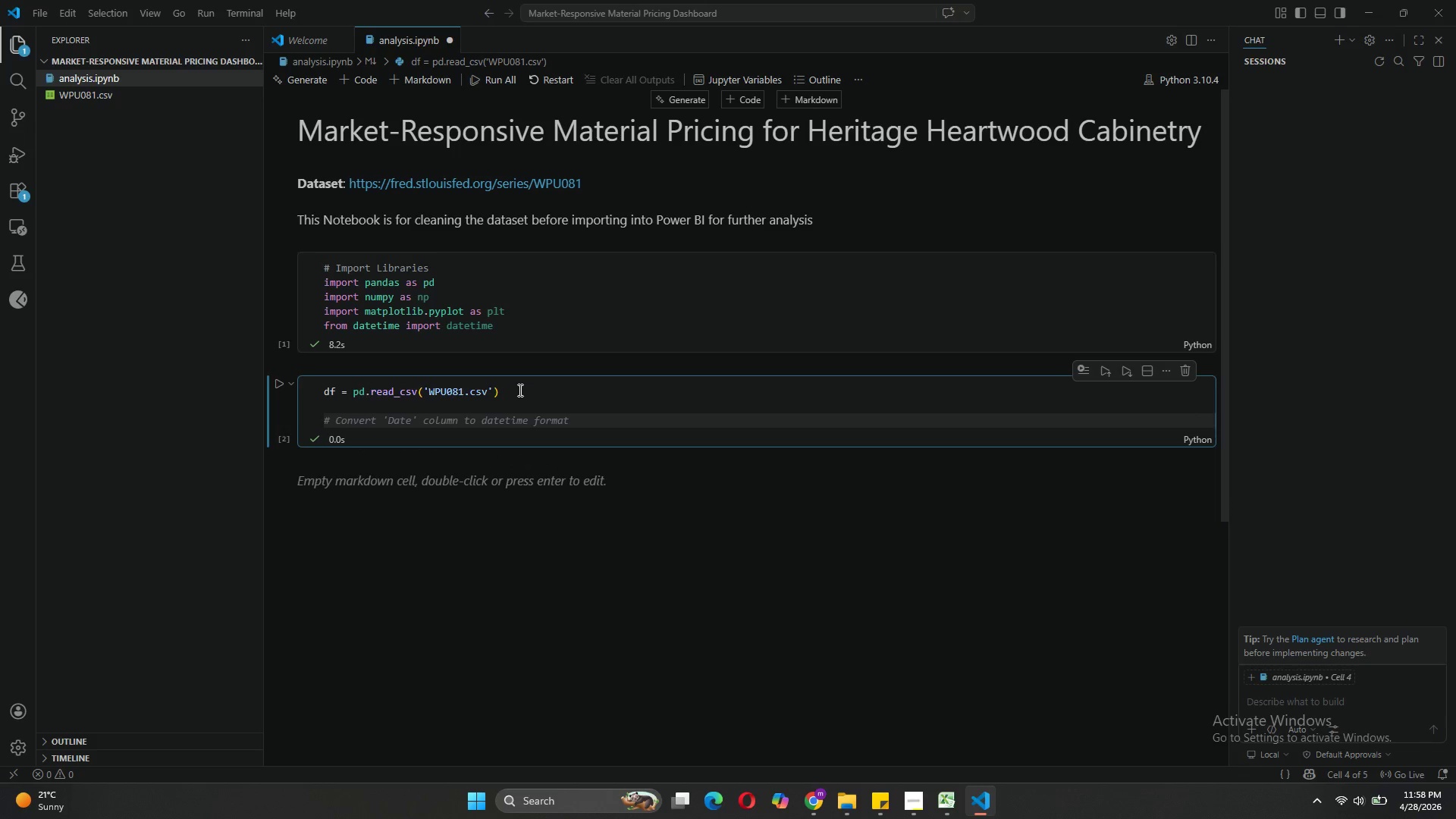 
type(PRINT()
key(Backspace)
key(Backspace)
key(Backspace)
key(Backspace)
key(Backspace)
key(Backspace)
type(print("Fi)
 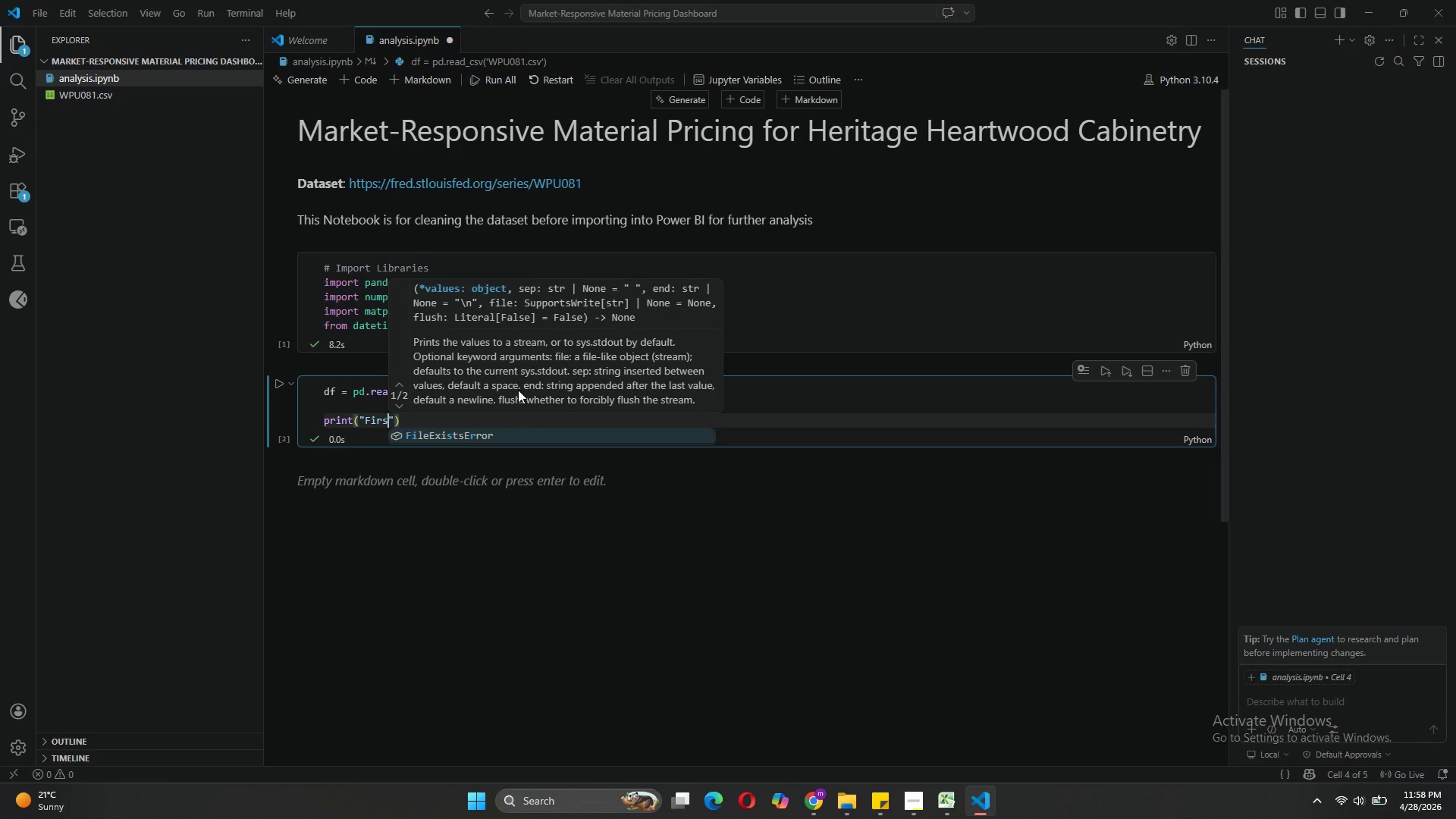 
 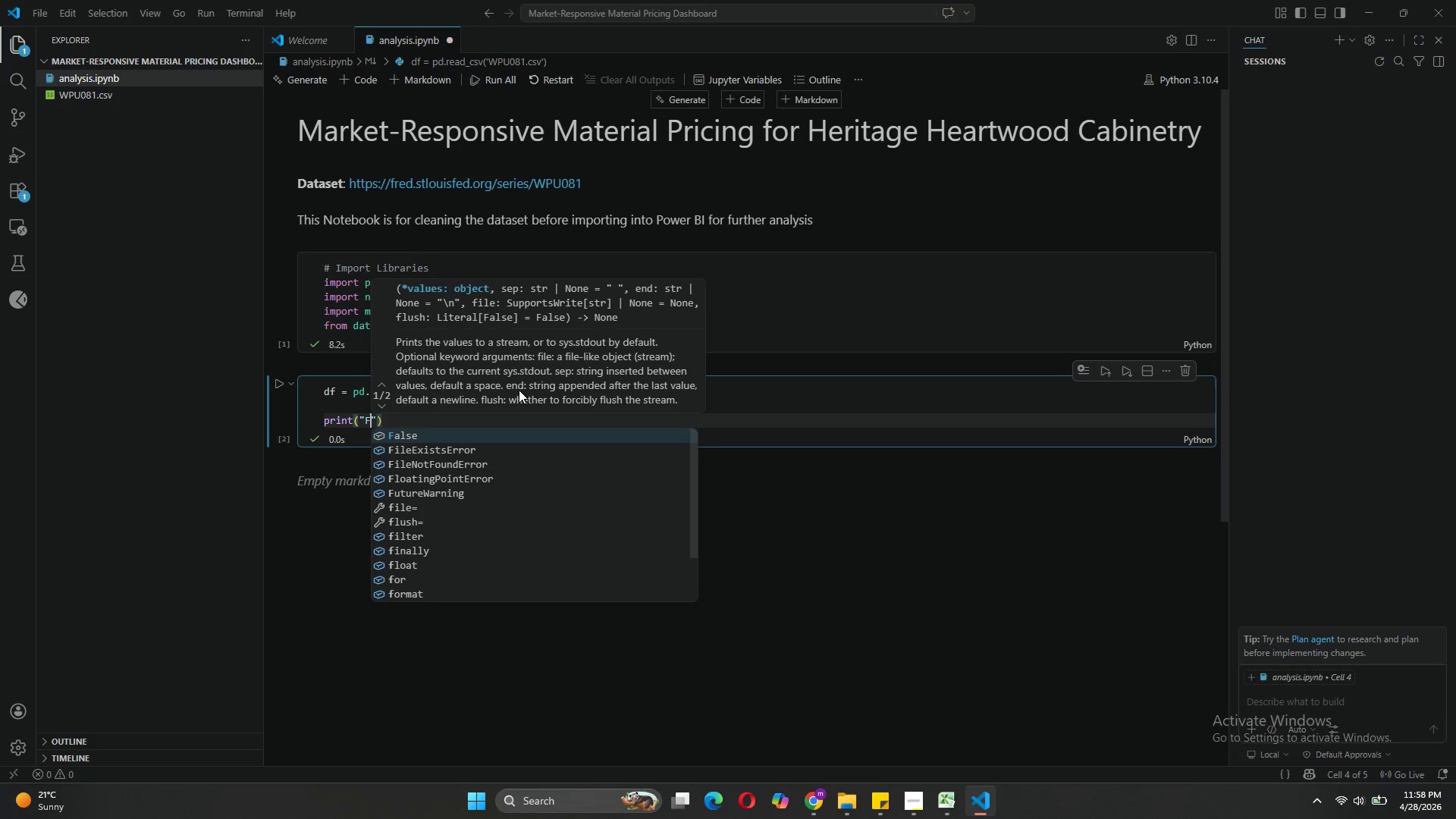 
type(rst 5 rows:)
 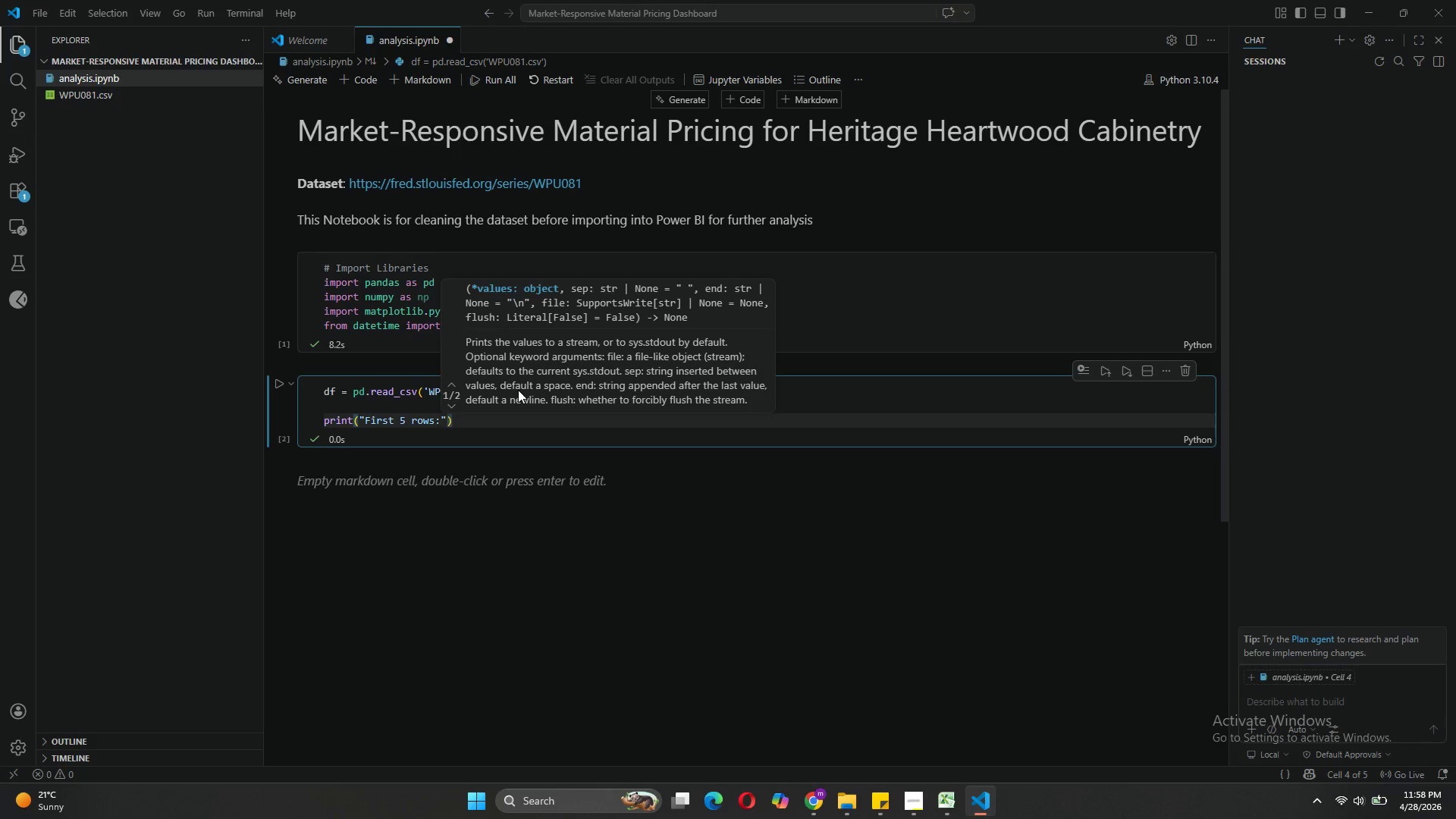 
key(ArrowRight)
 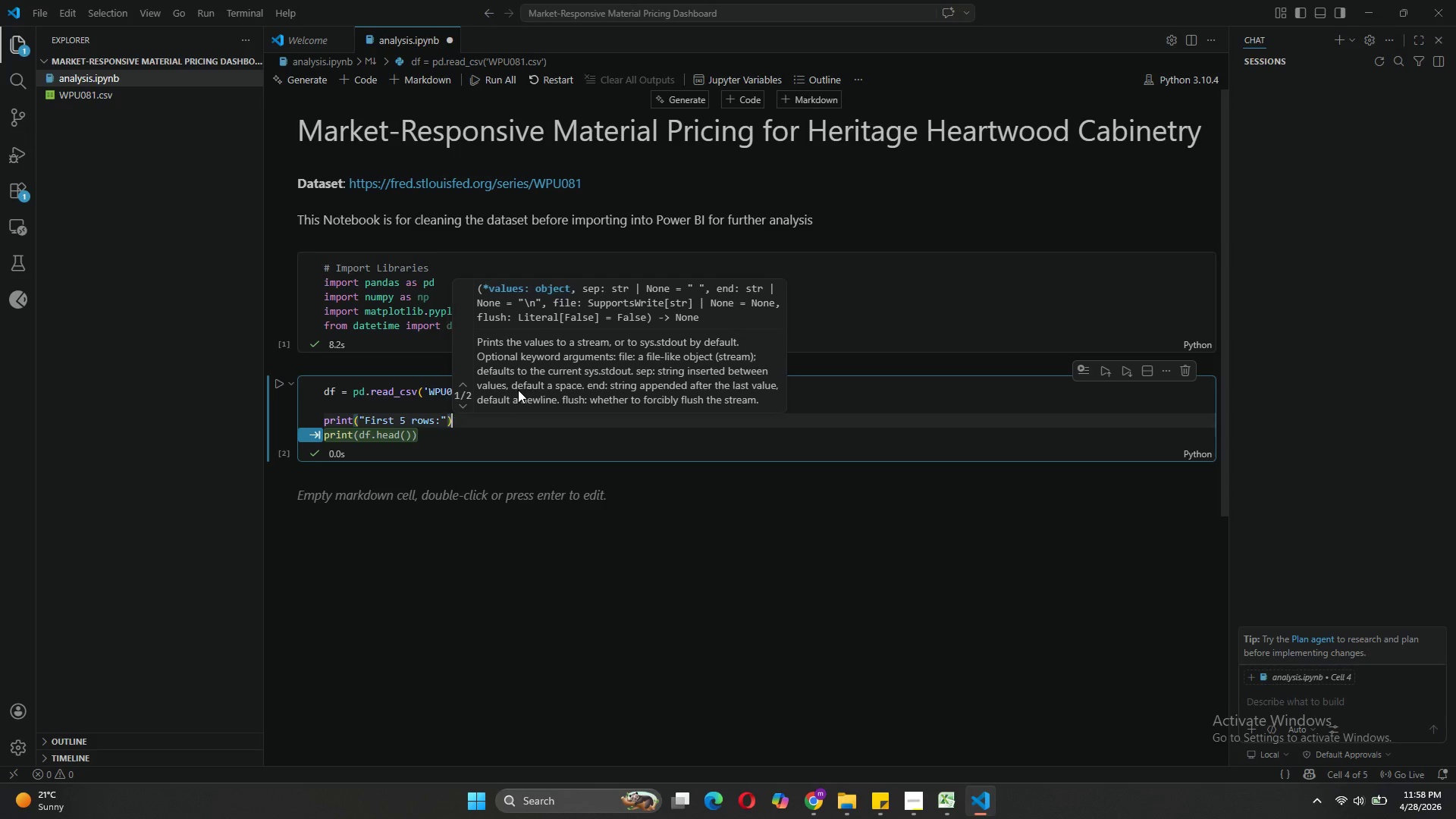 
key(ArrowRight)
 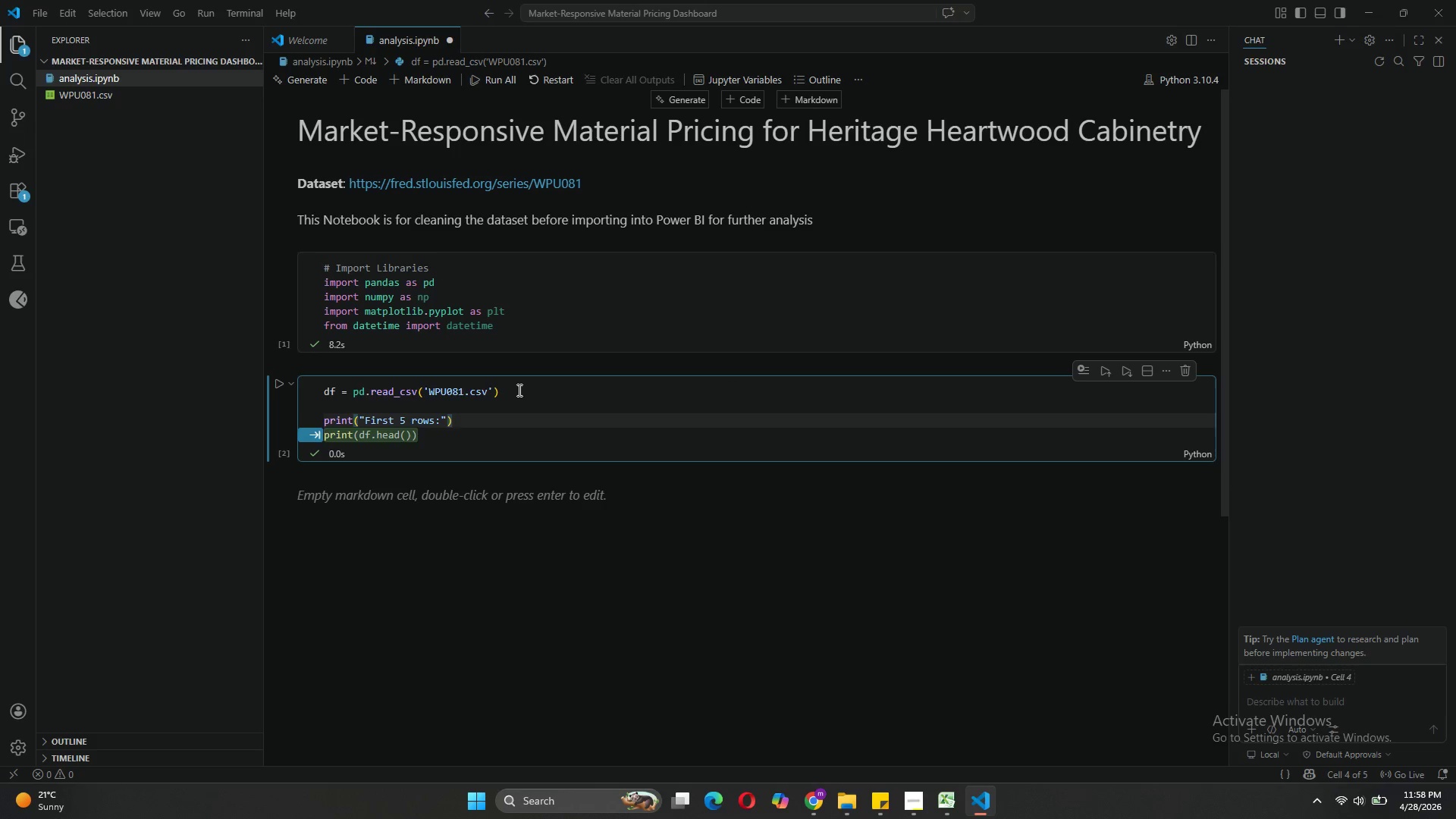 
key(Enter)
 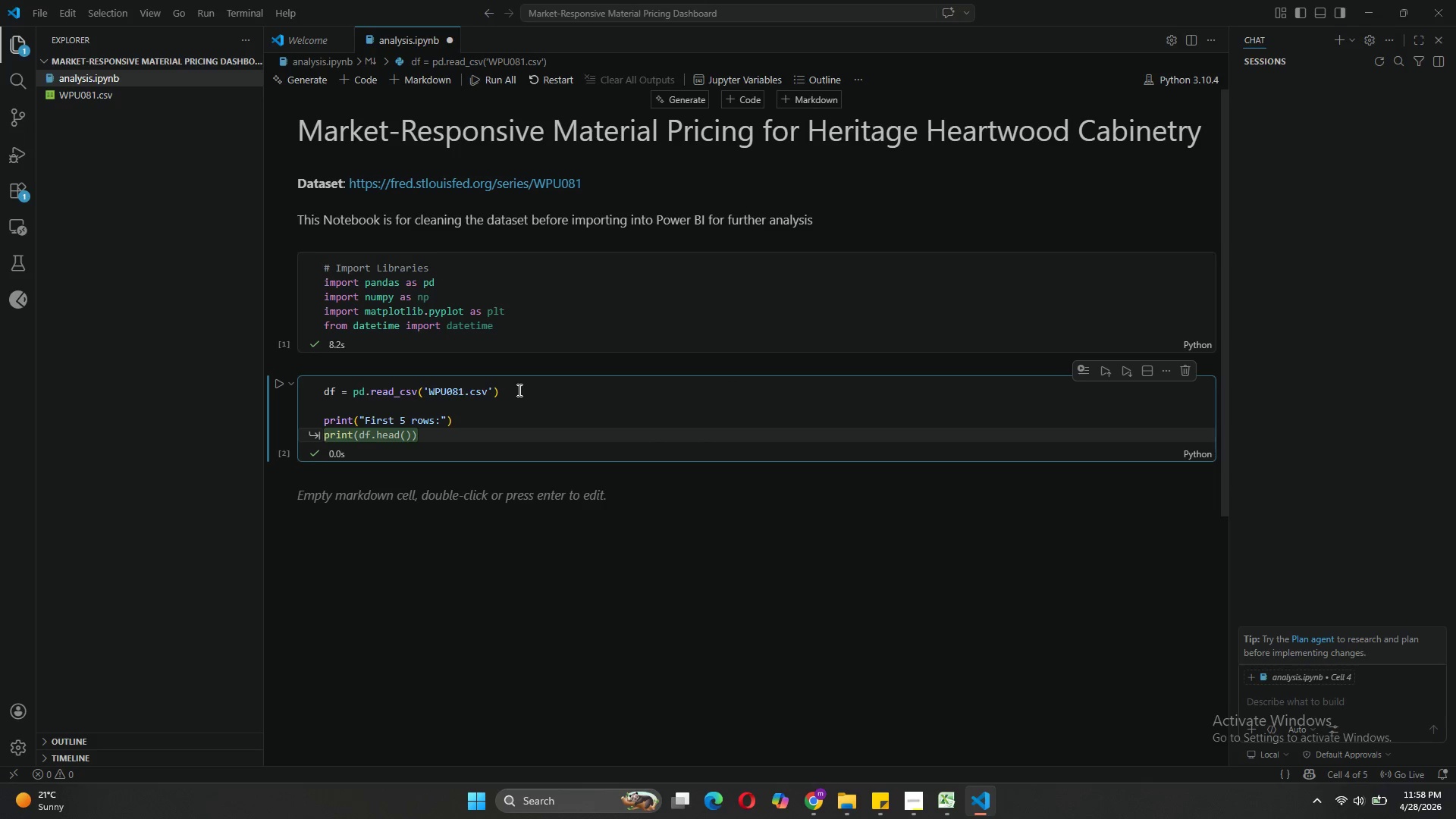 
key(Tab)
 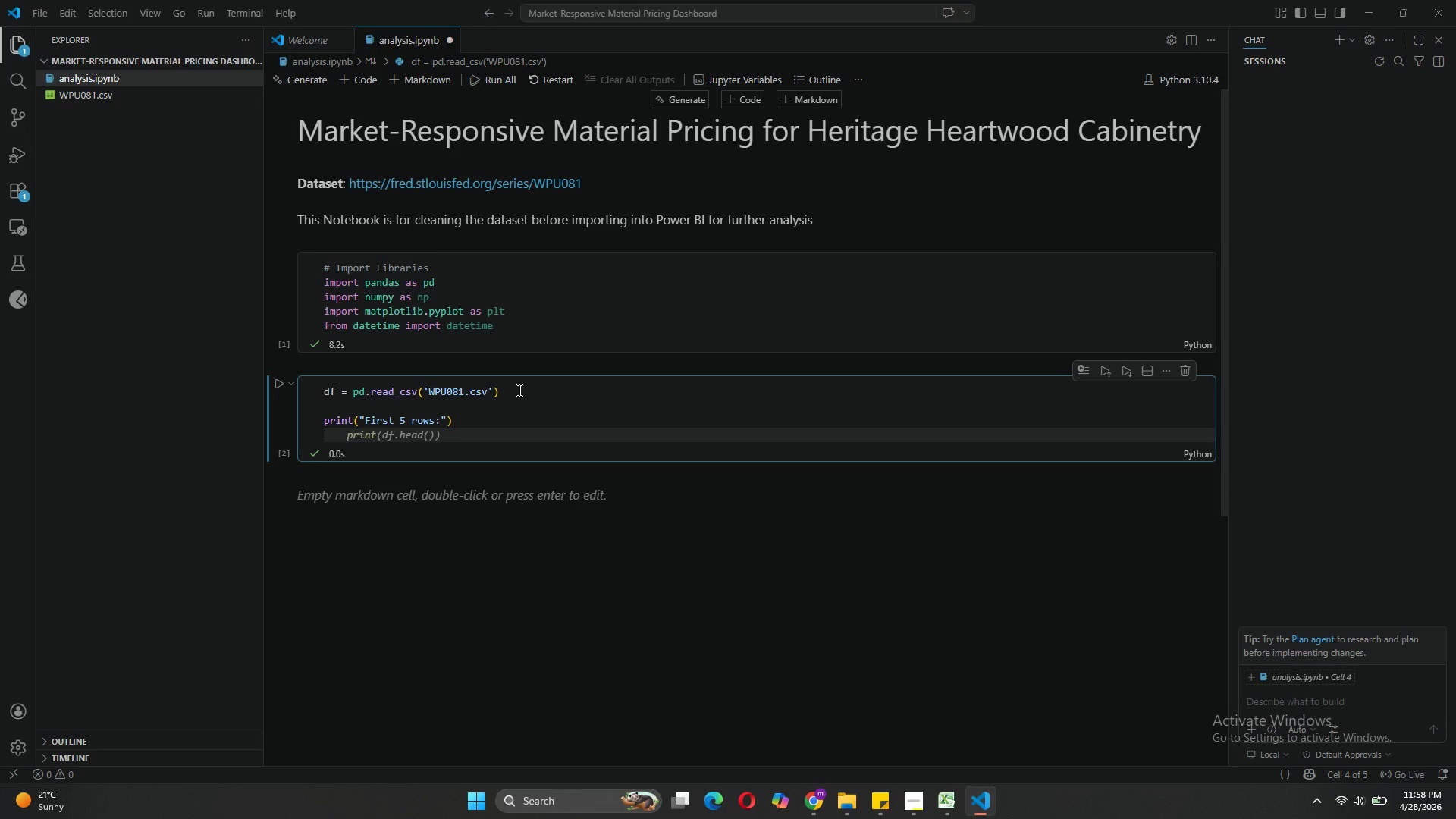 
key(Enter)
 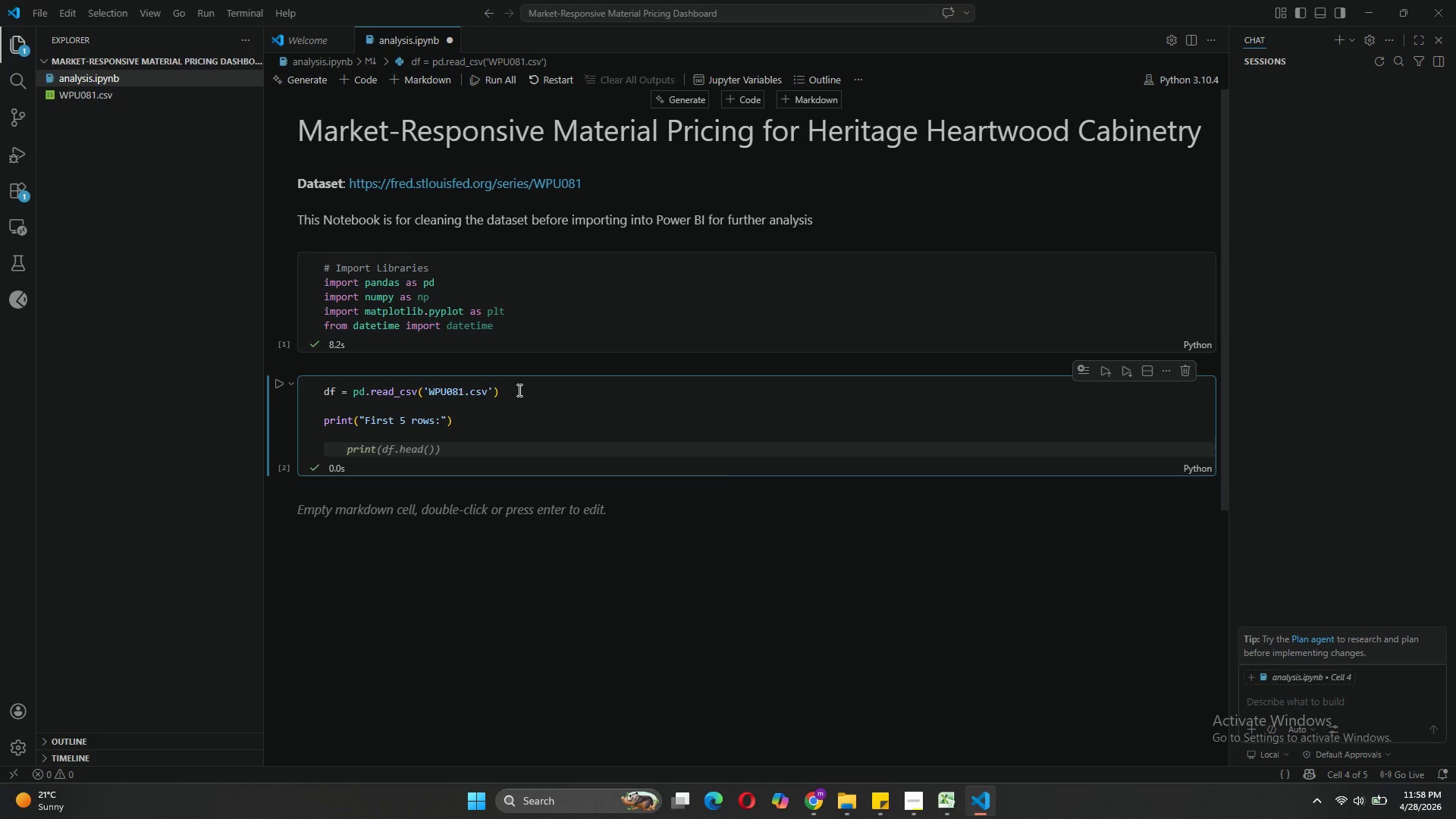 
key(Backspace)
 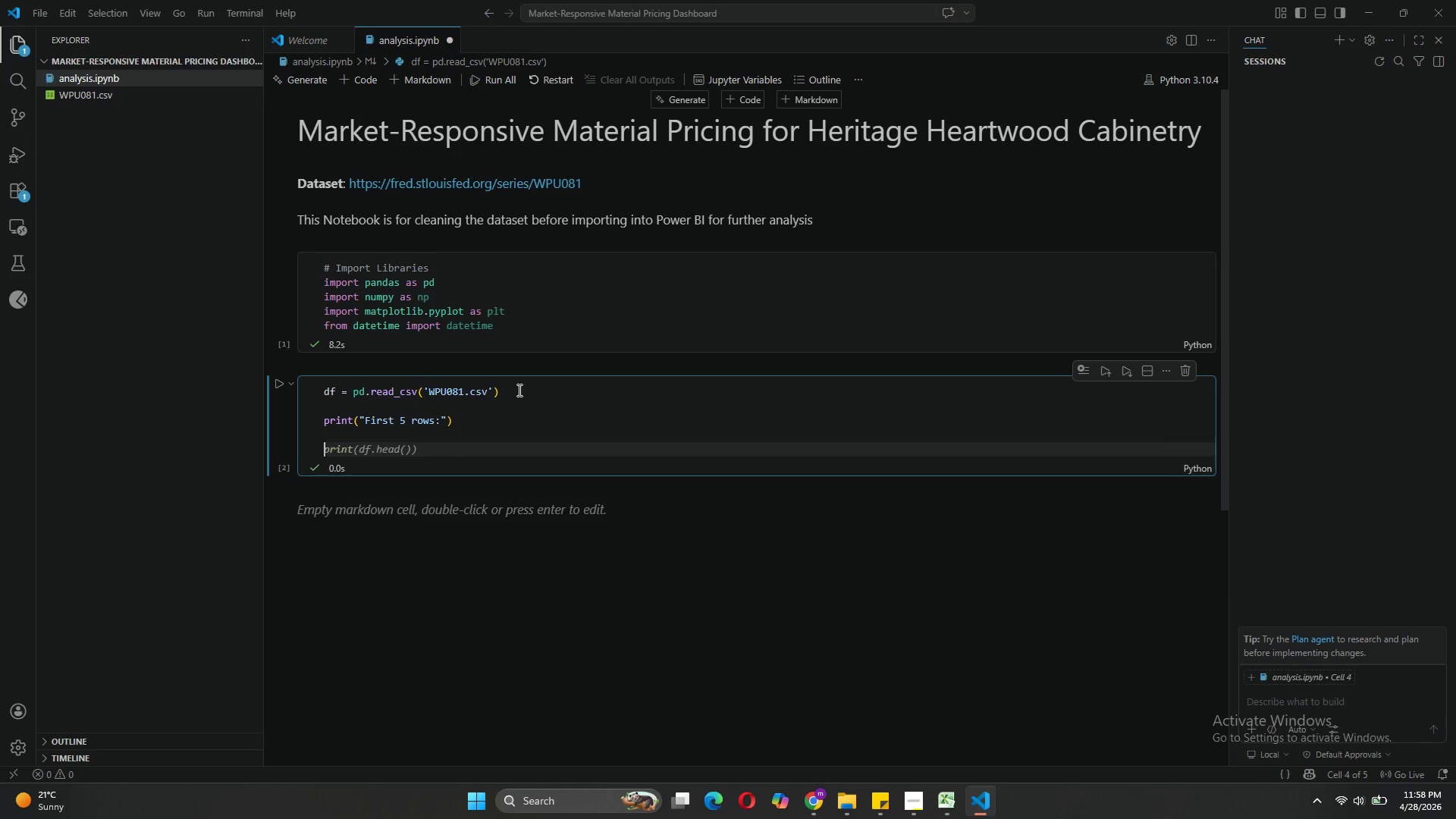 
key(Backspace)
 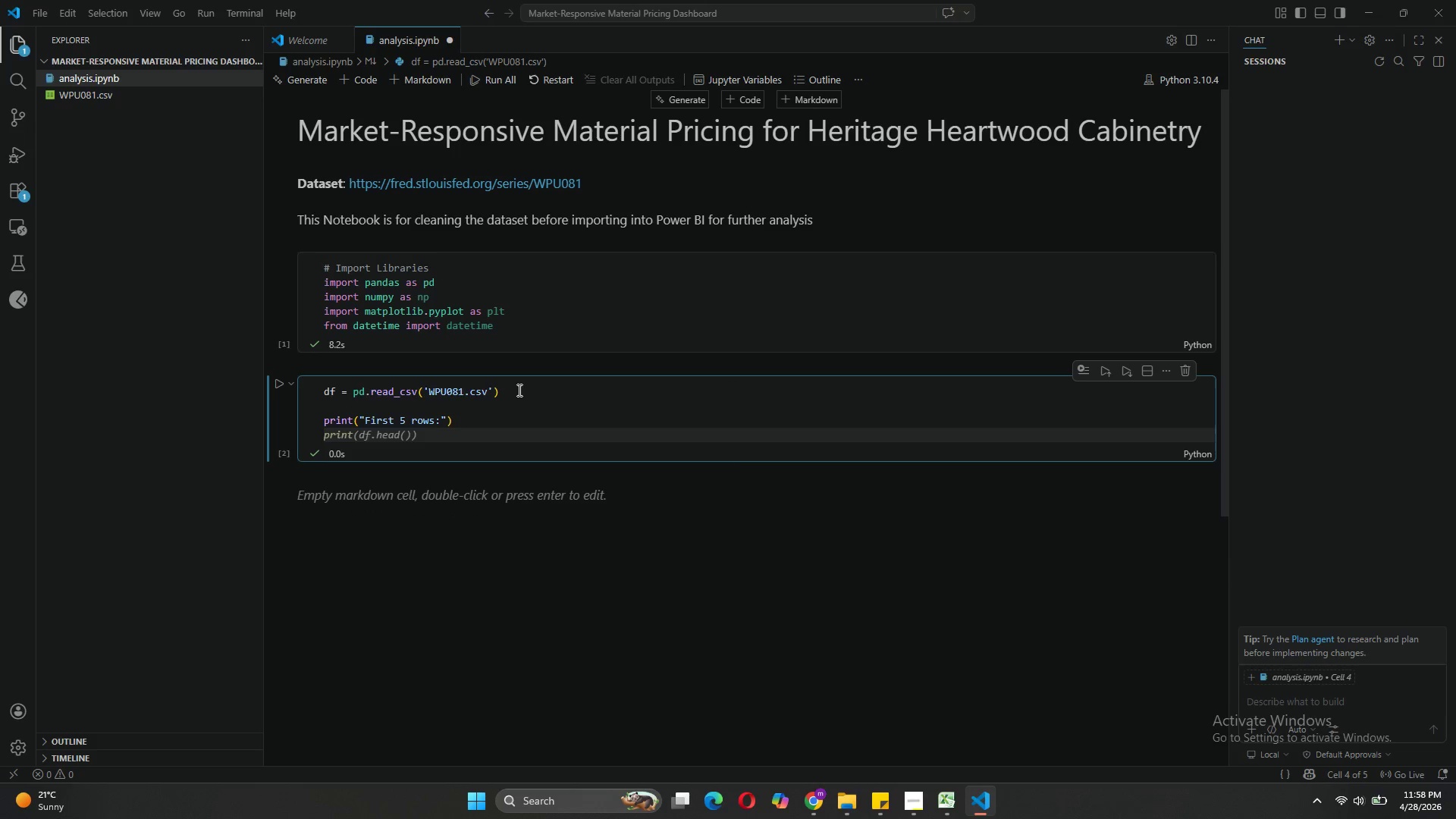 
key(Tab)
 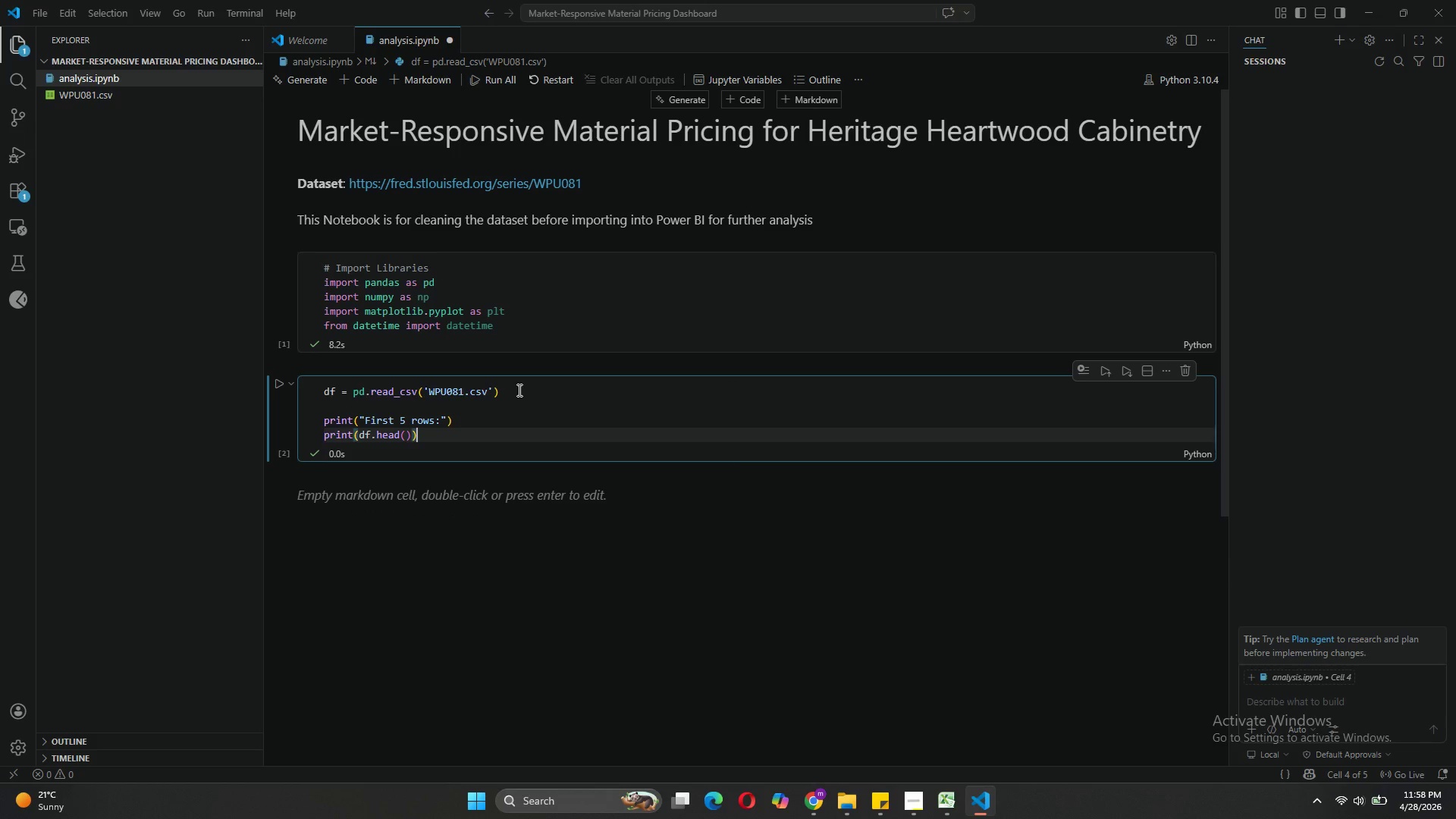 
key(Shift+Enter)
 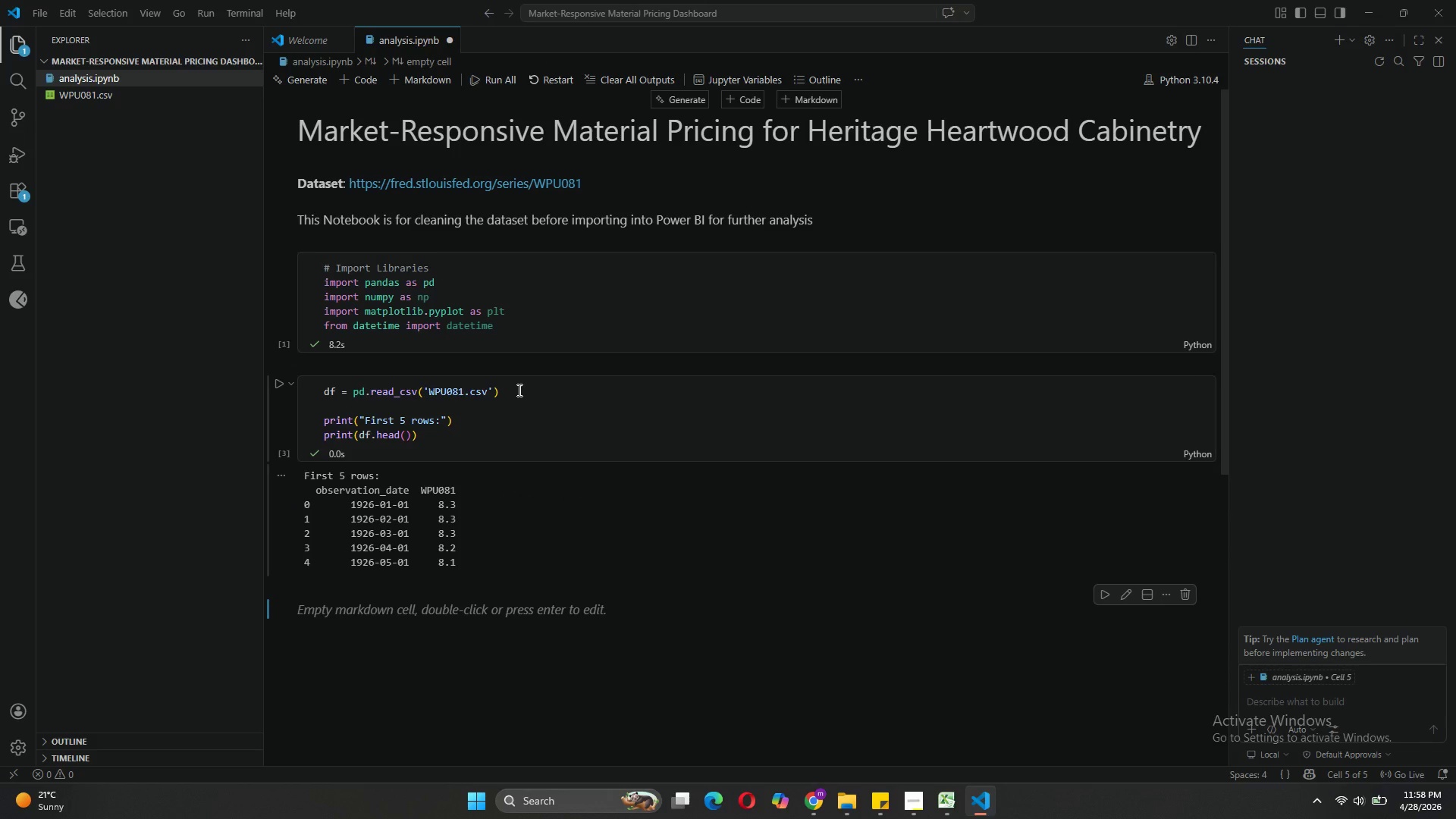 
left_click([452, 438])
 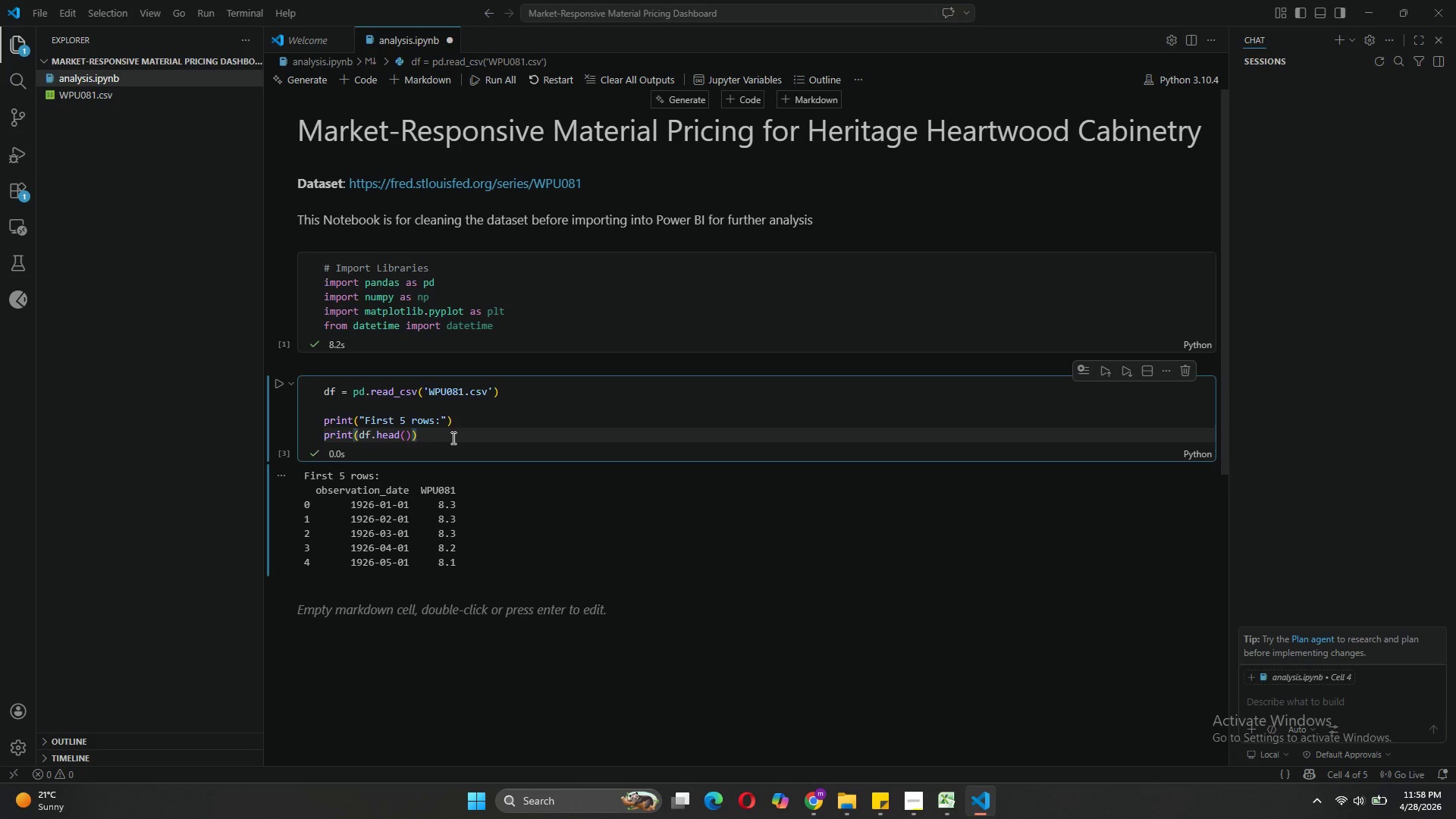 
key(Enter)
 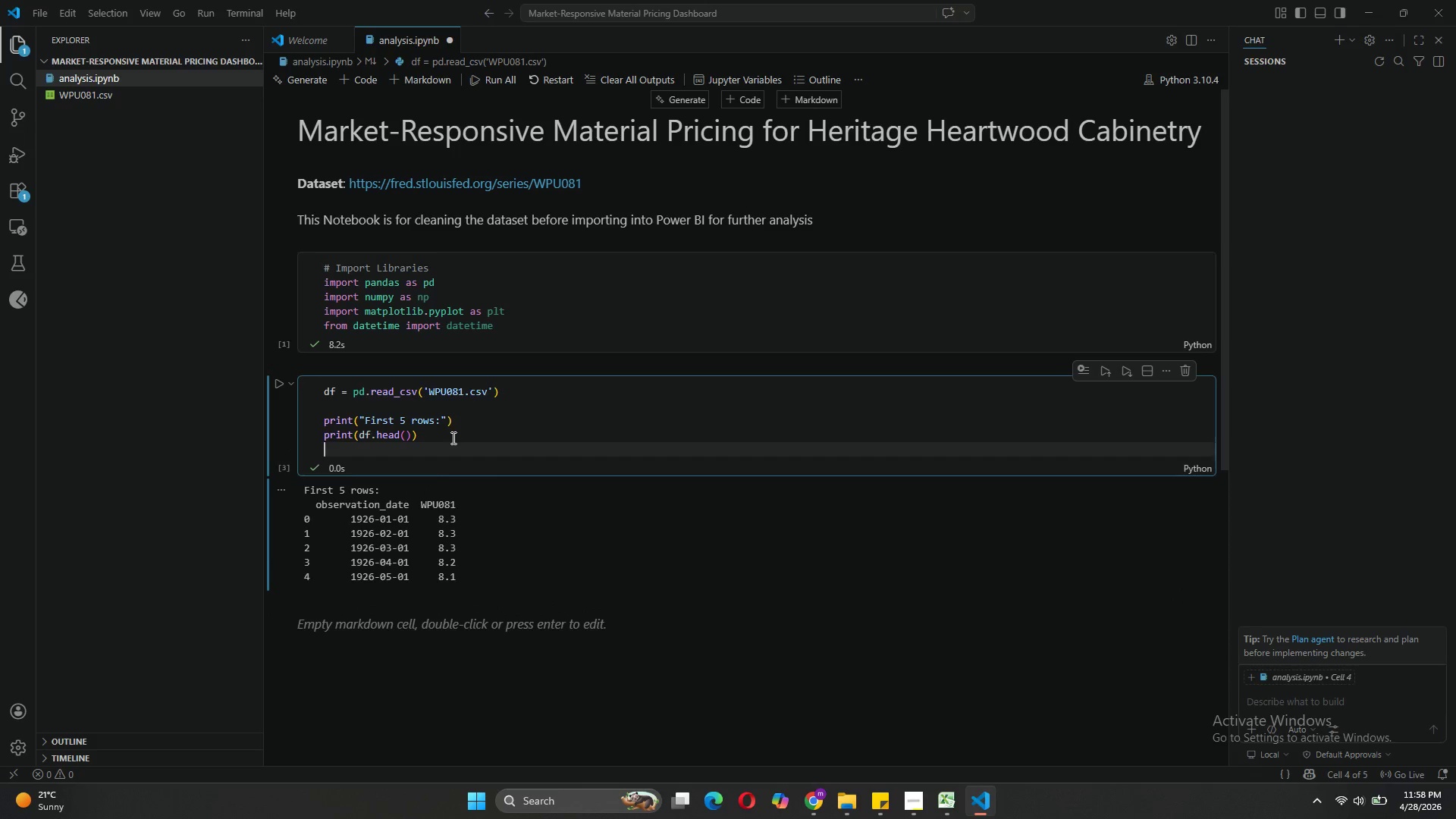 
key(Enter)
 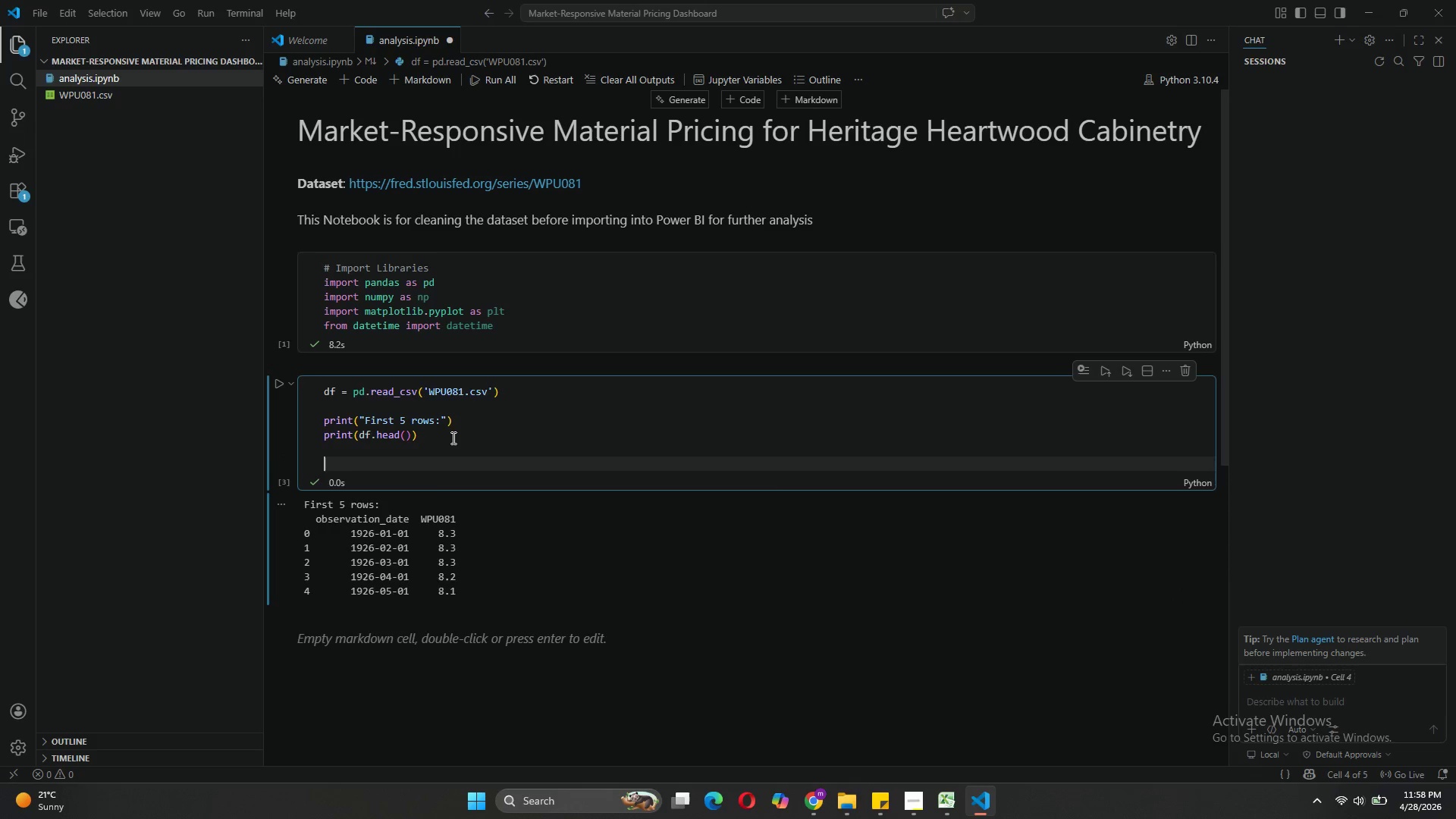 
type(prirnt)
key(Backspace)
key(Backspace)
type(t()
key(Tab)
 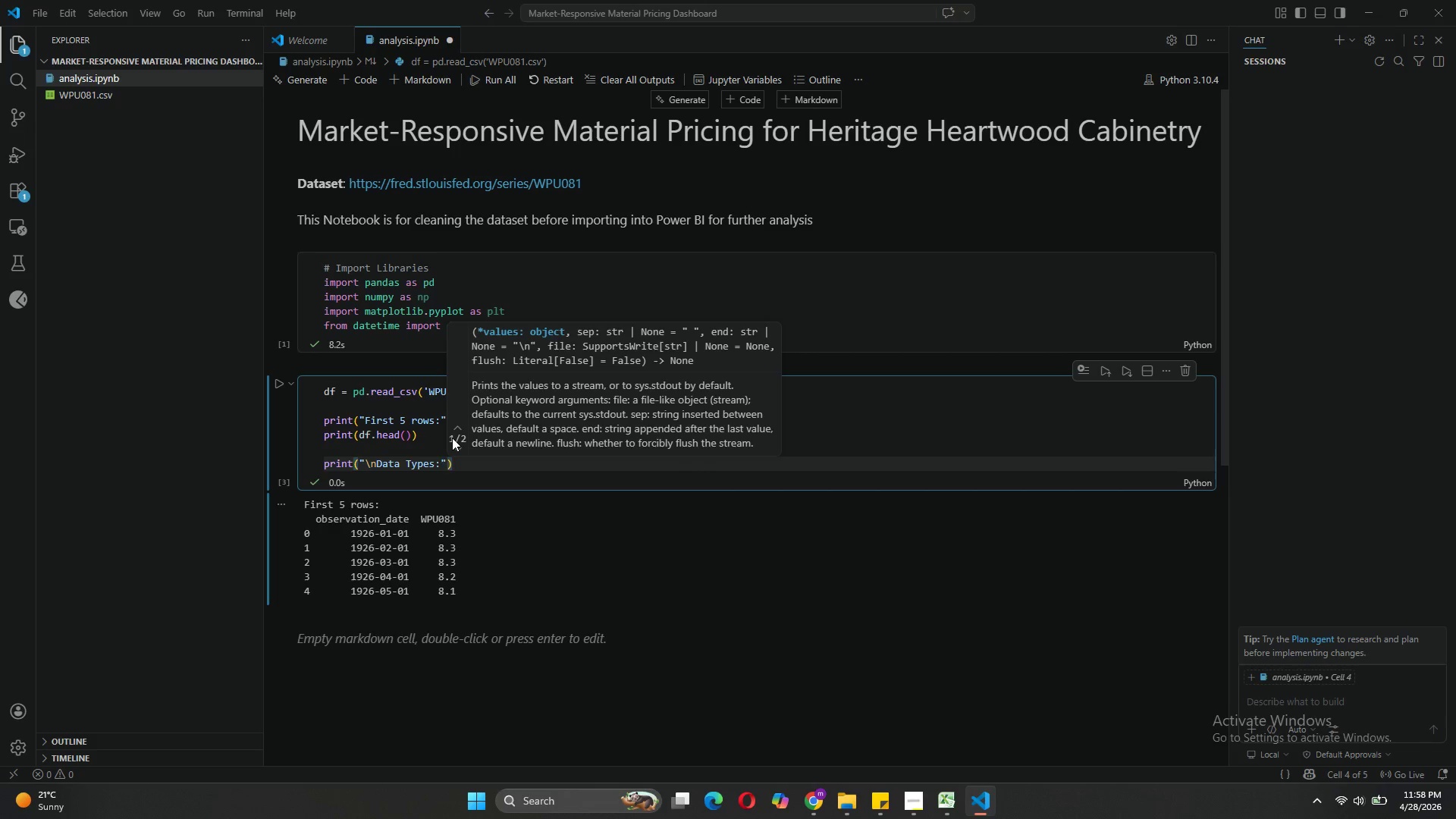 
key(ArrowRight)
 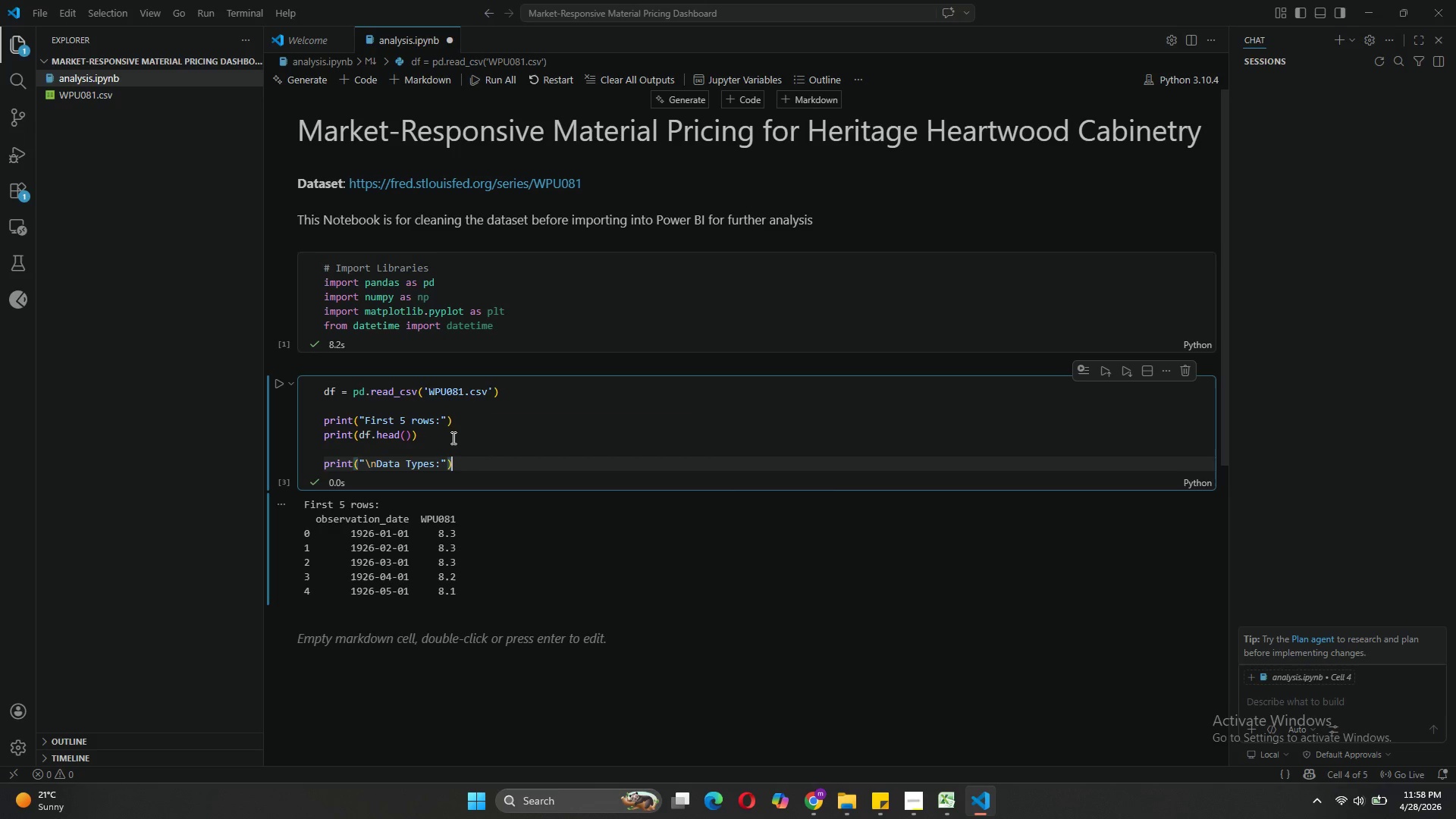 
key(Shift+Enter)
 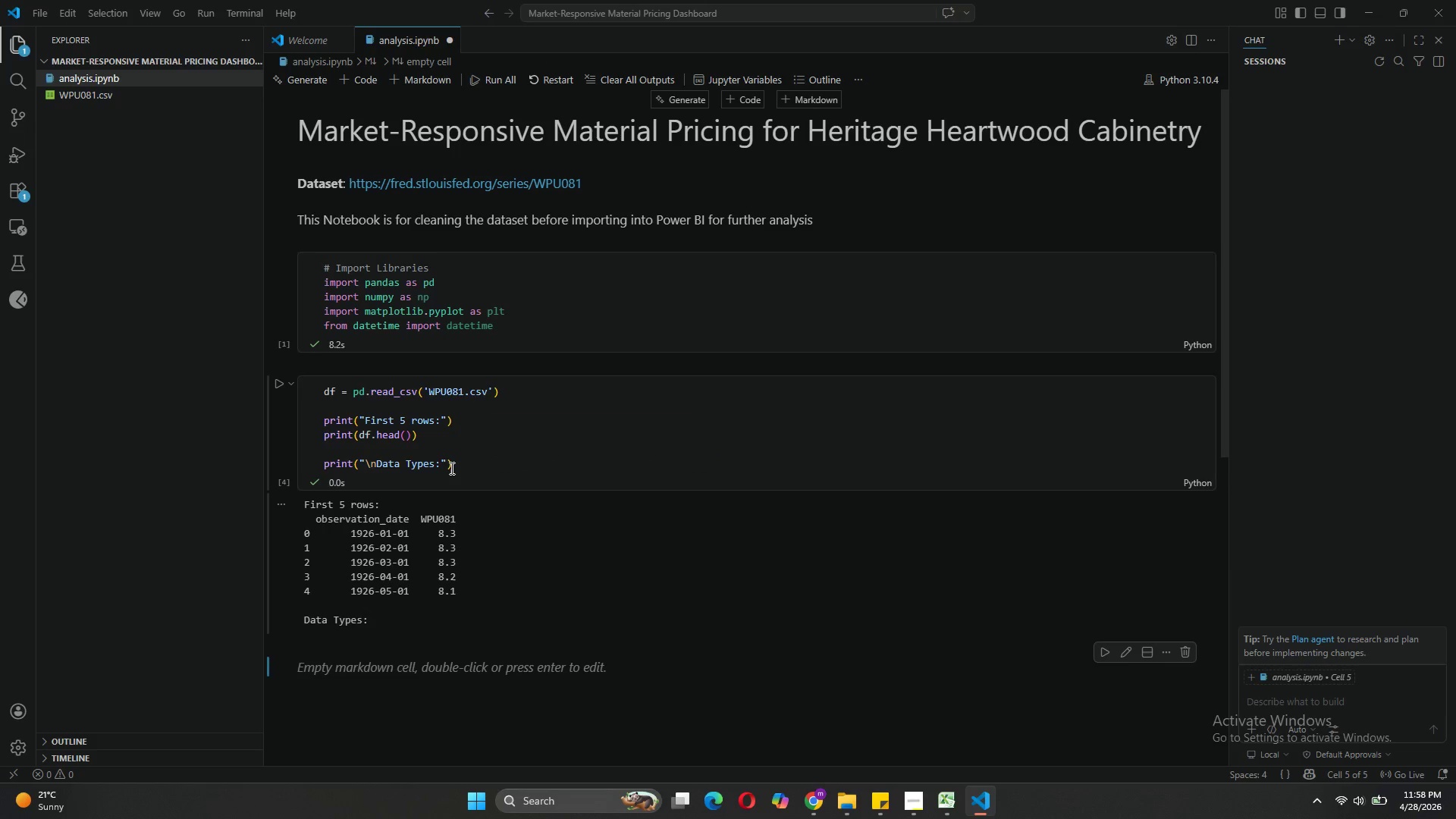 
left_click([453, 468])
 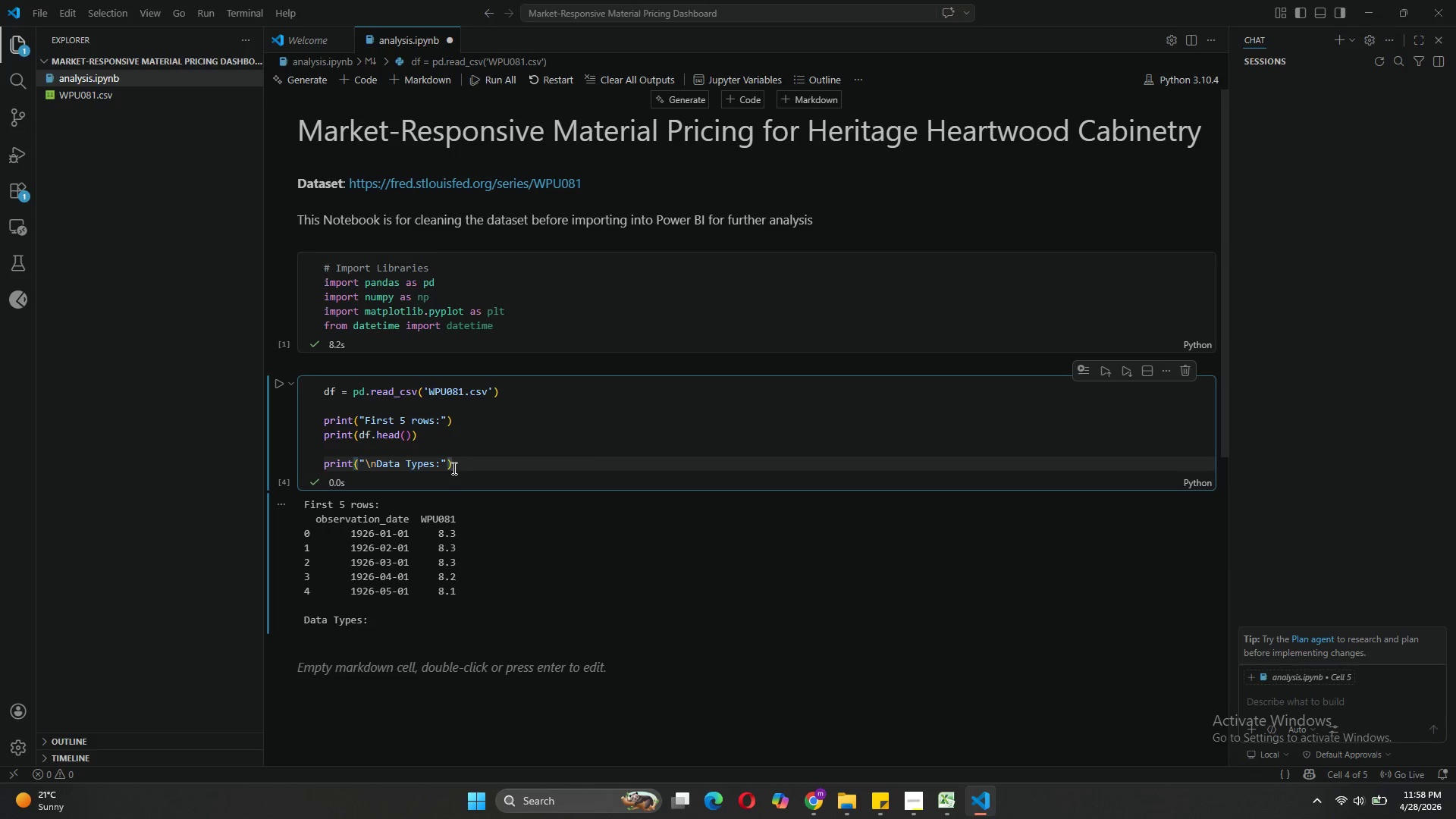 
key(Enter)
 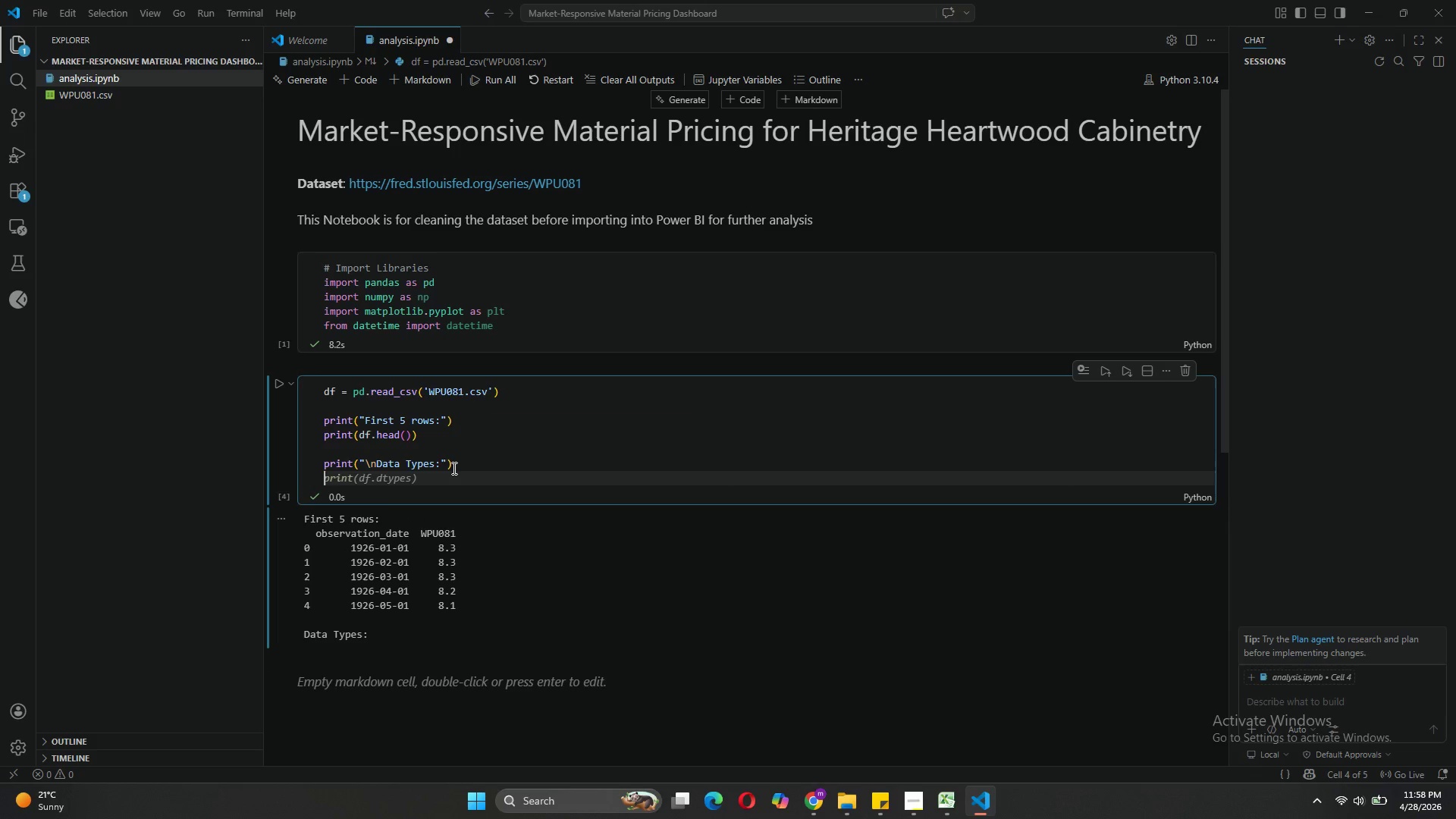 
type(print)
 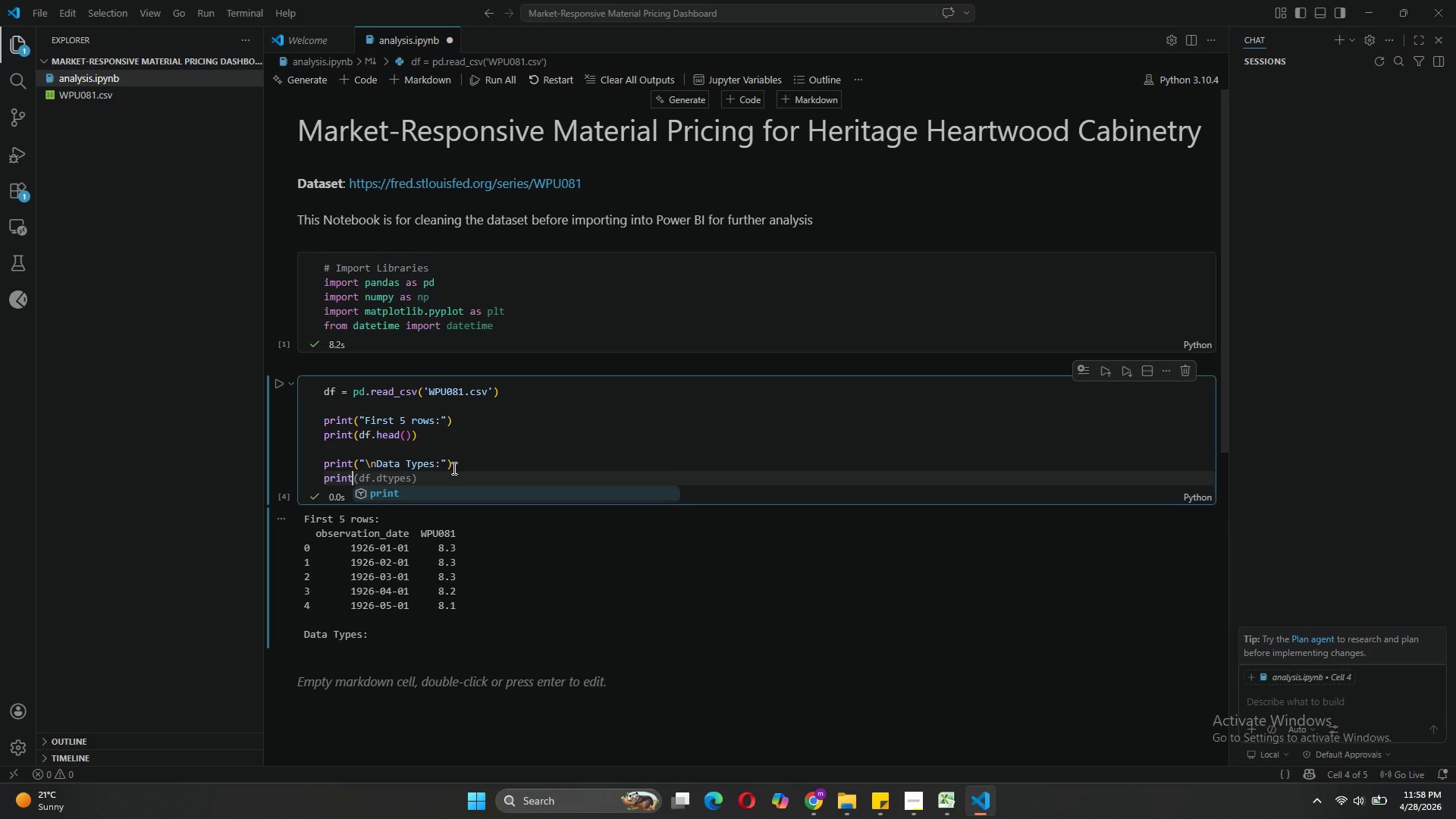 
key(Tab)
 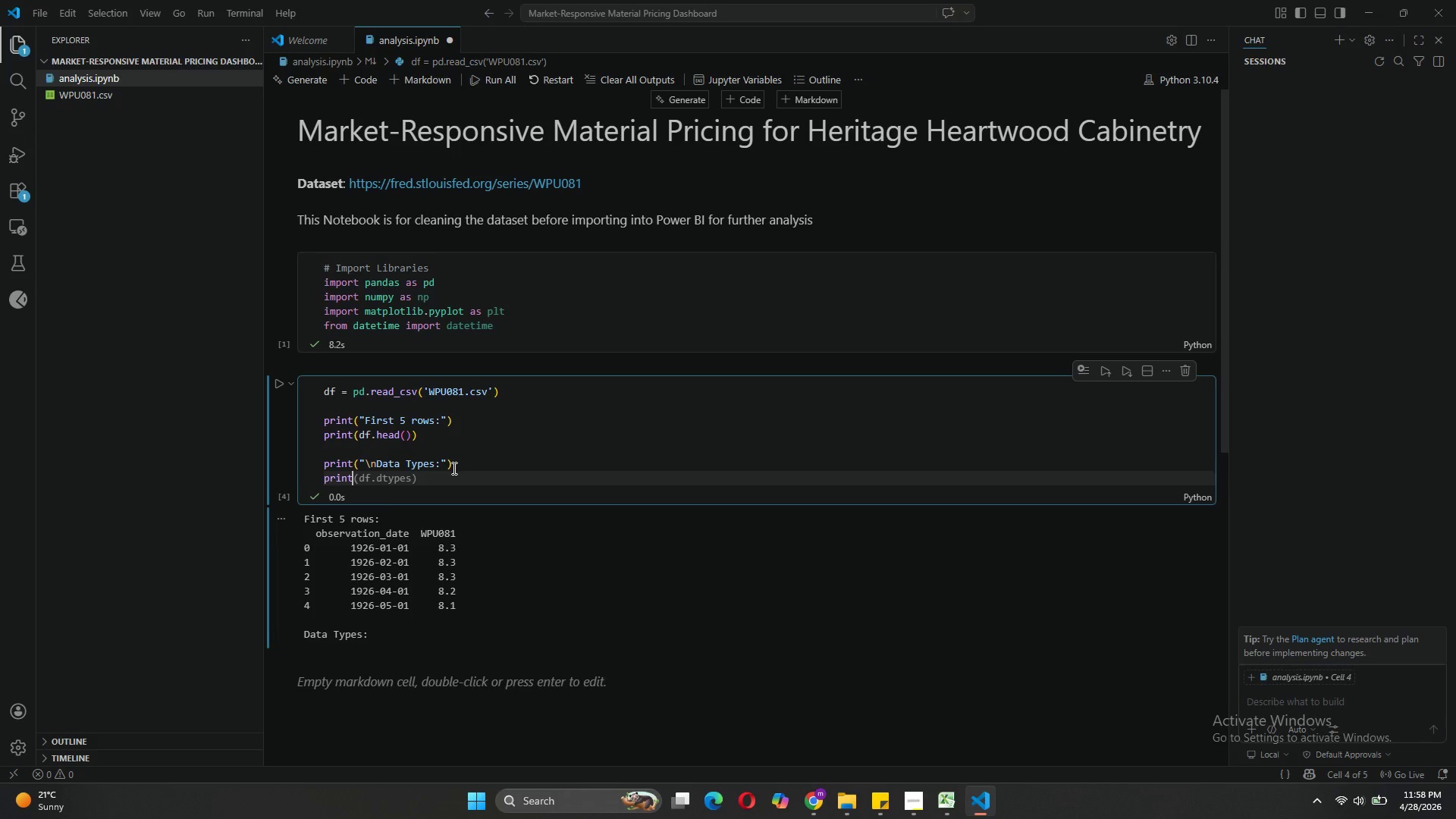 
key(Tab)
 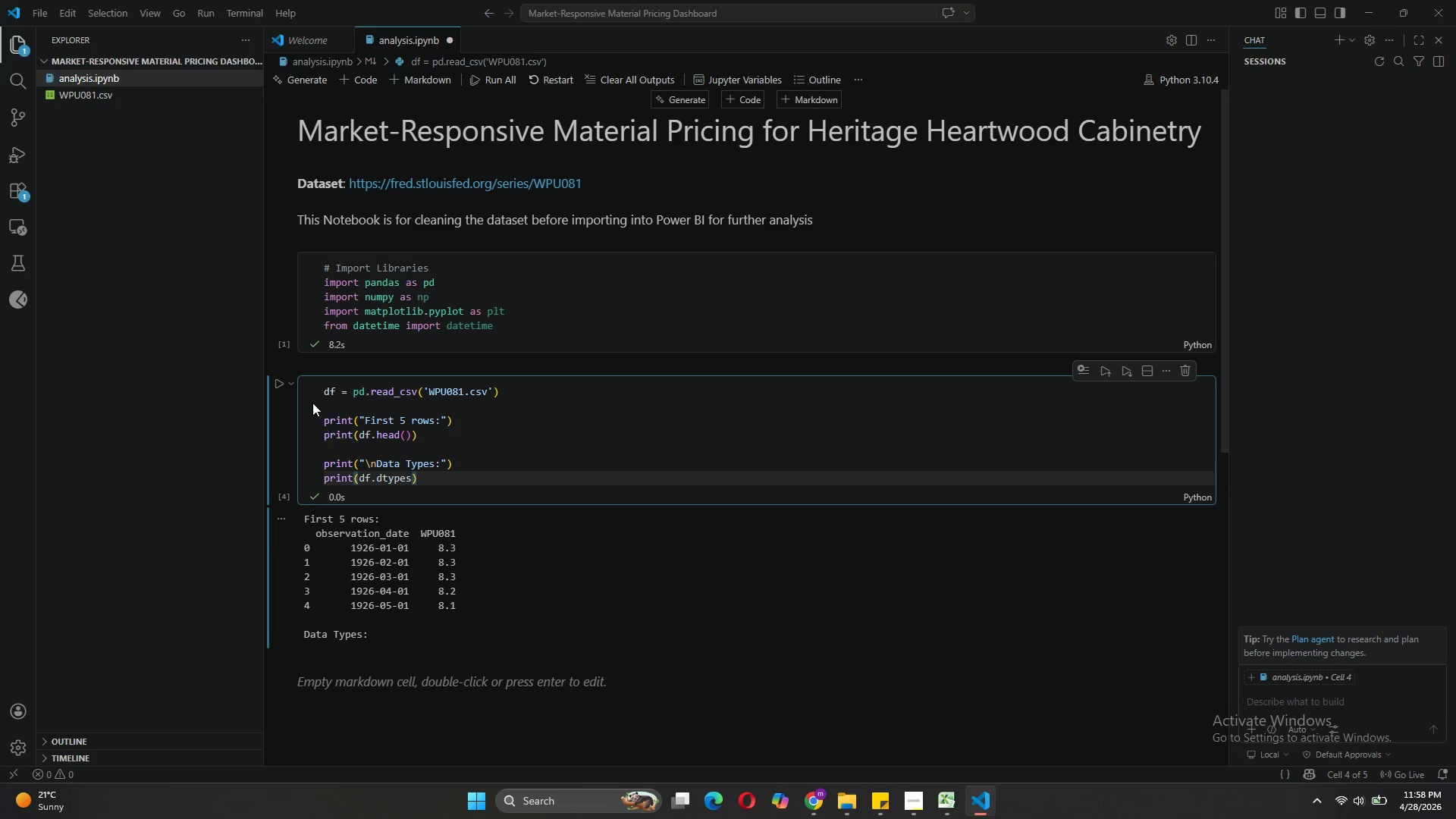 
left_click([277, 382])
 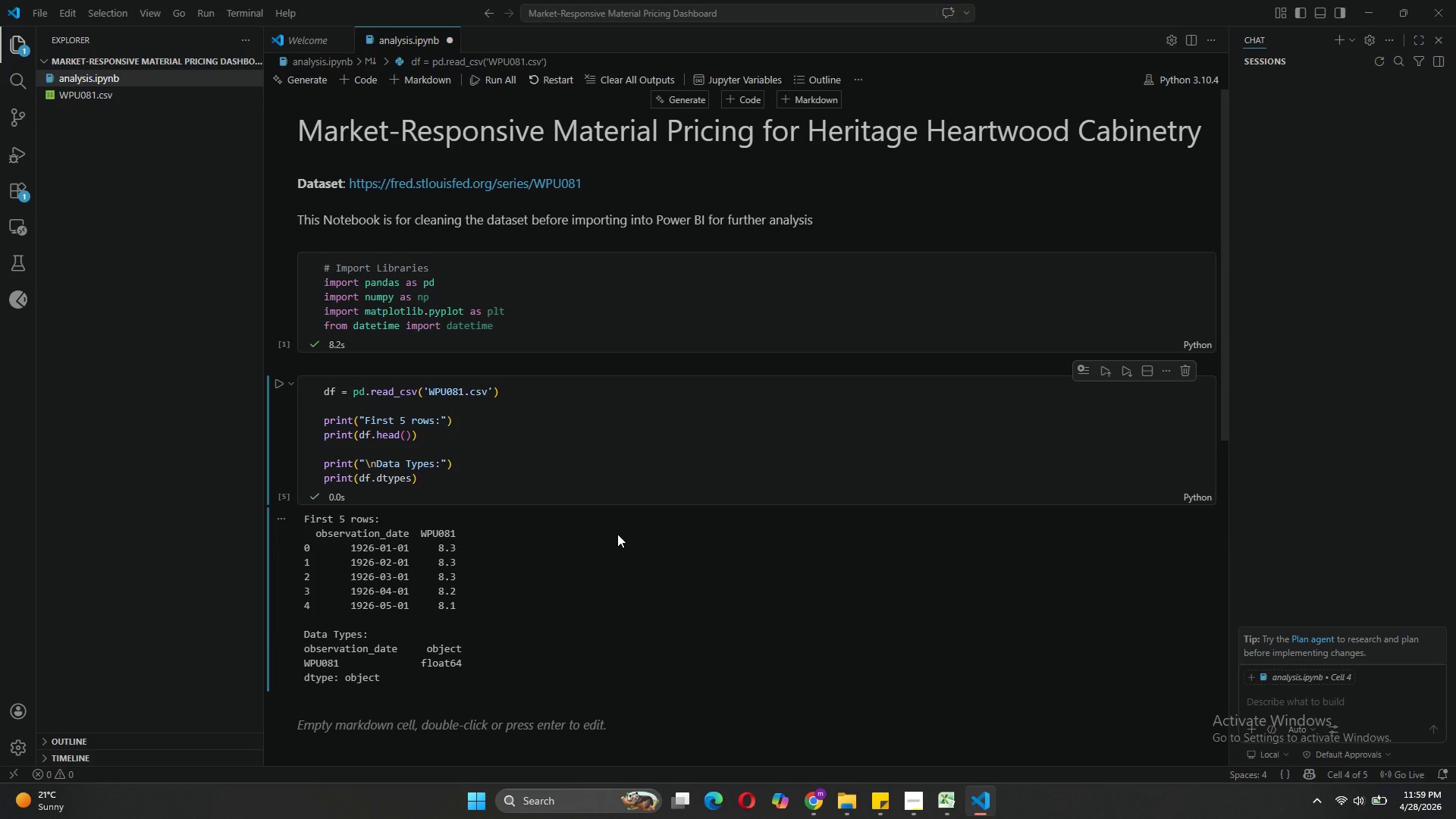 
wait(12.25)
 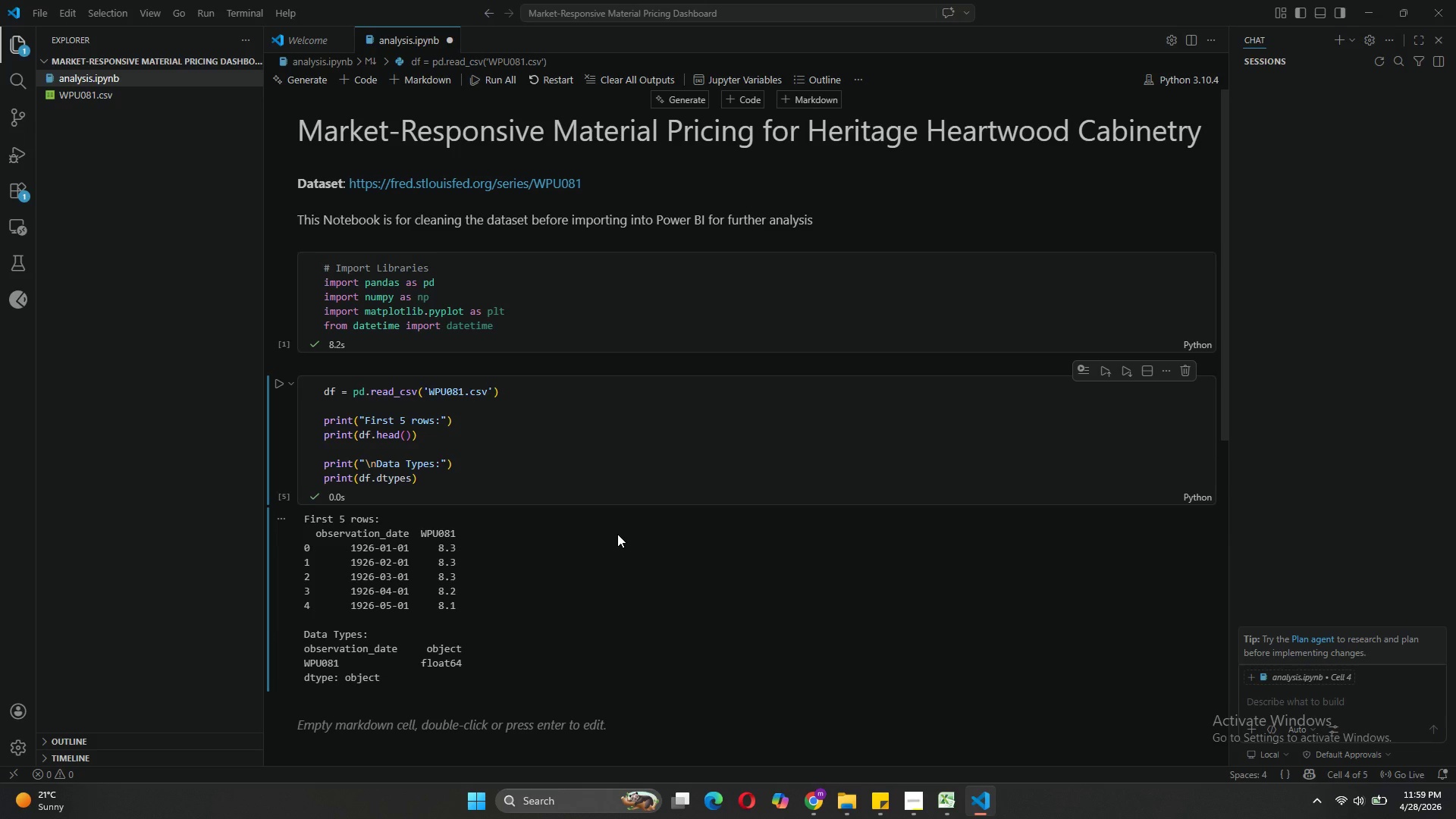 
left_click([350, 76])
 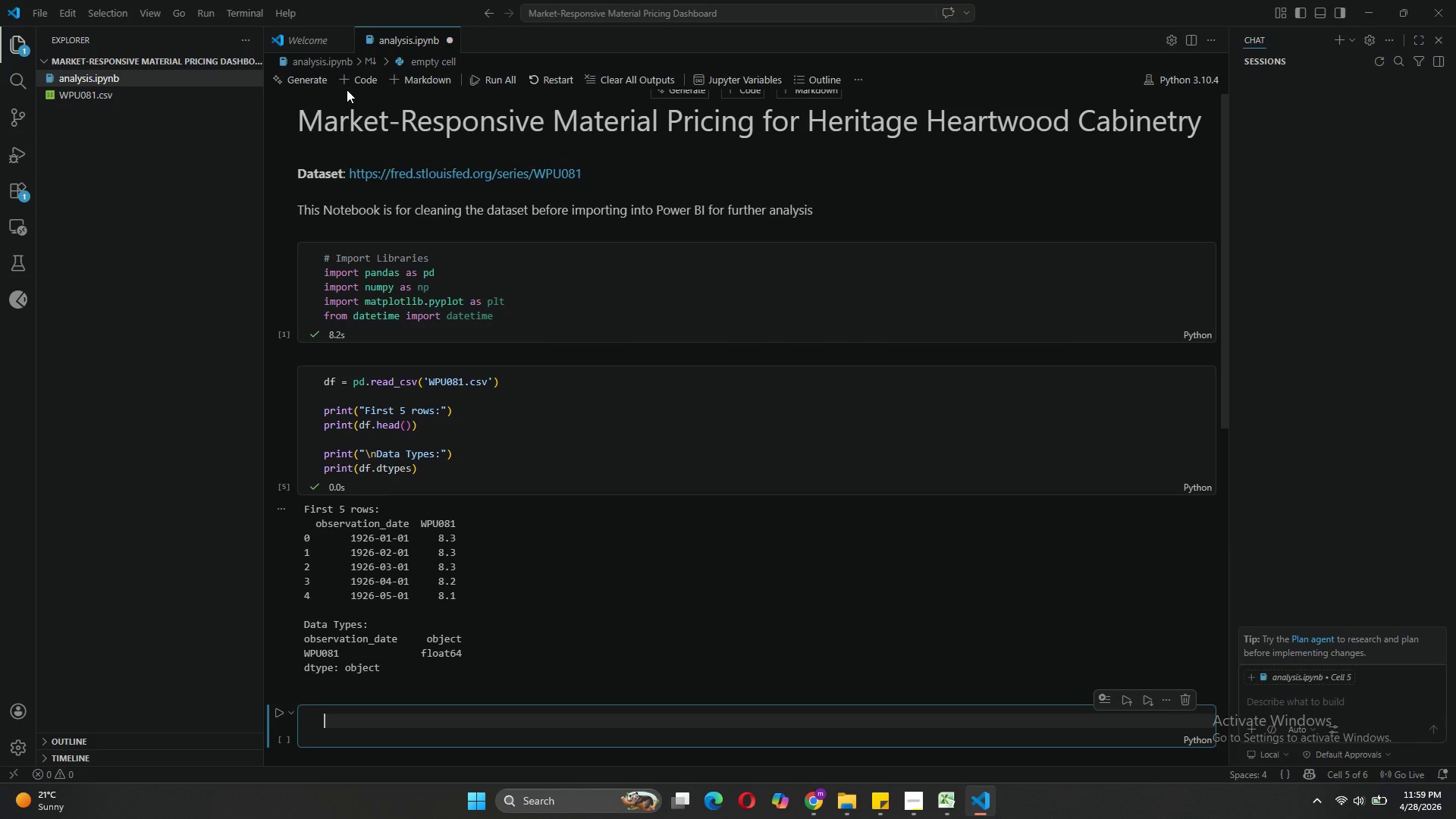 
type(# Check for issues)
 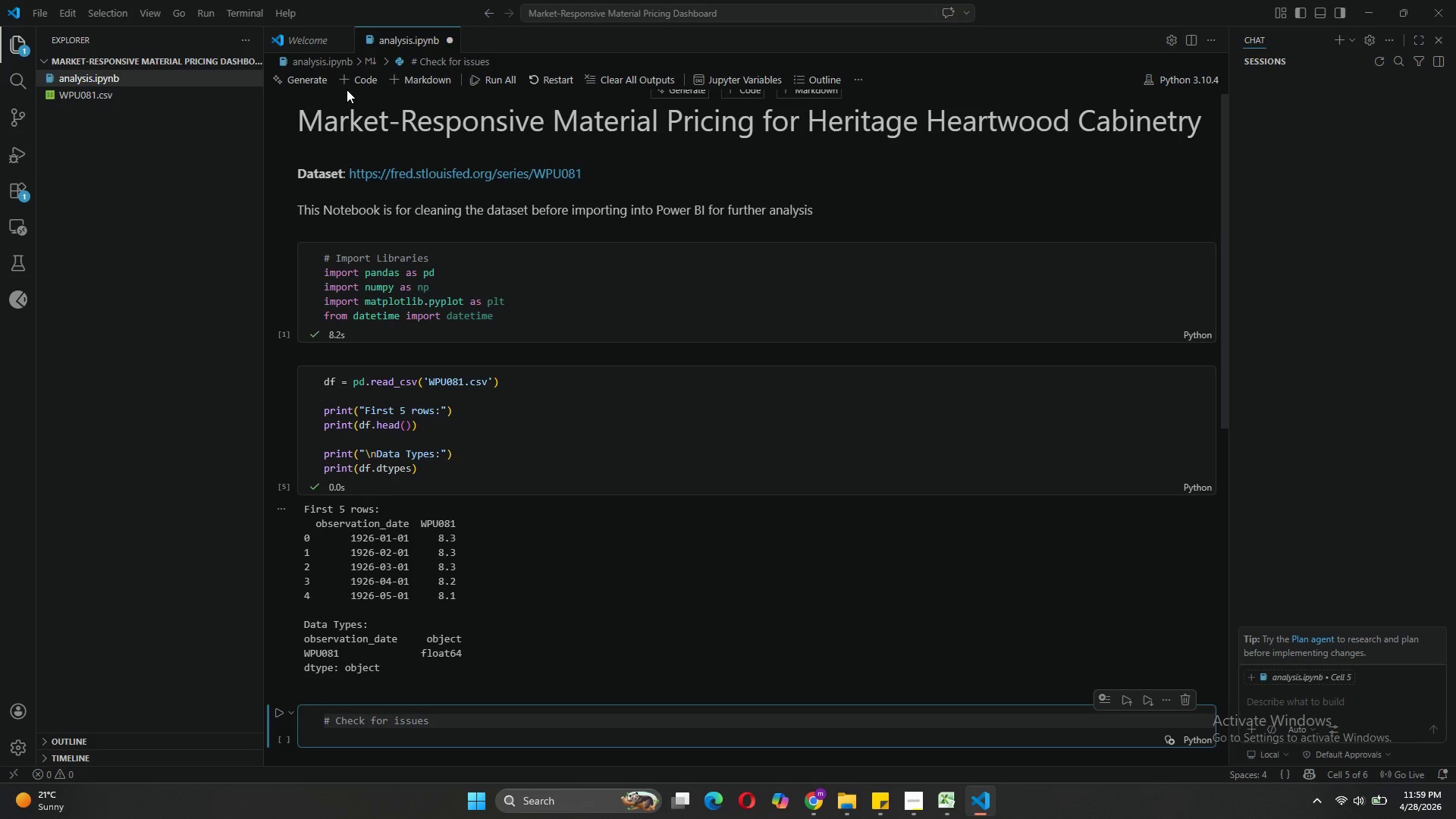 
key(Enter)
 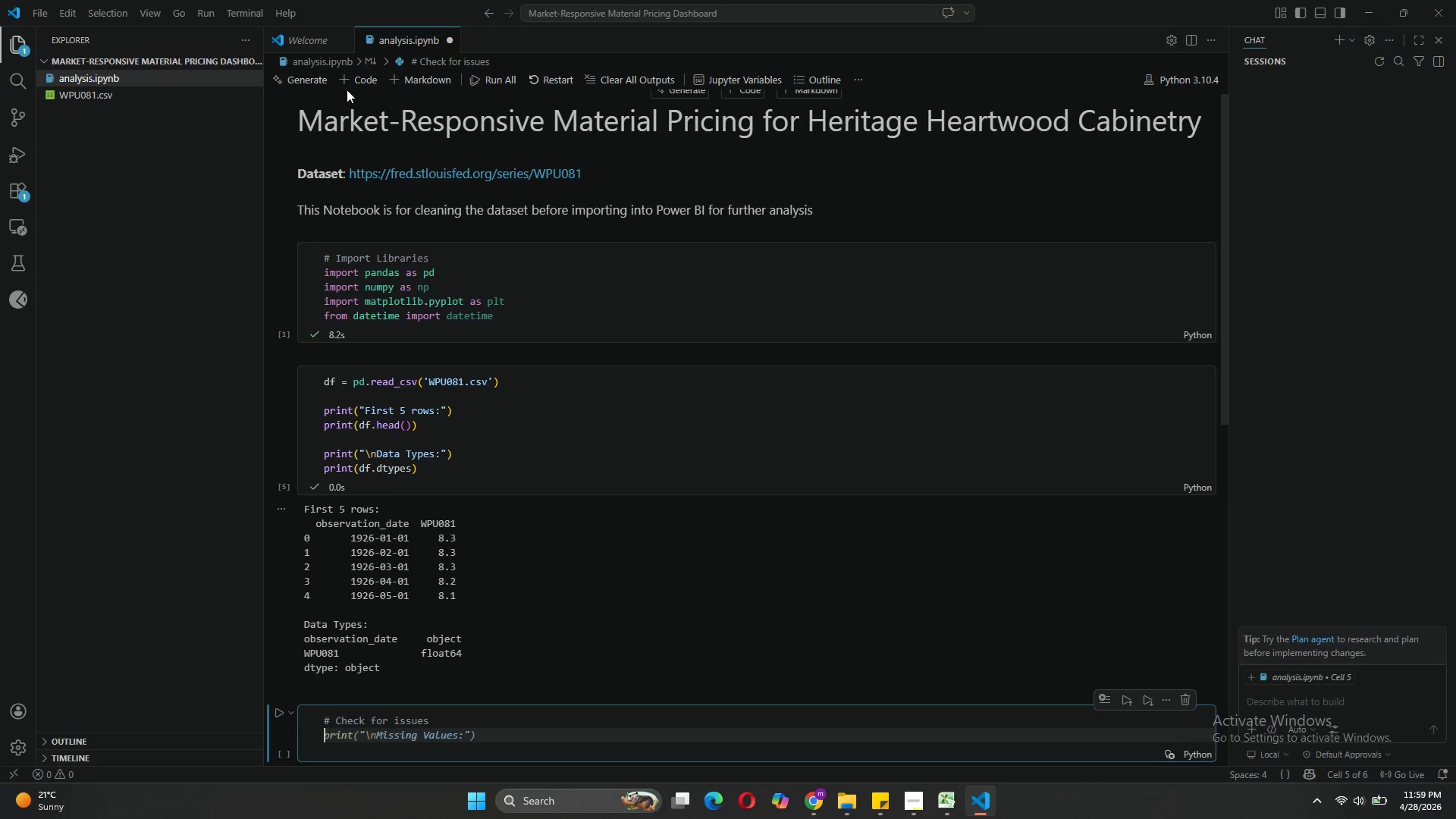 
type(print("Missing)
key(Tab)
 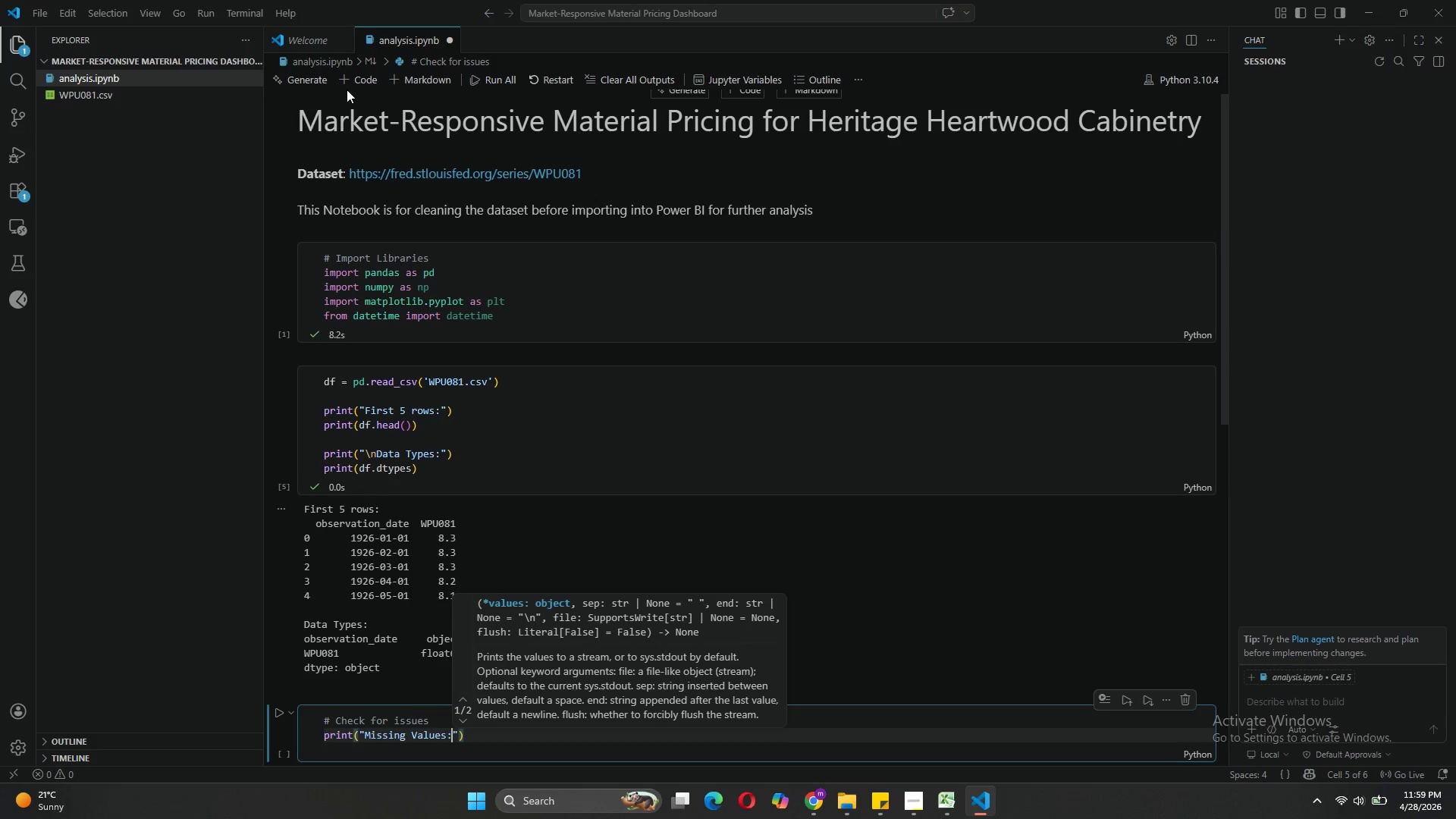 
key(ArrowRight)
 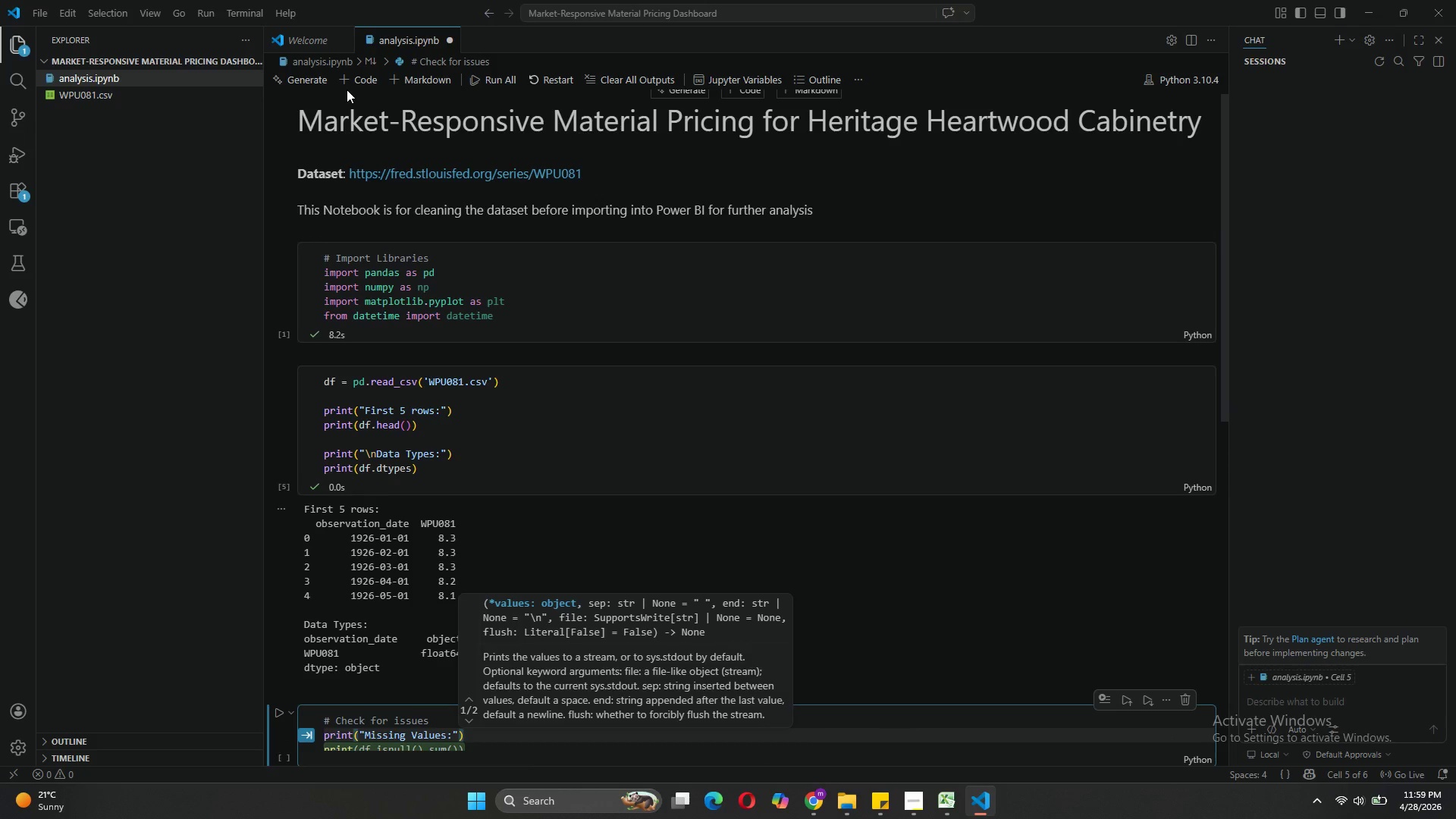 
key(ArrowRight)
 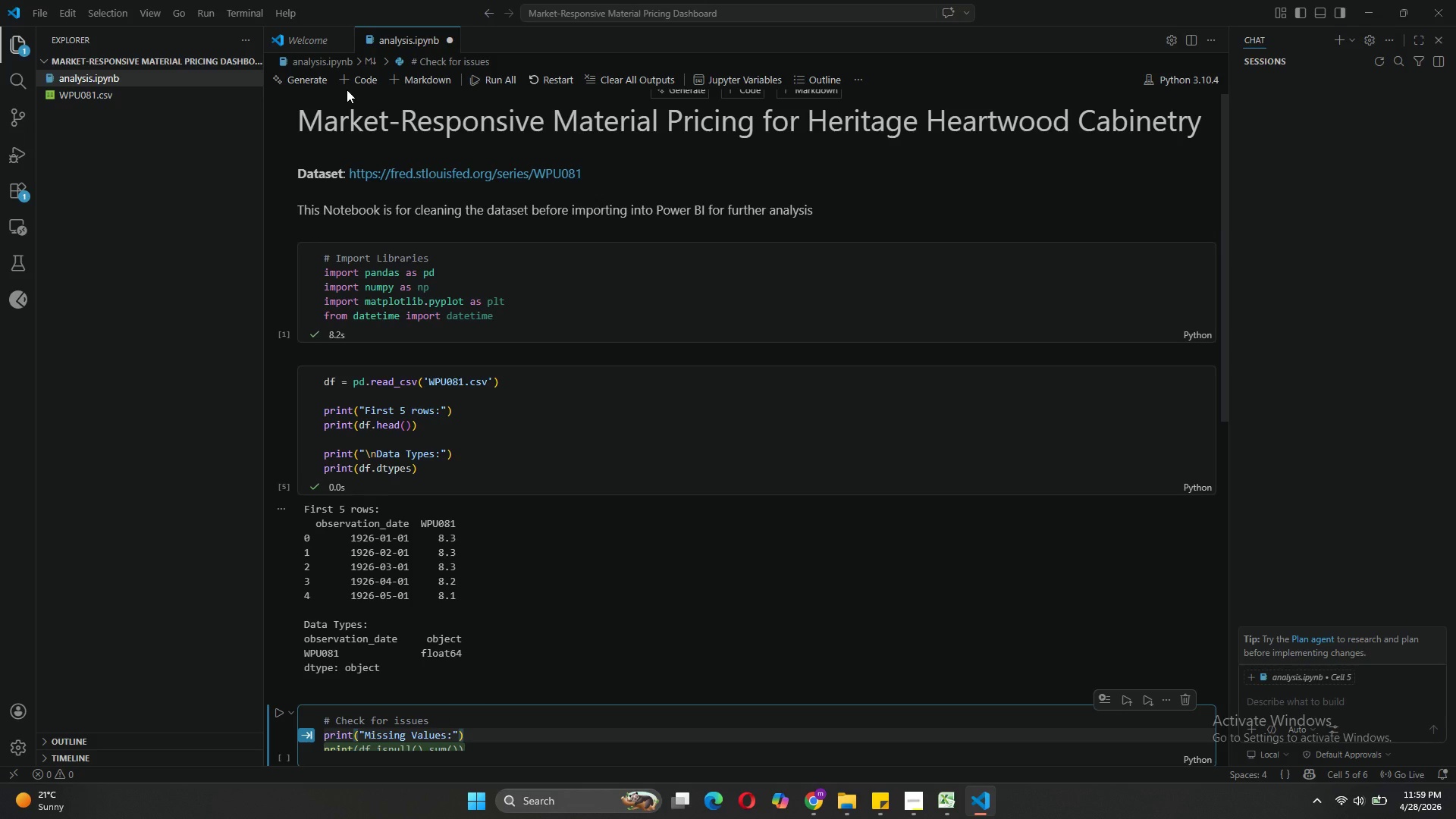 
key(Enter)
 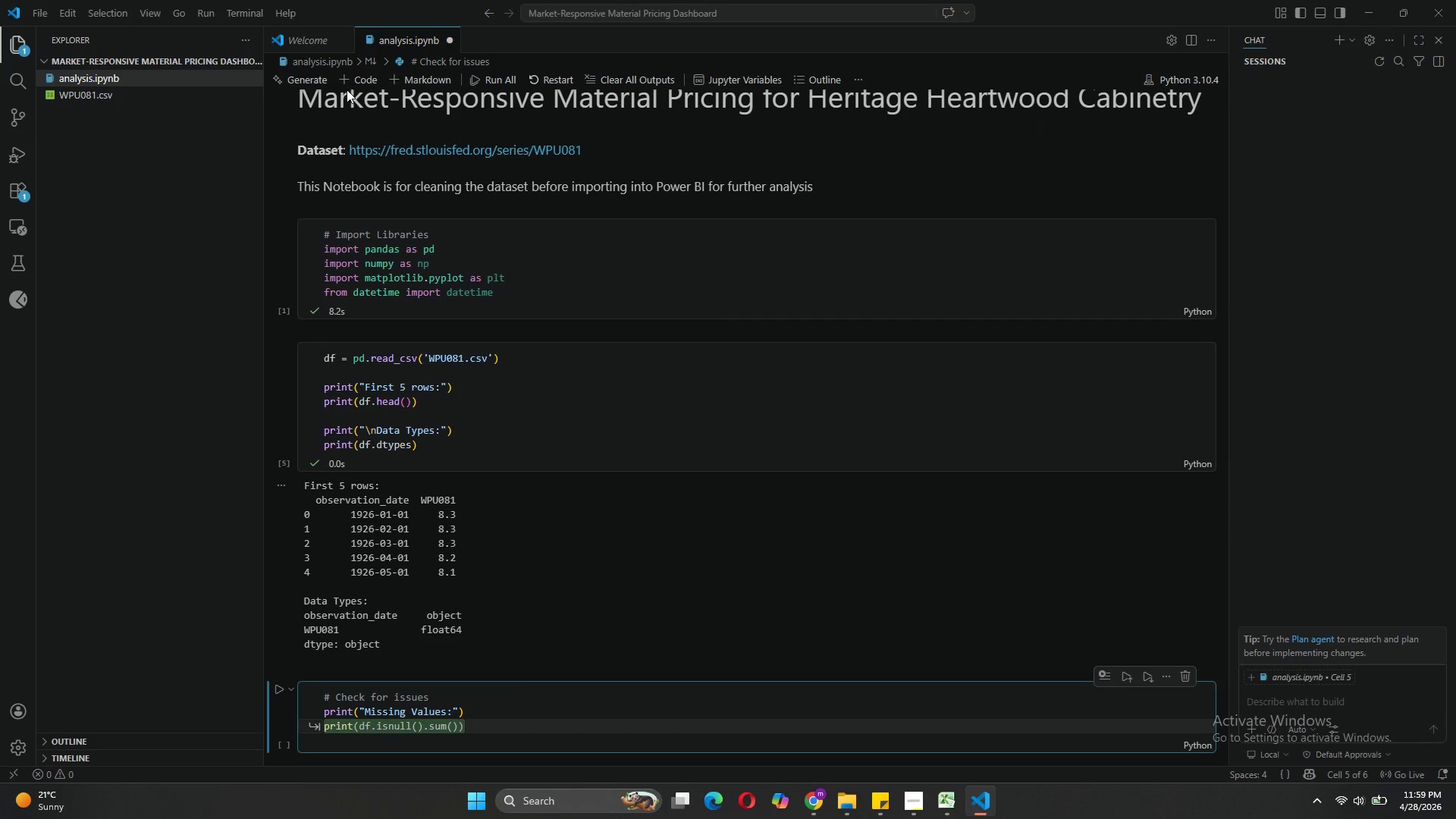 
key(Tab)
 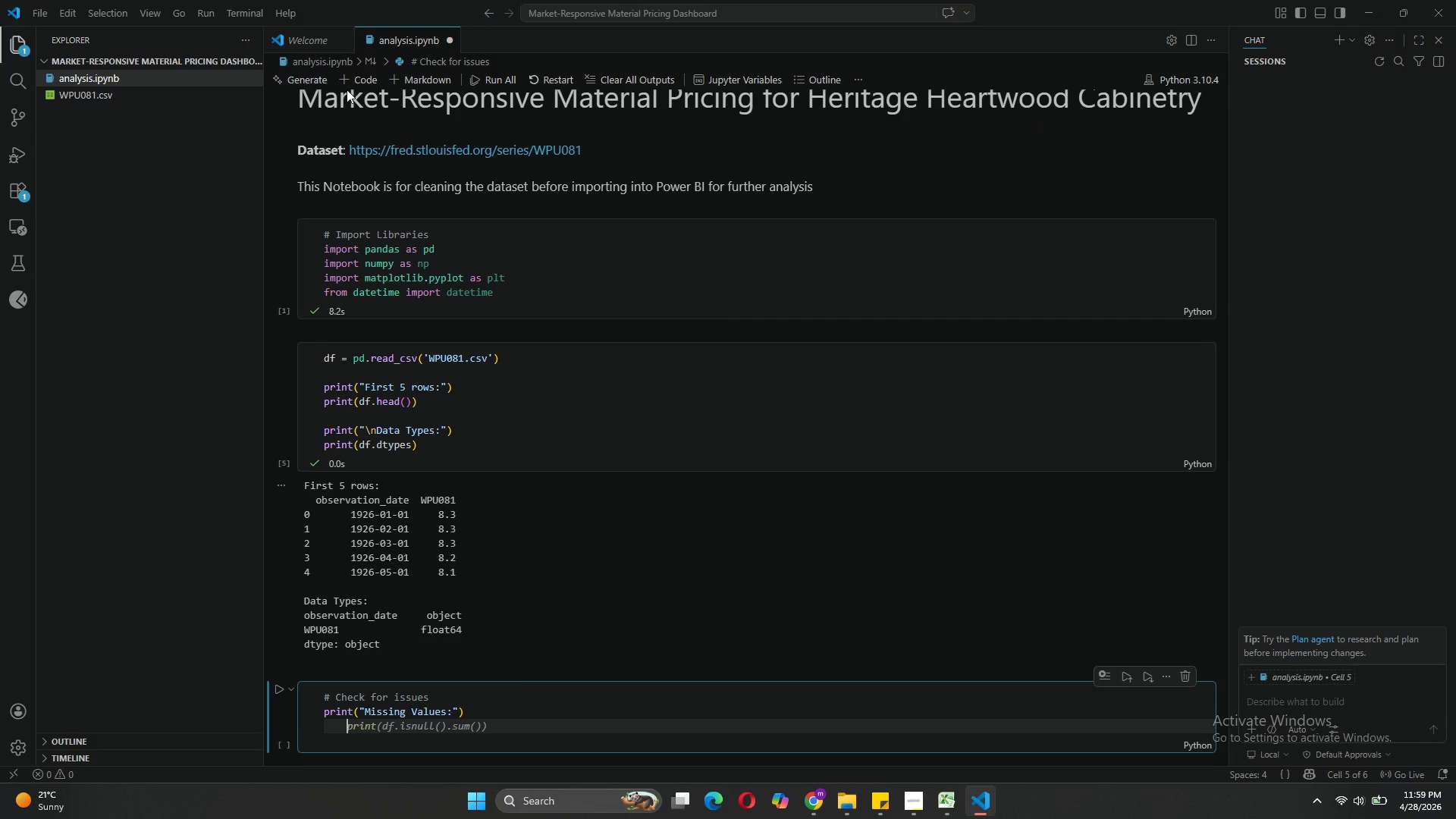 
key(Backspace)
 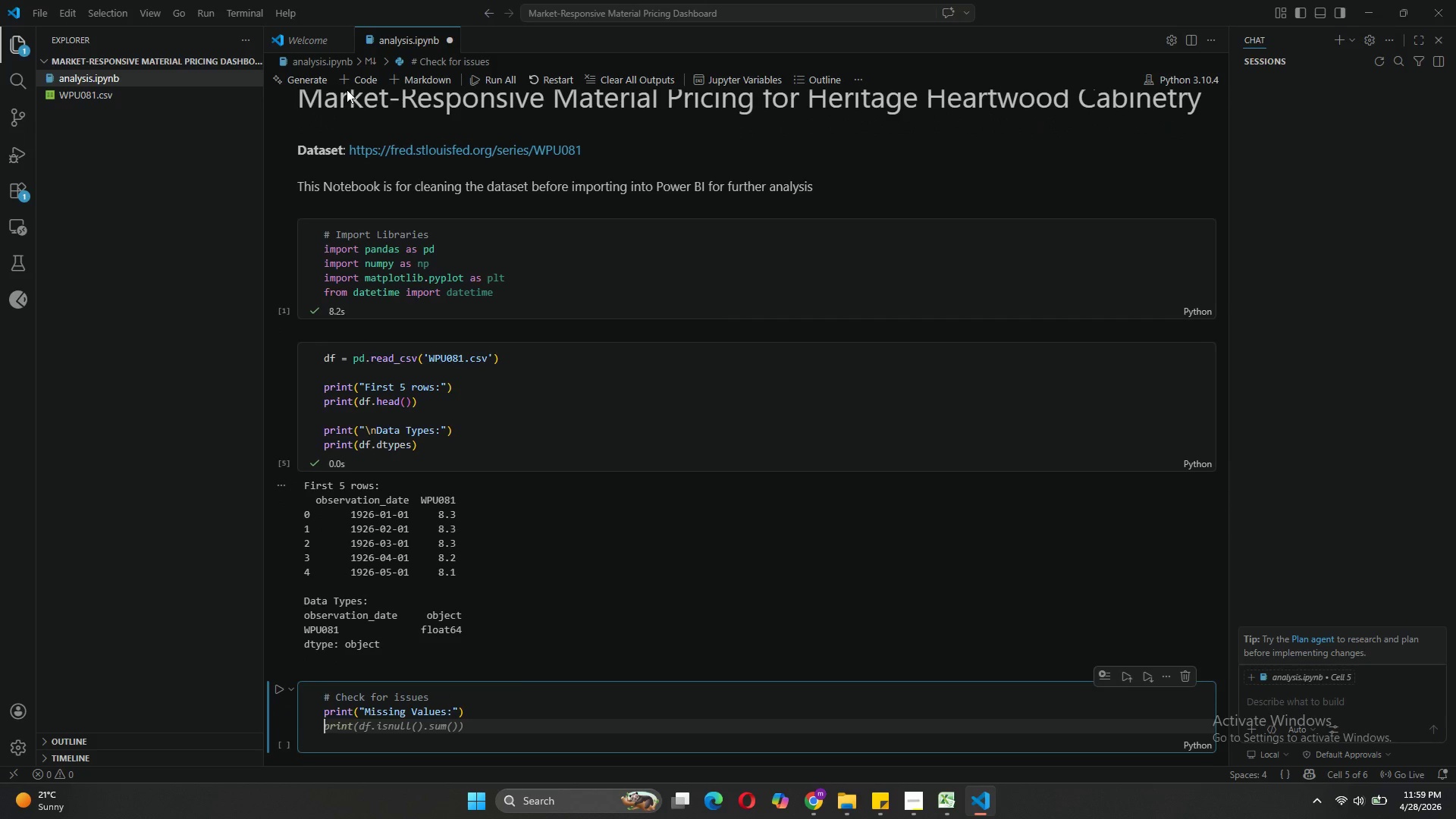 
key(Tab)
 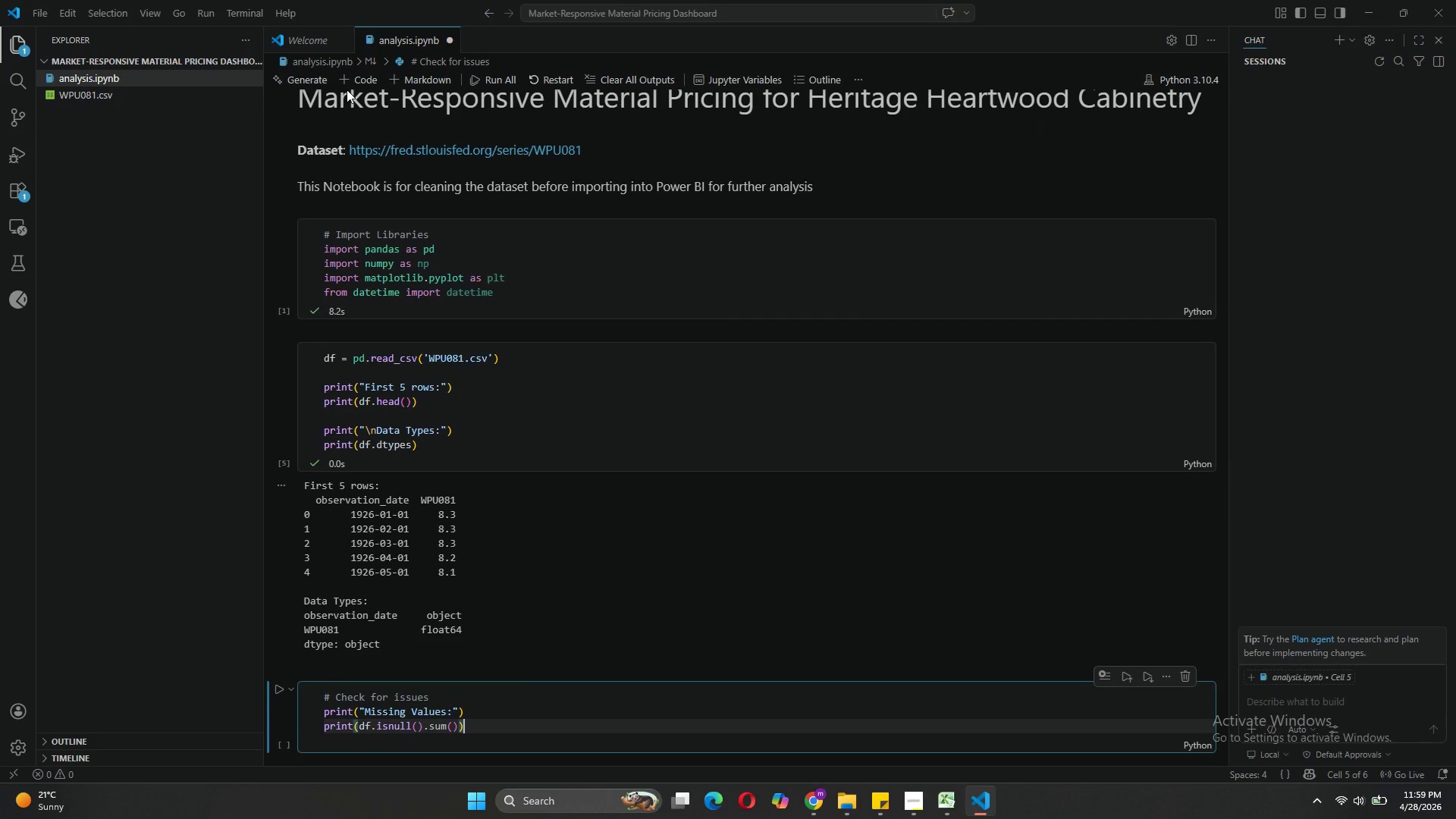 
key(Enter)
 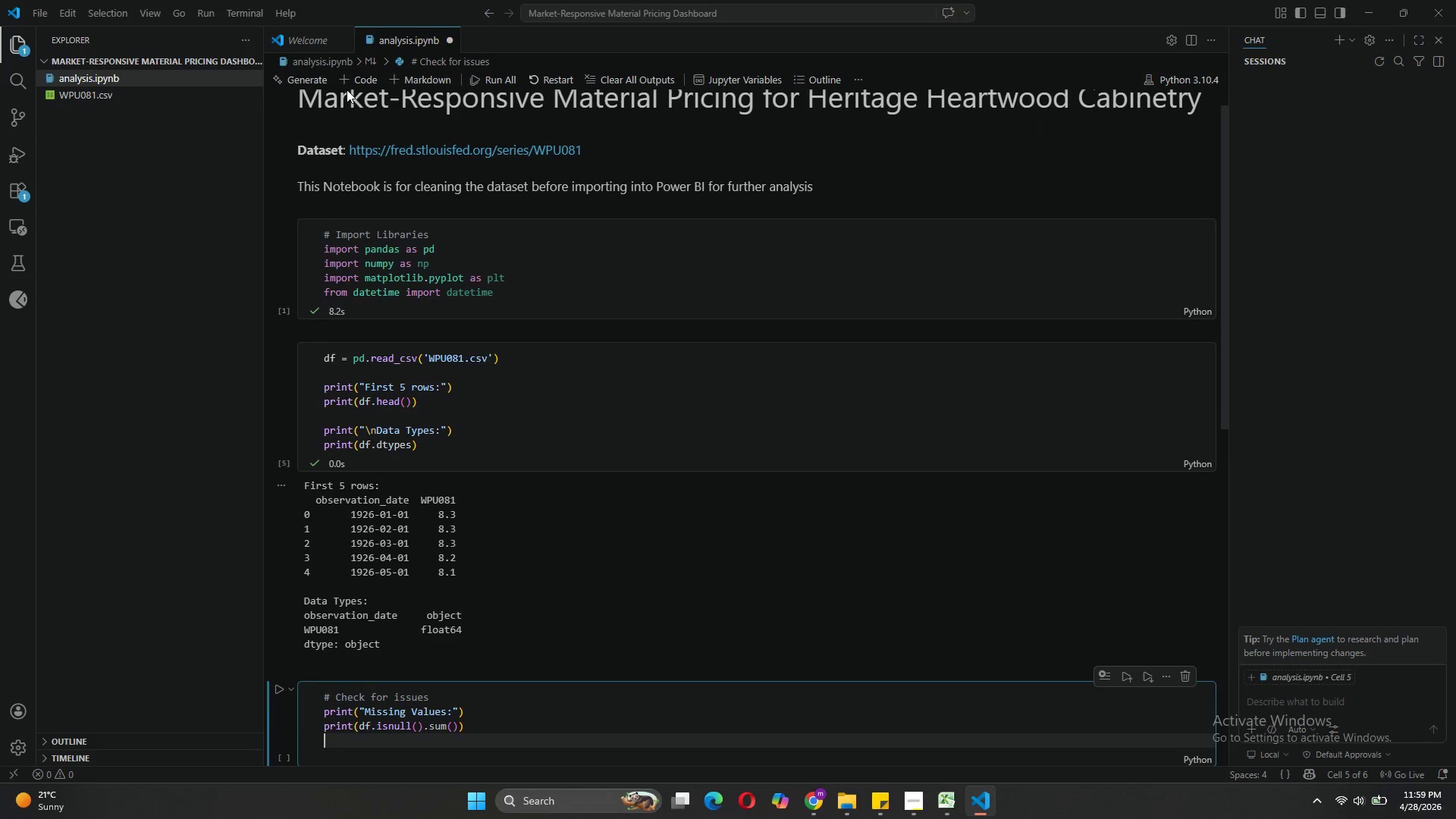 
key(Enter)
 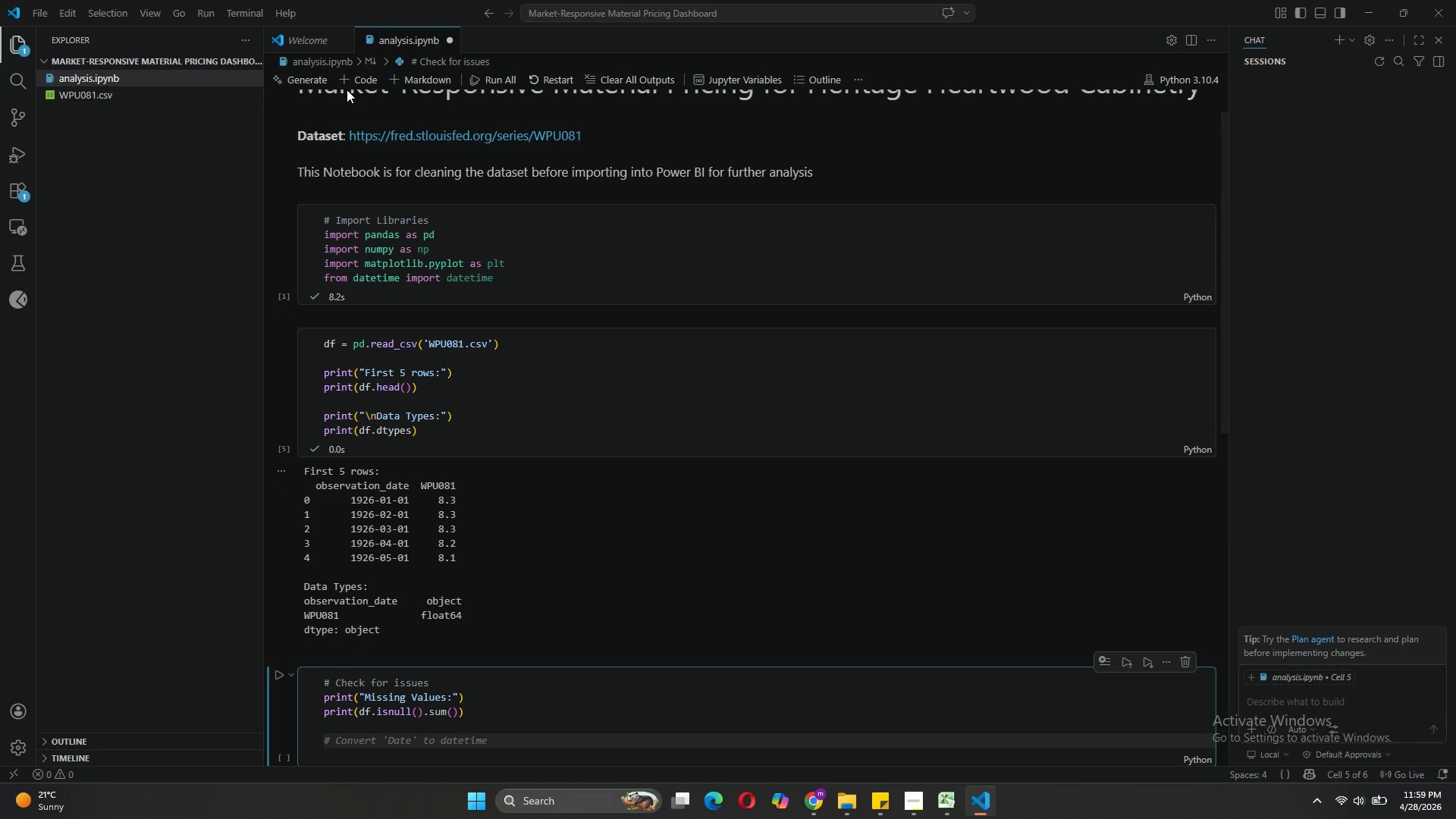 
scroll: coordinate [795, 409], scroll_direction: down, amount: 9.0
 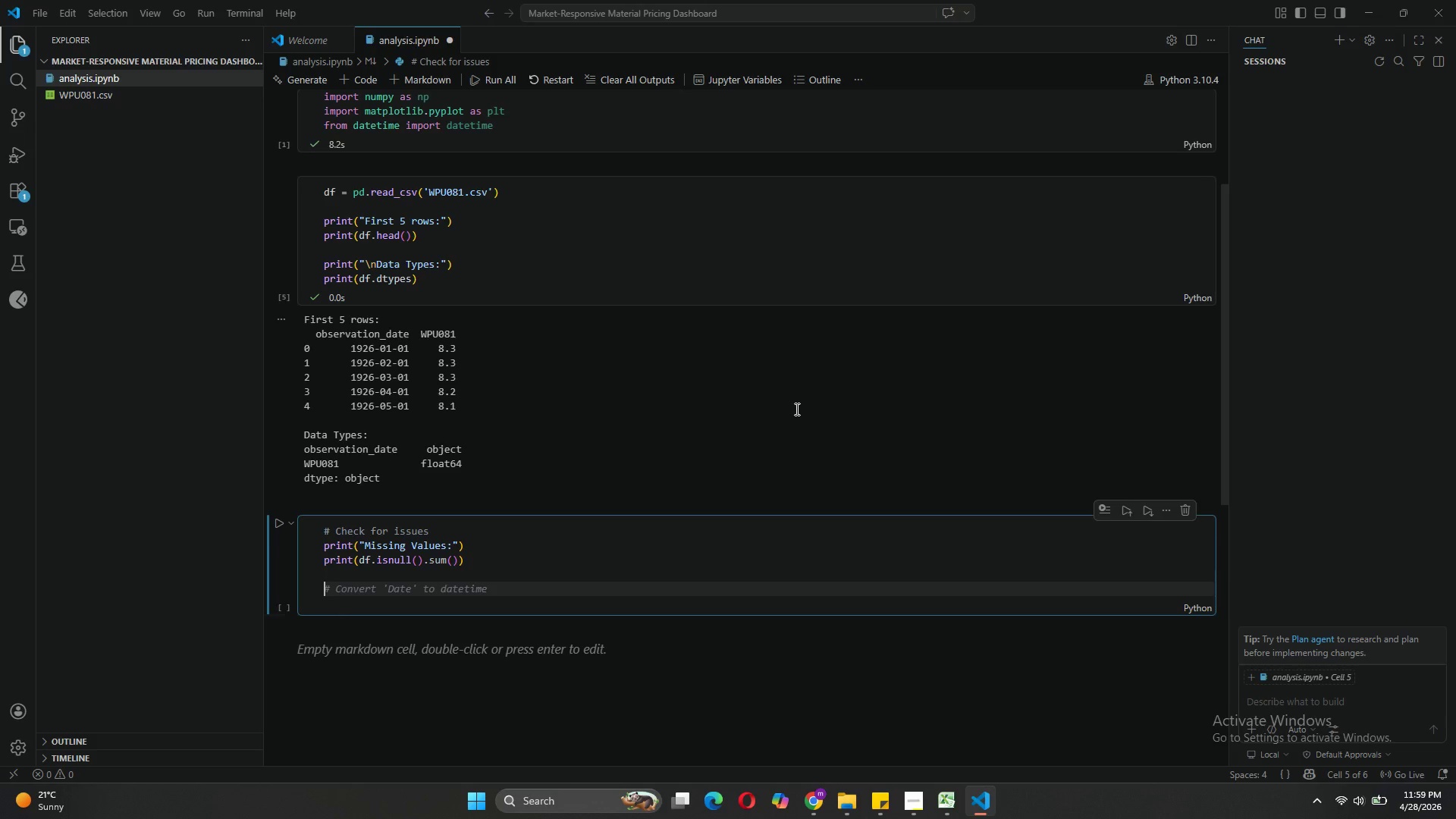 
type(print(\)
key(Backspace)
type("\nUnique dates:)
 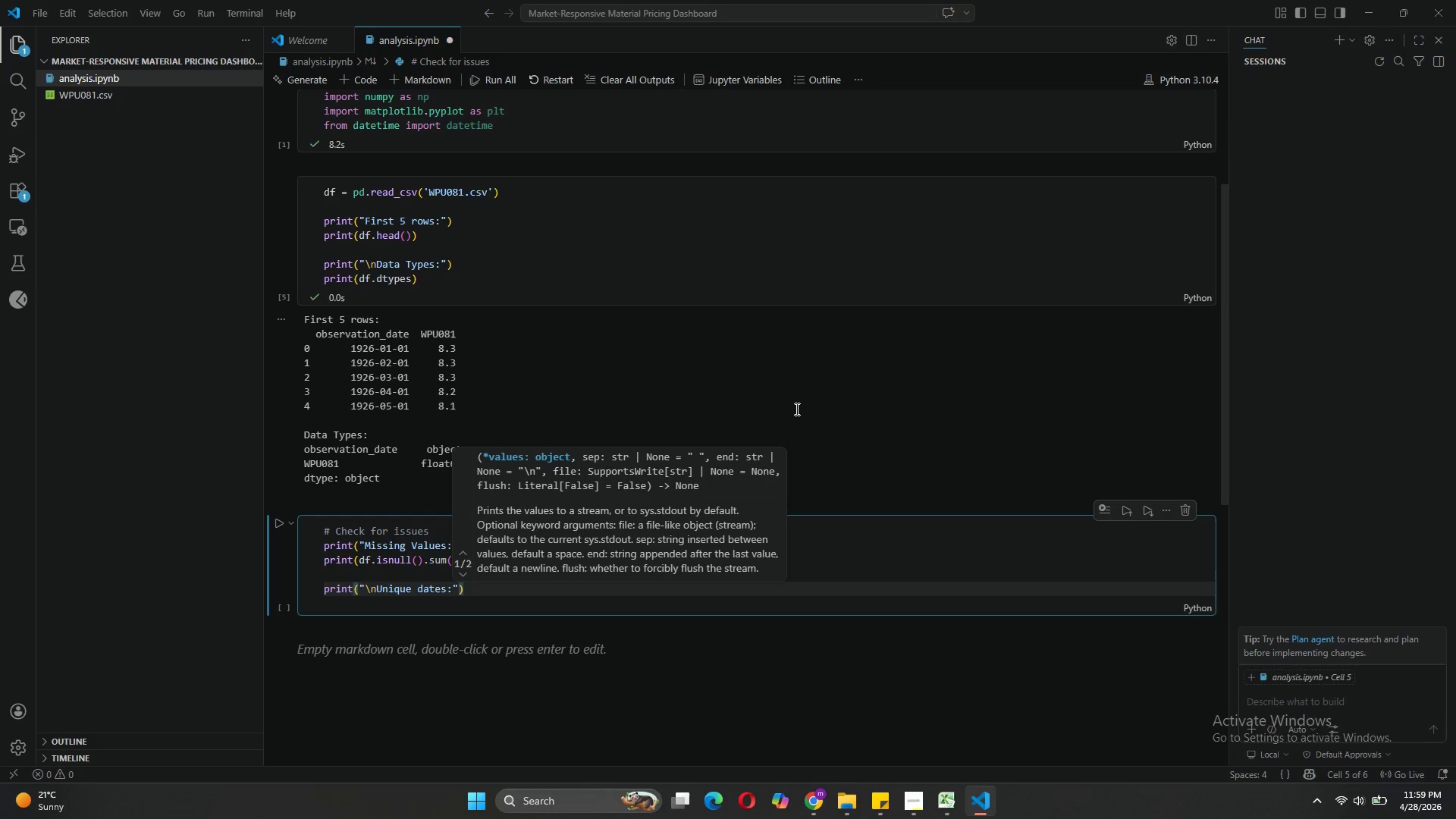 
key(ArrowRight)
 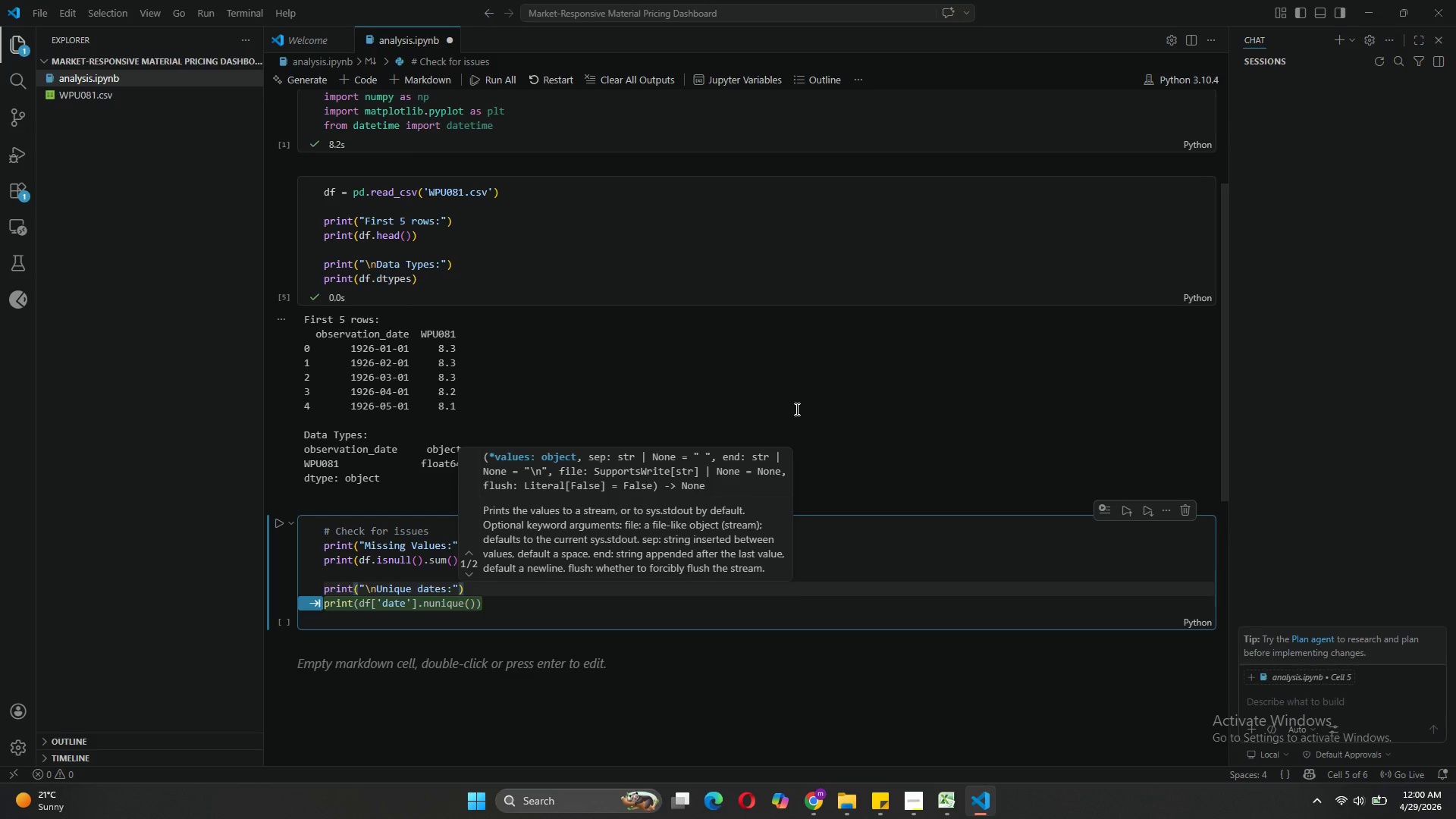 
type(, df['observation)
key(Tab)
key(Tab)
 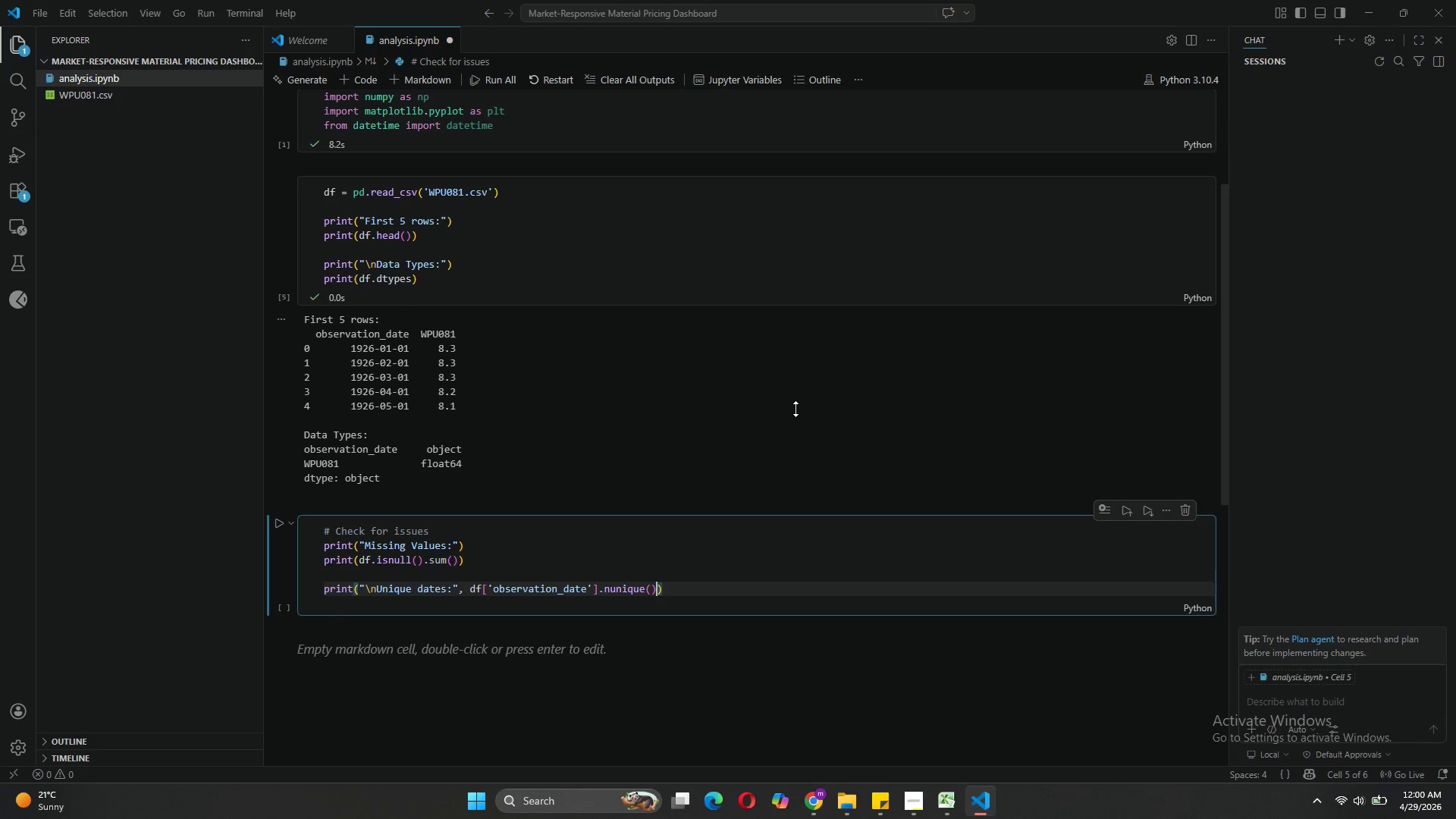 
key(ArrowRight)
 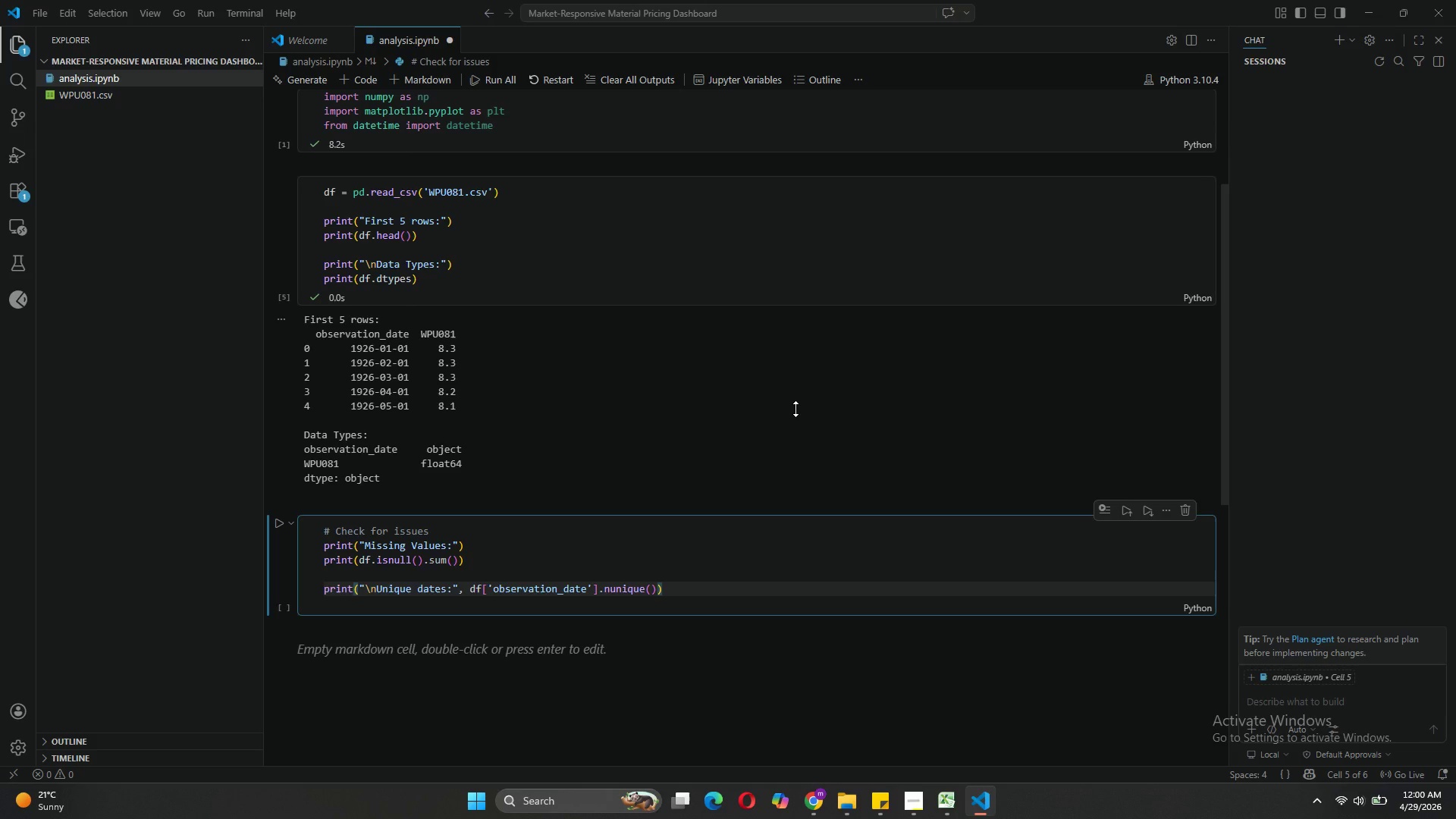 
key(Shift+ShiftRight)
 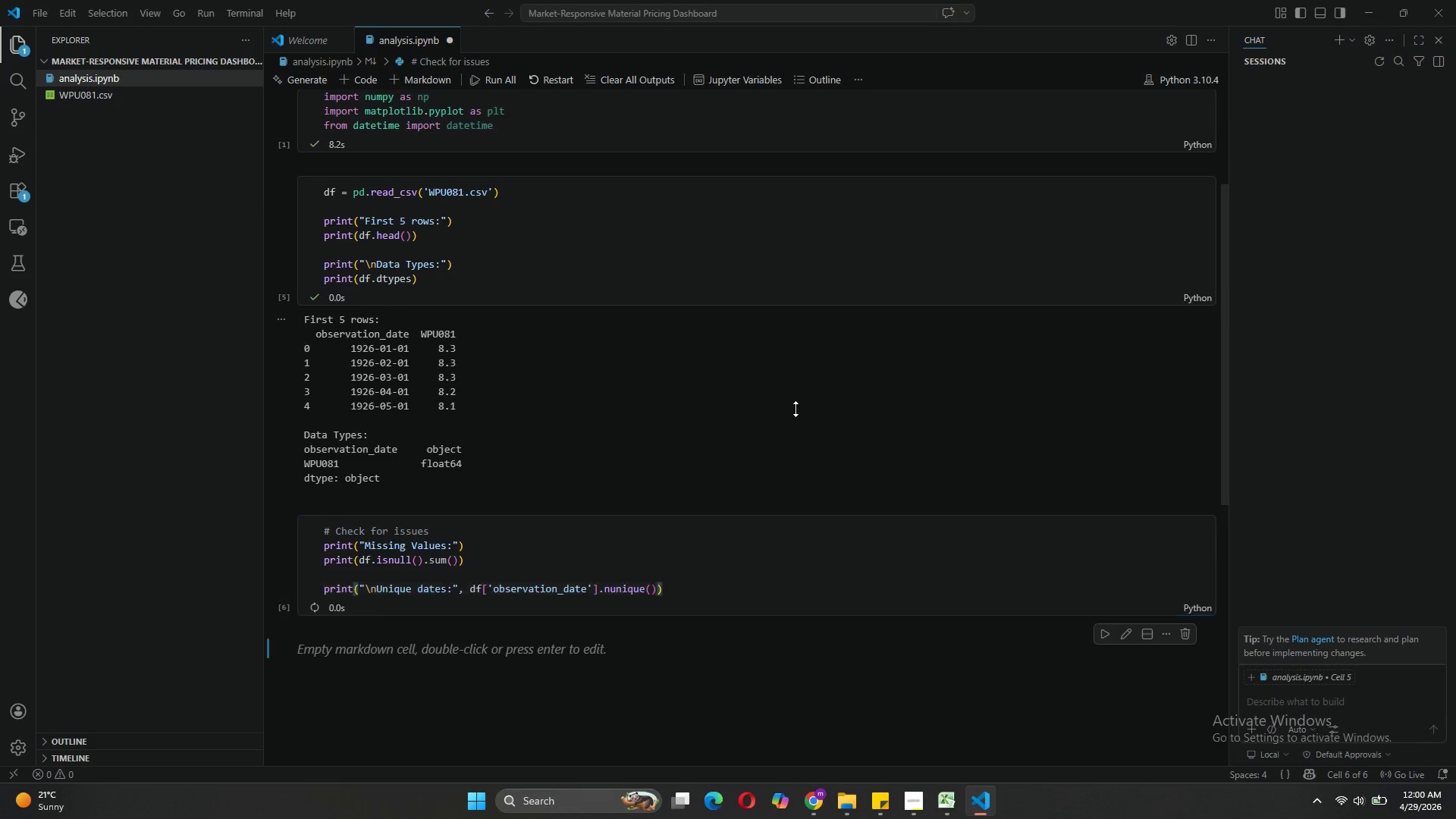 
key(Shift+Enter)
 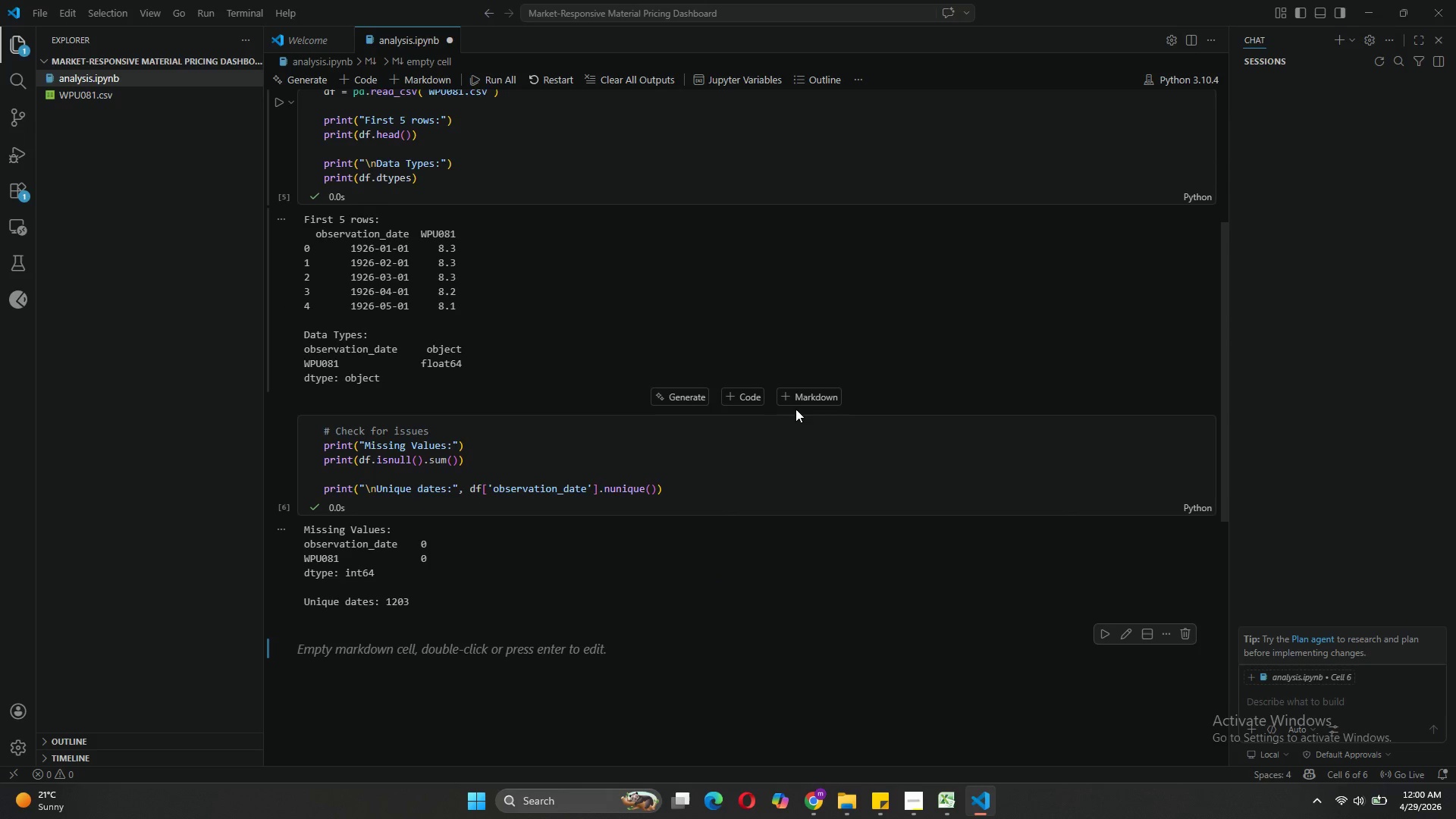 
left_click([732, 494])
 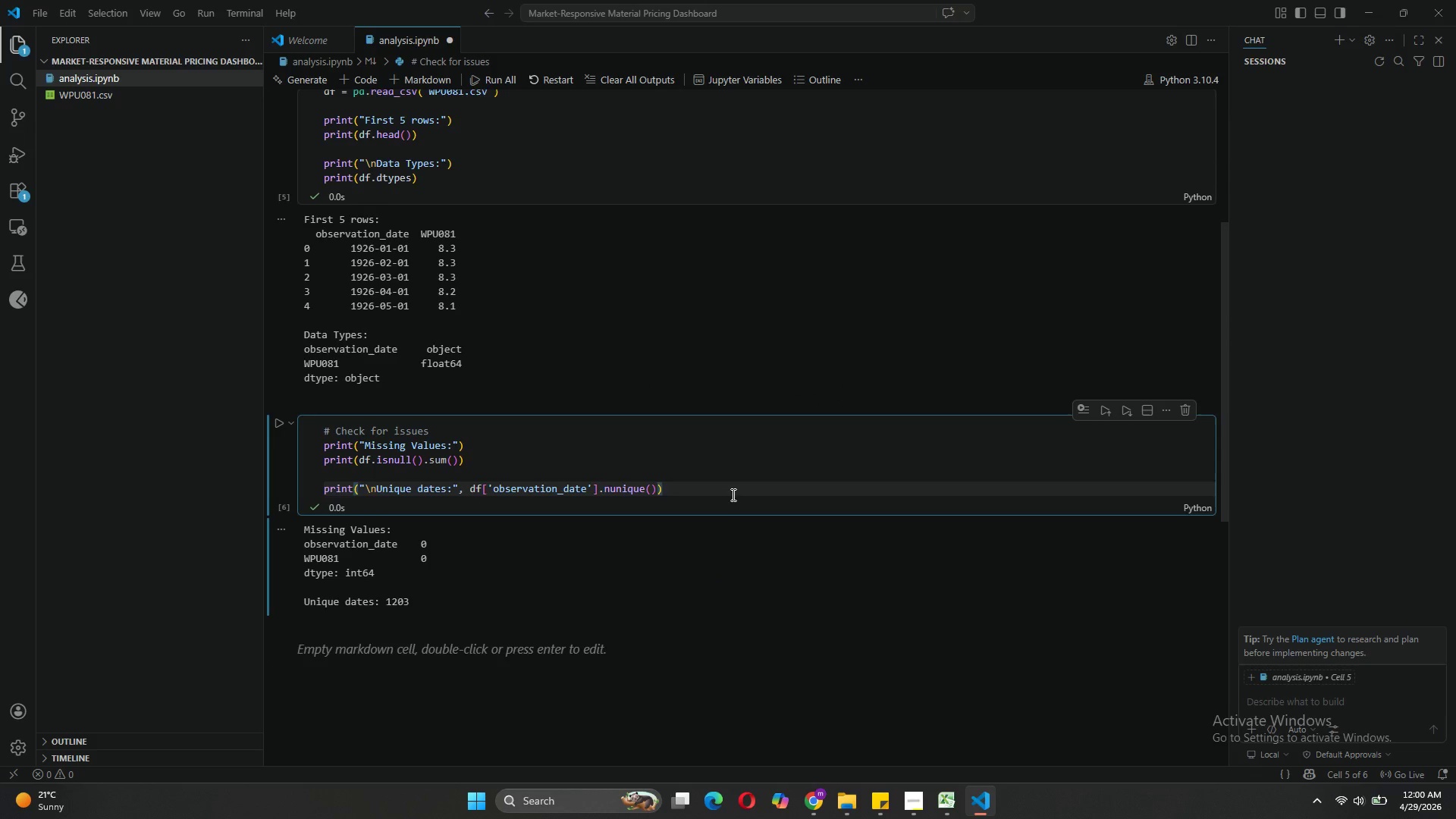 
key(Enter)
 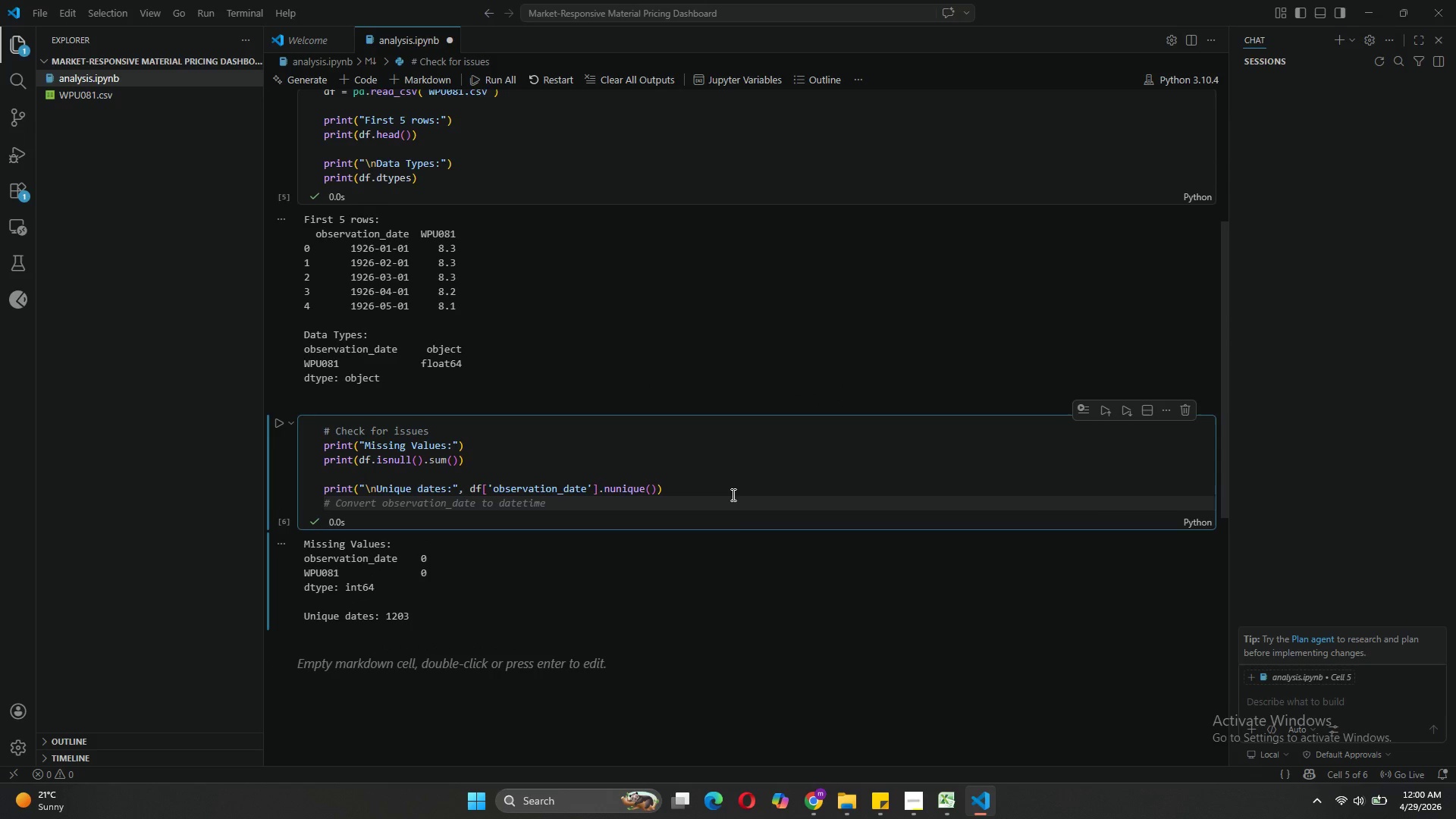 
type(print)
 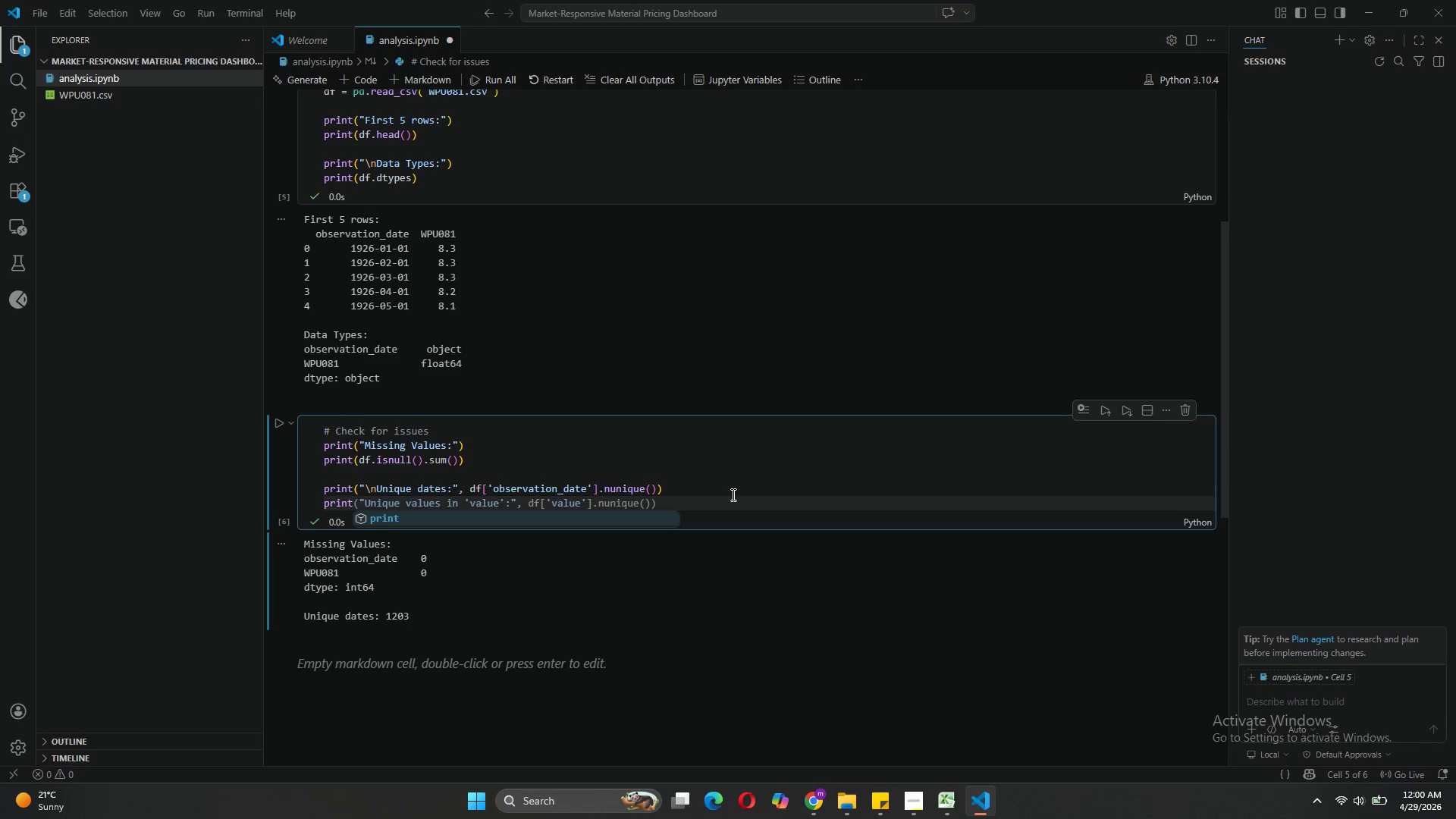 
wait(15.11)
 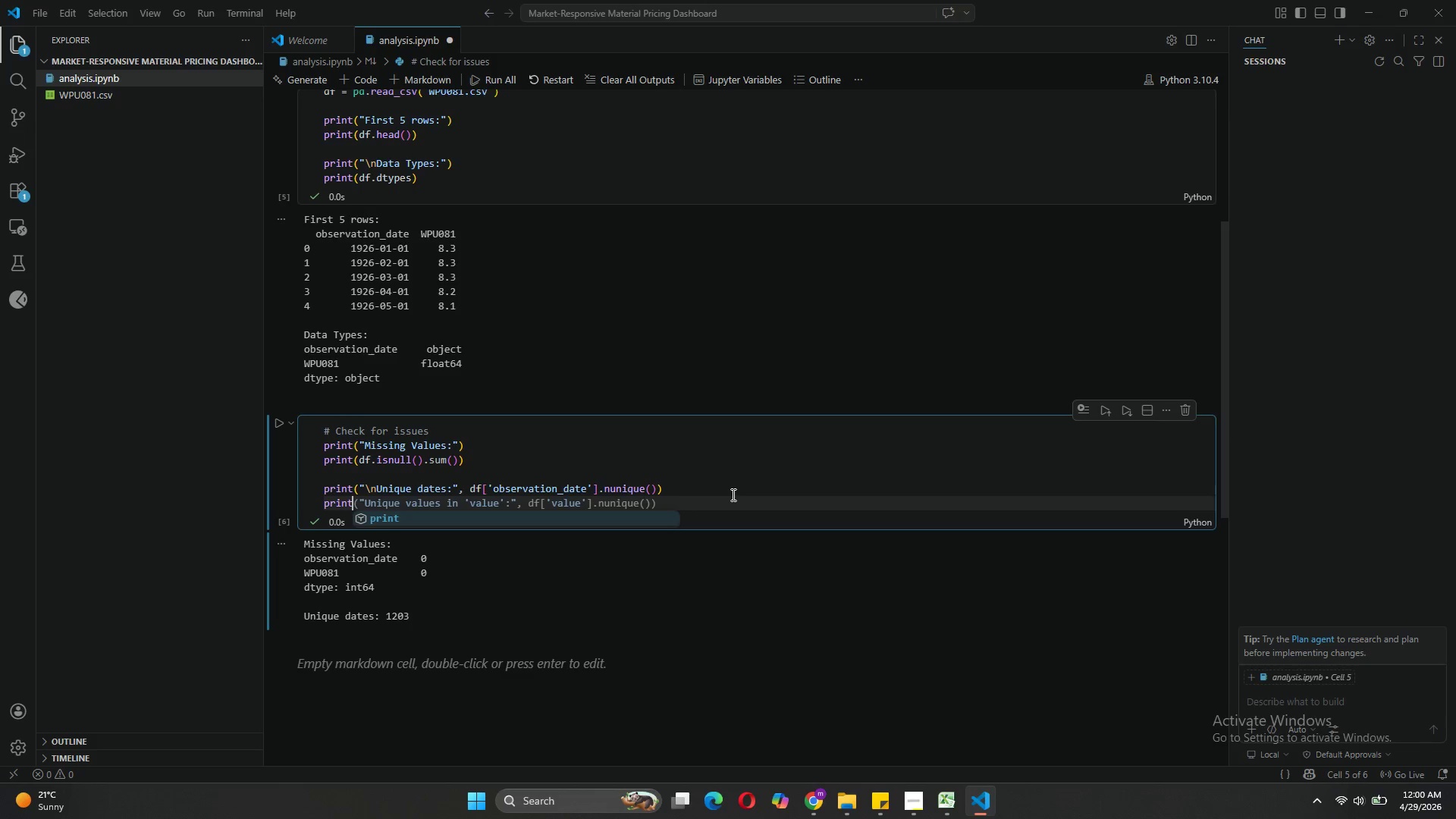 
type(("Data range:)
 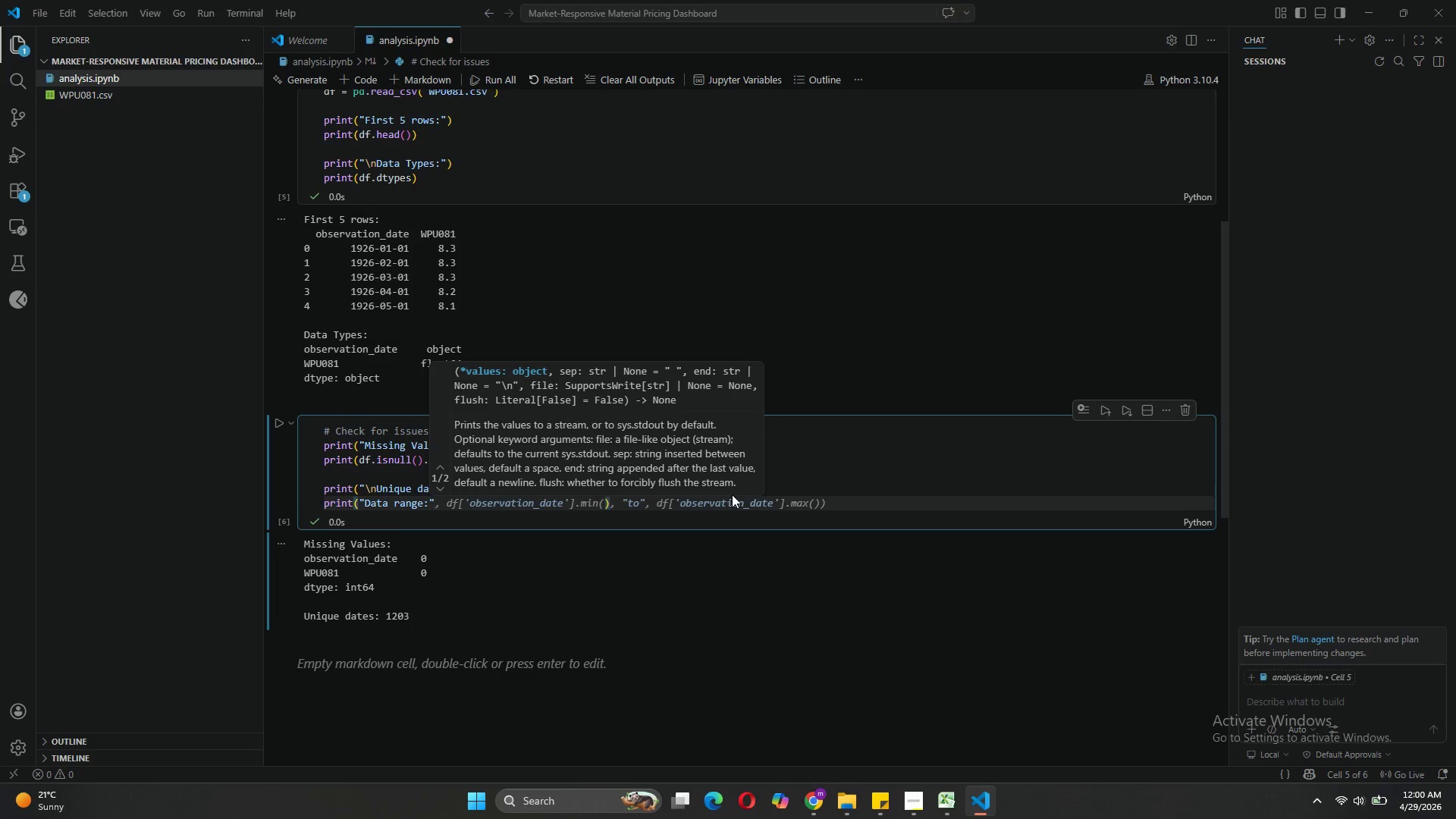 
key(ArrowRight)
 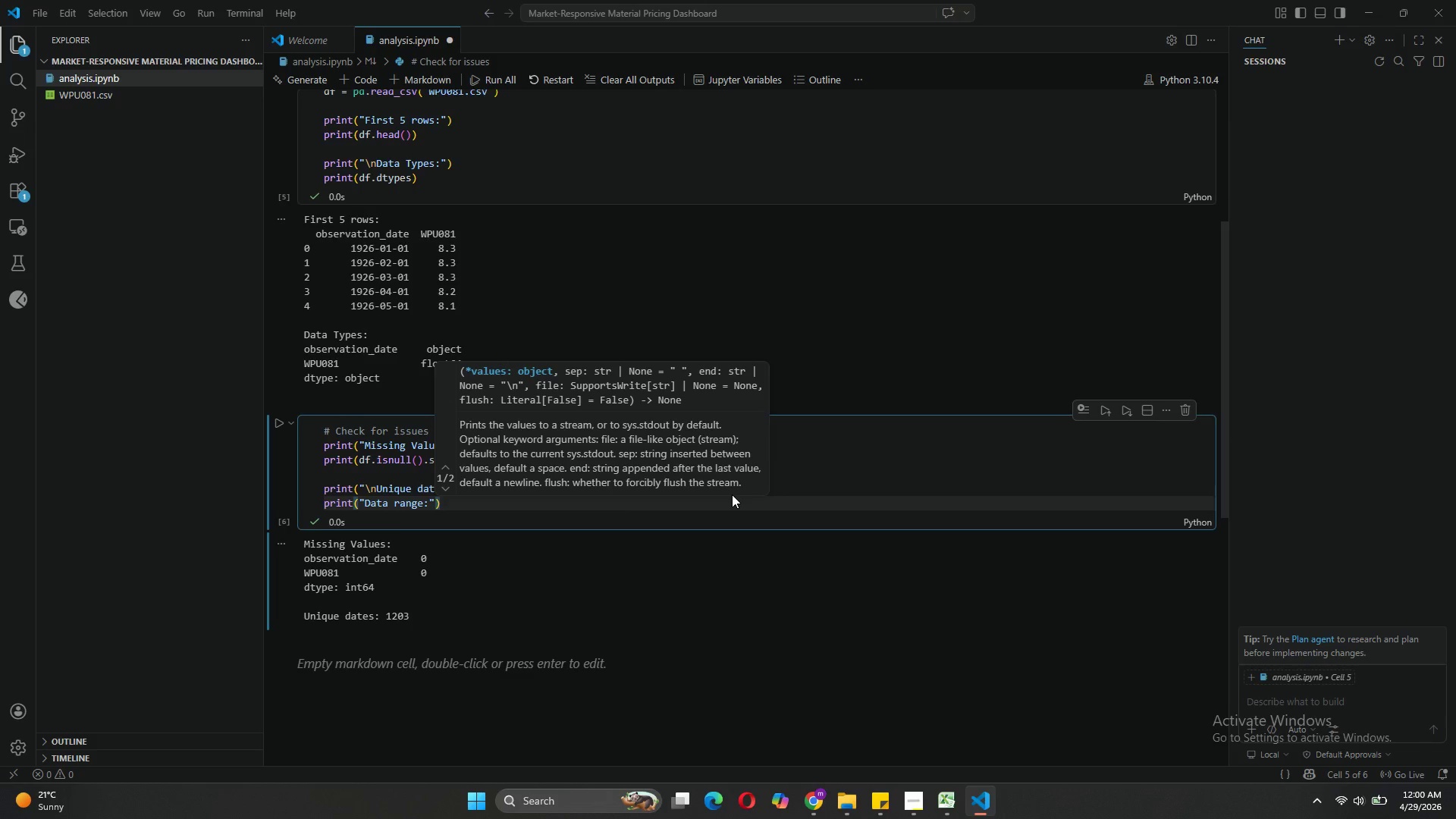 
key(ArrowRight)
 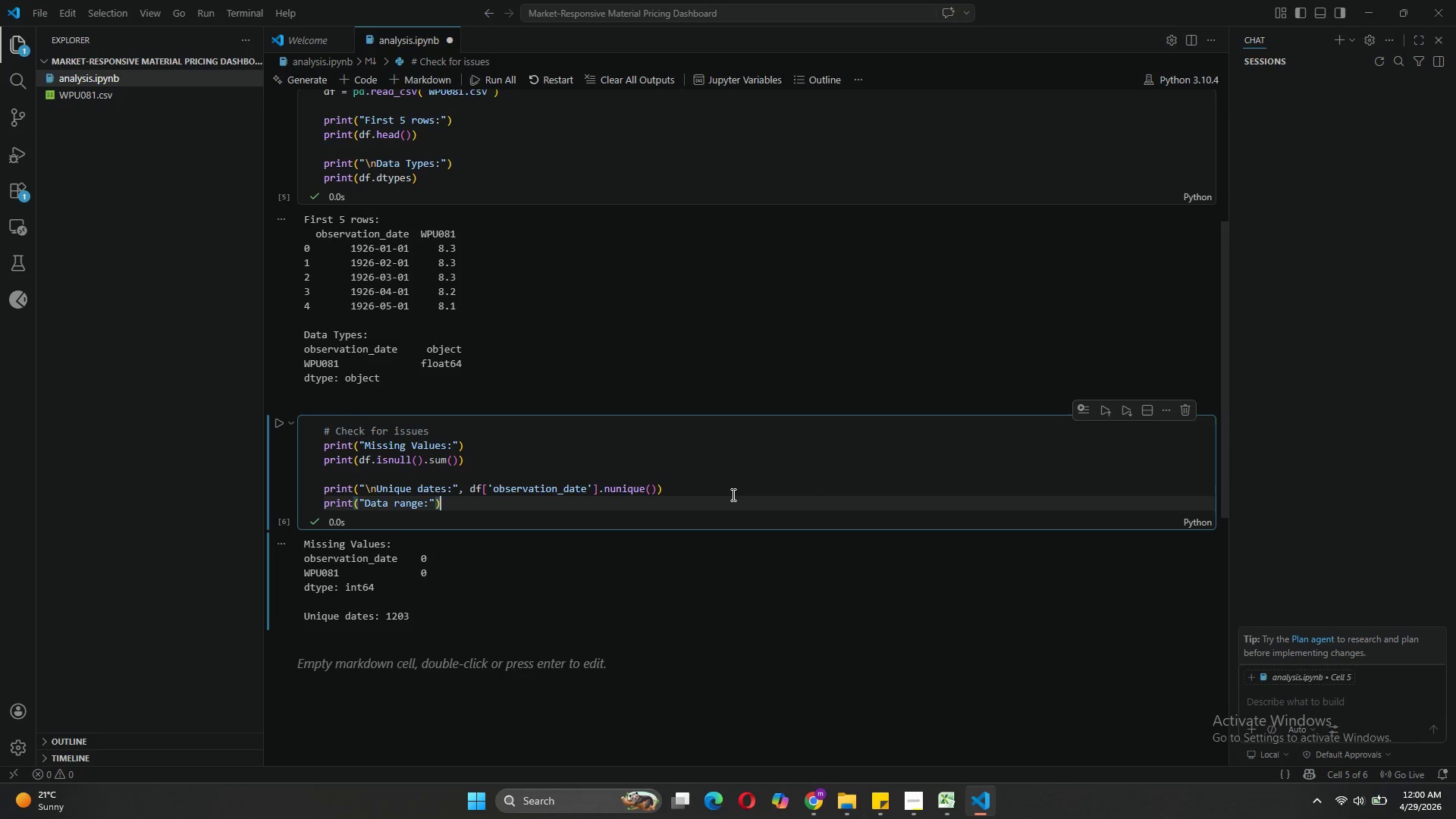 
key(Enter)
 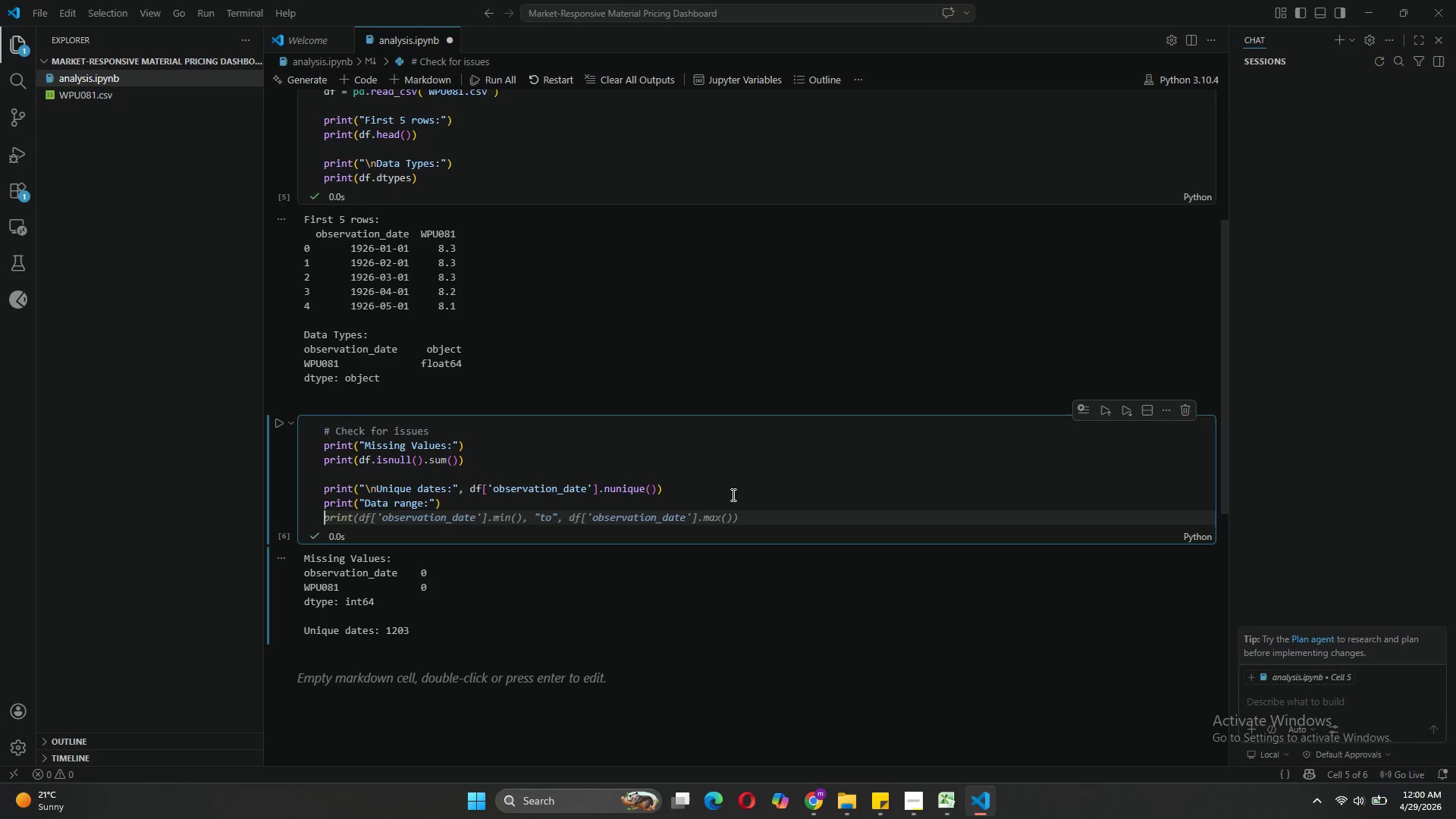 
type(print(f"From: {df[)
key(Backspace)
 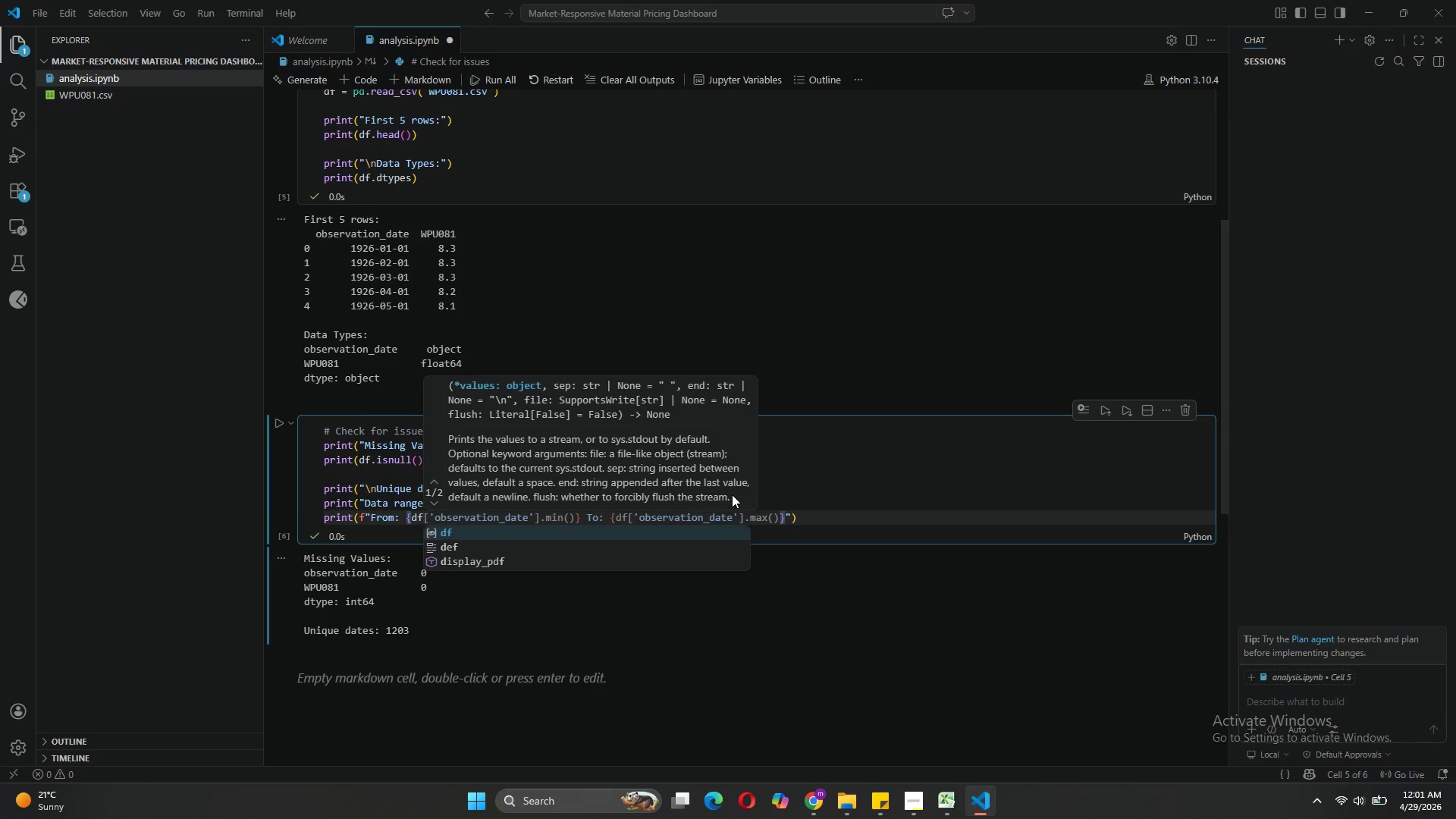 
wait(5.2)
 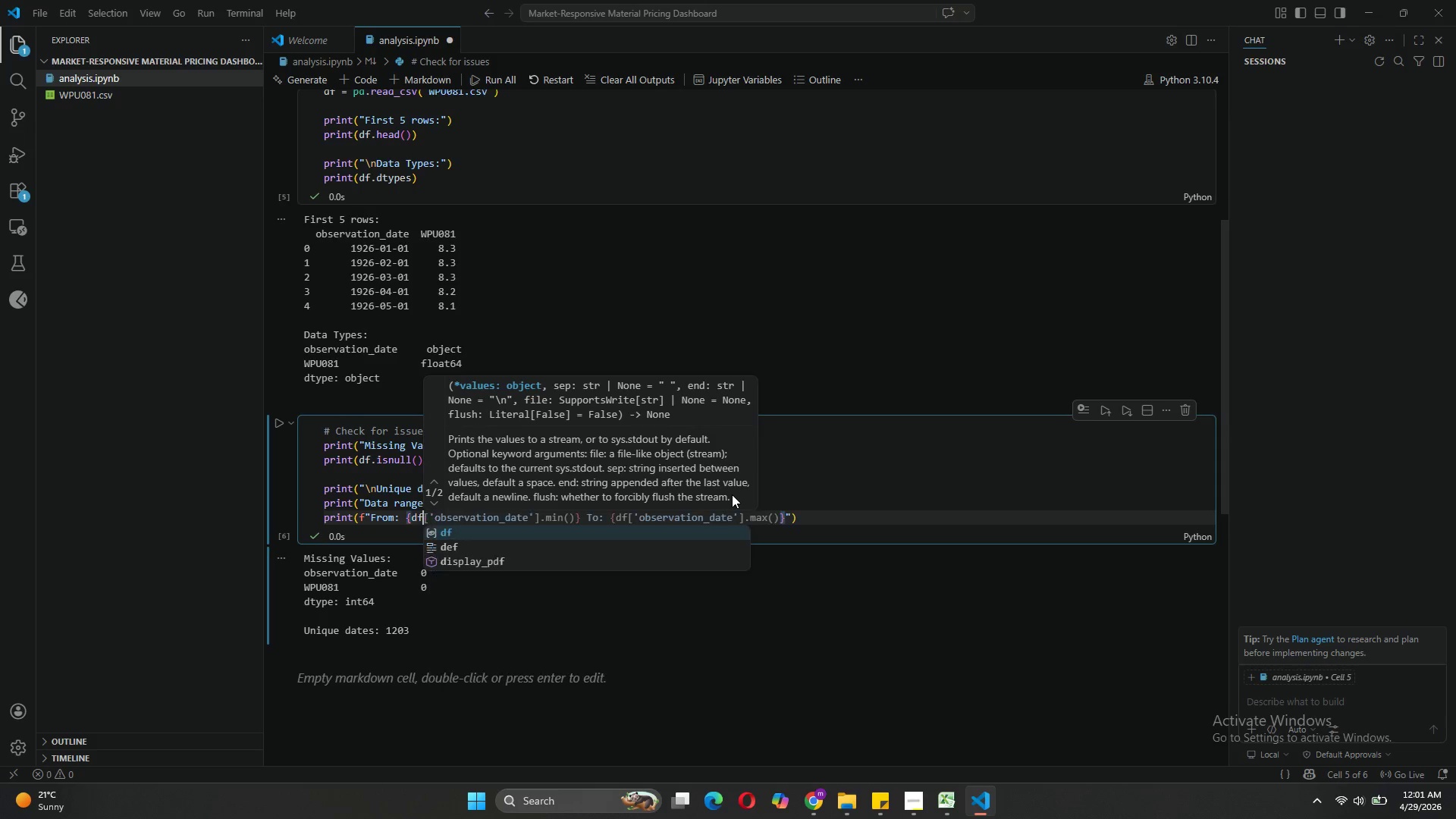 
key(Tab)
 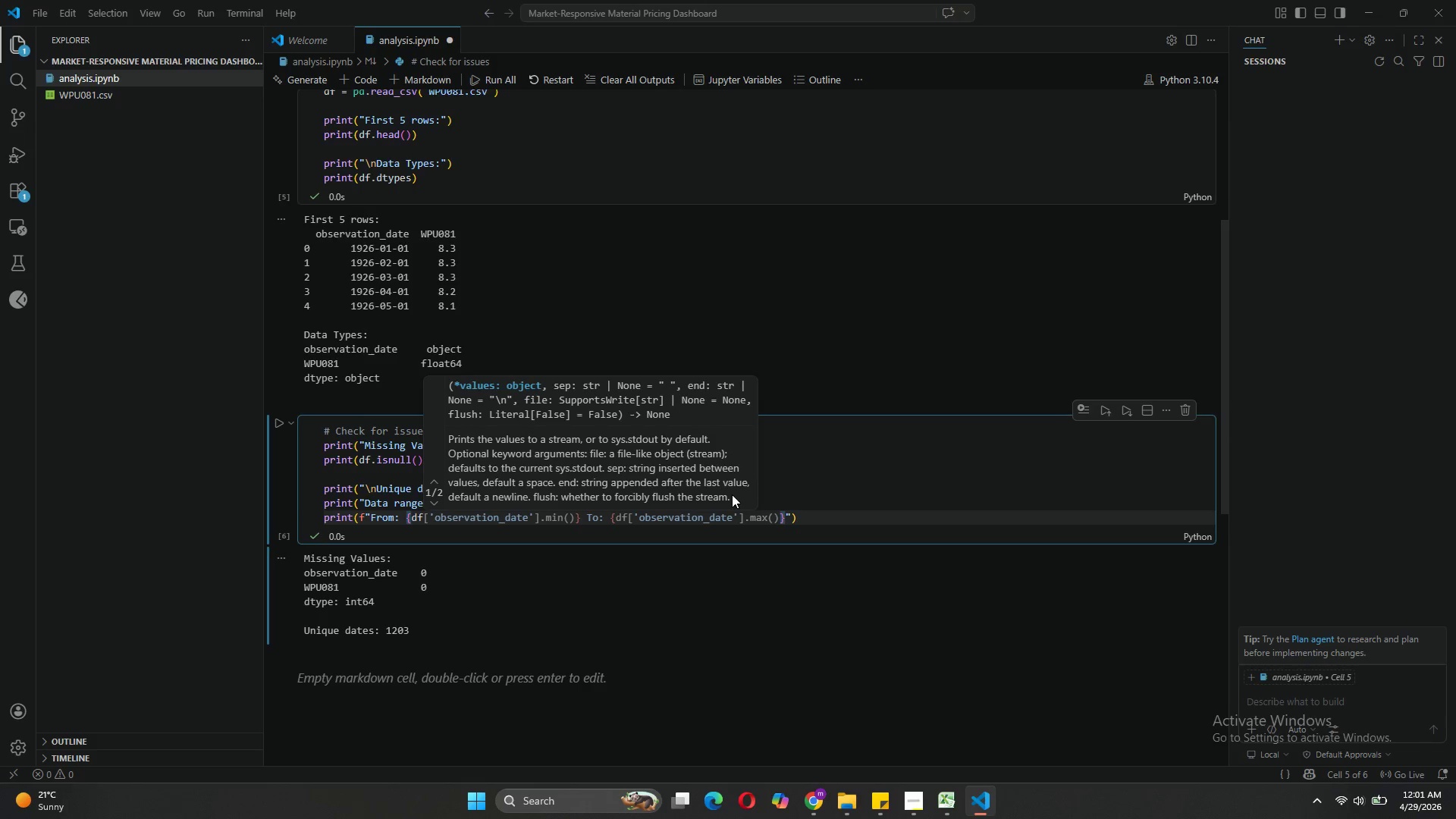 
key(Tab)
 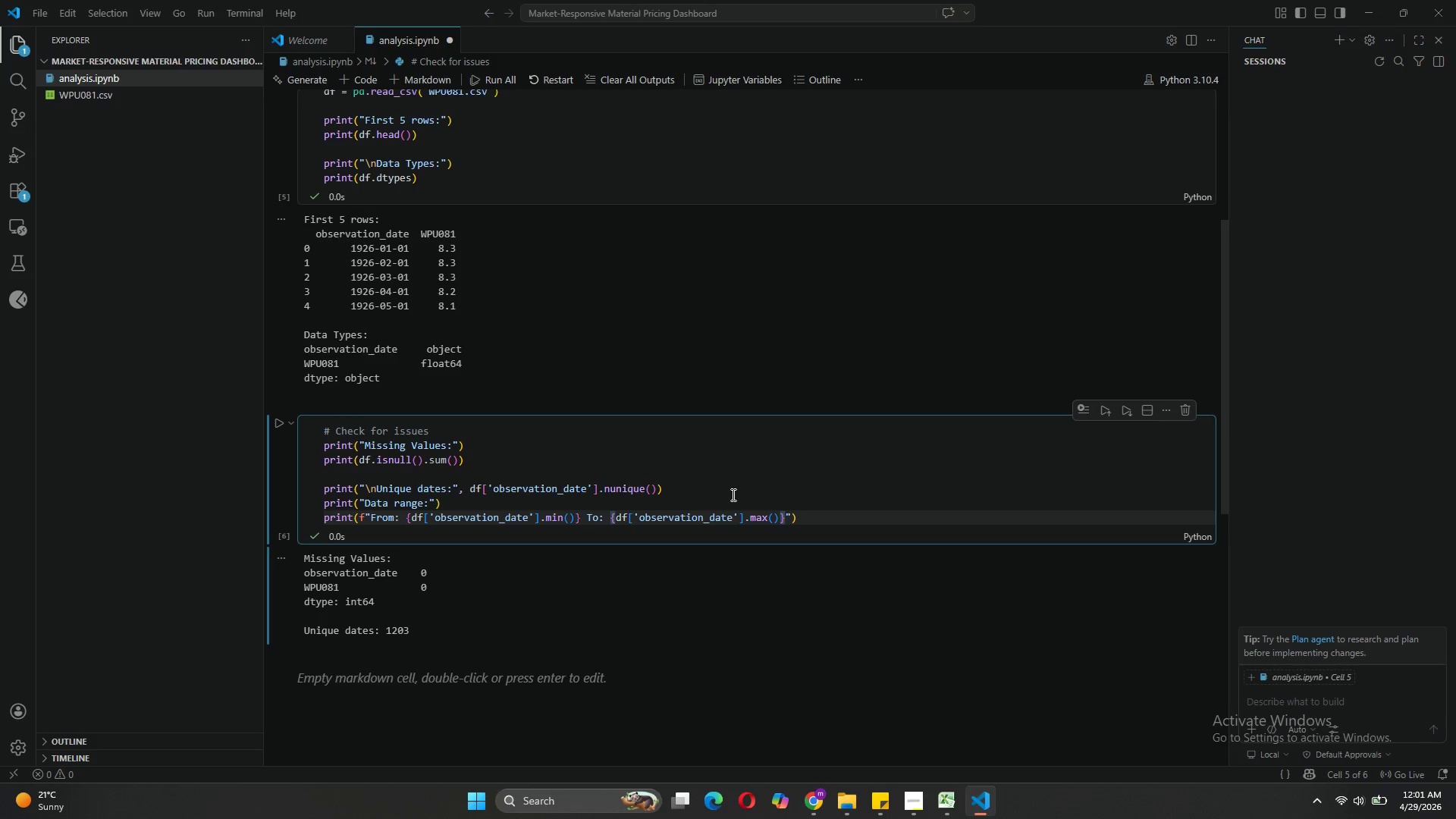 
wait(6.16)
 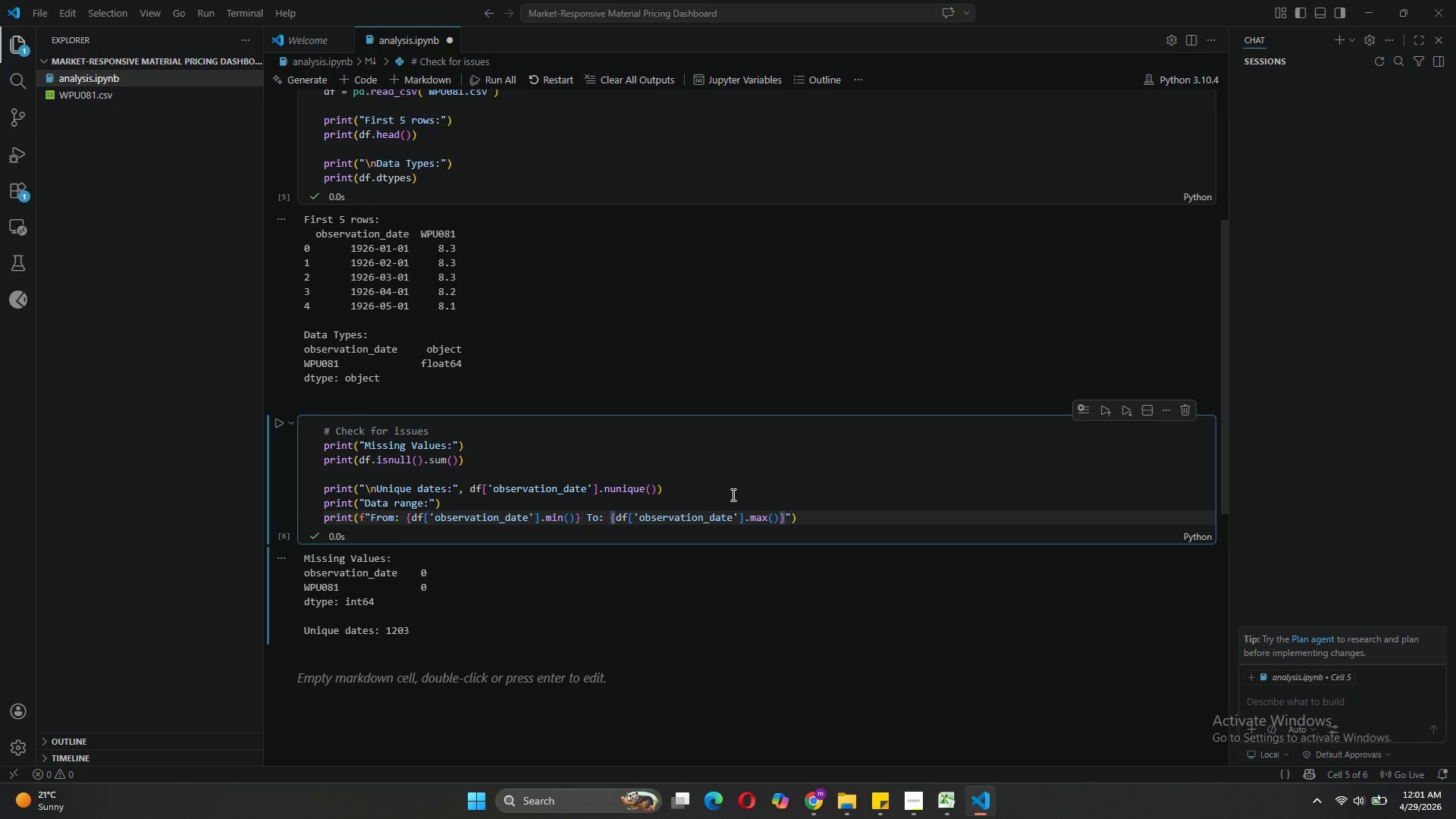 
key(ArrowRight)
 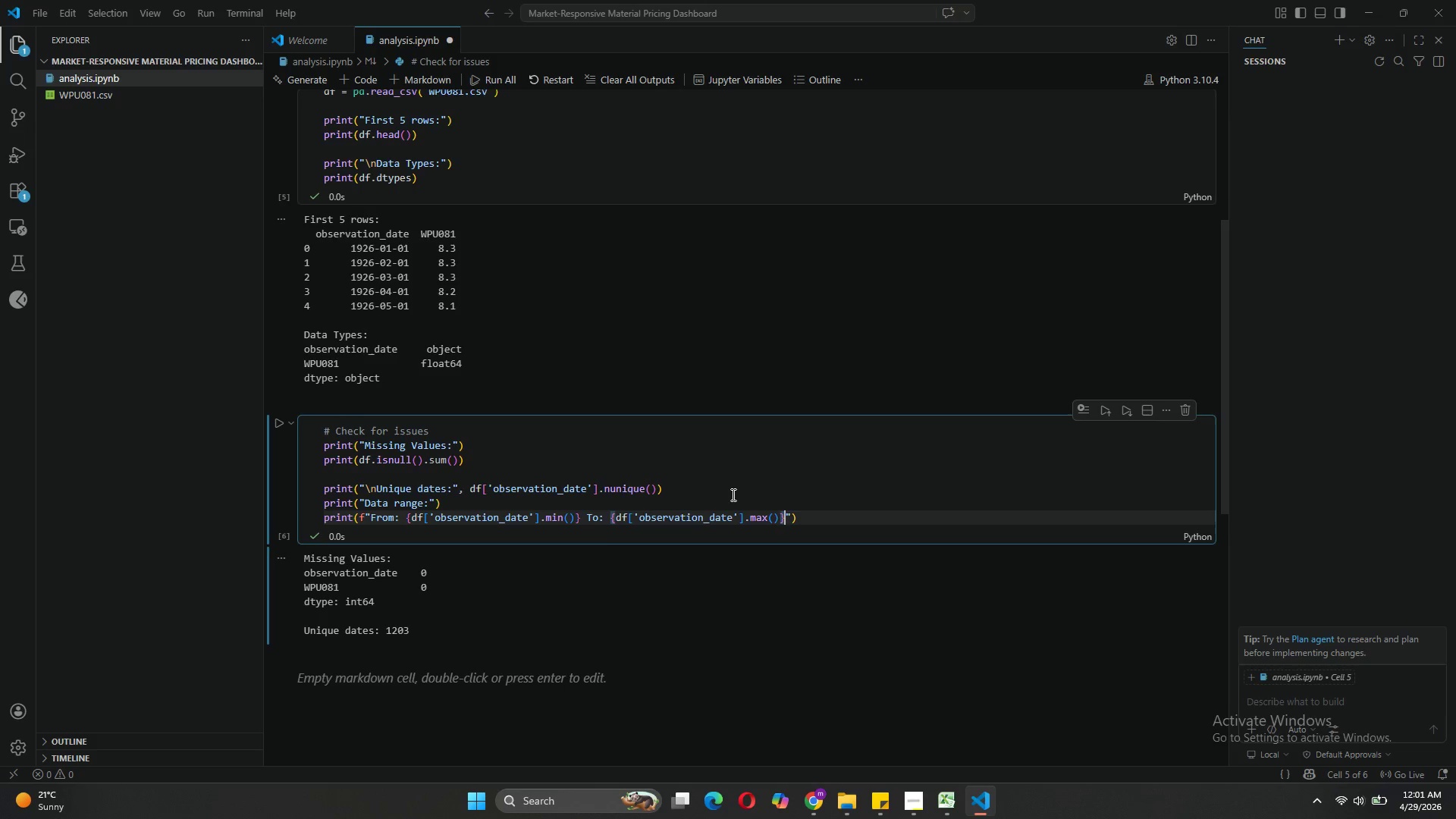 
key(ArrowRight)
 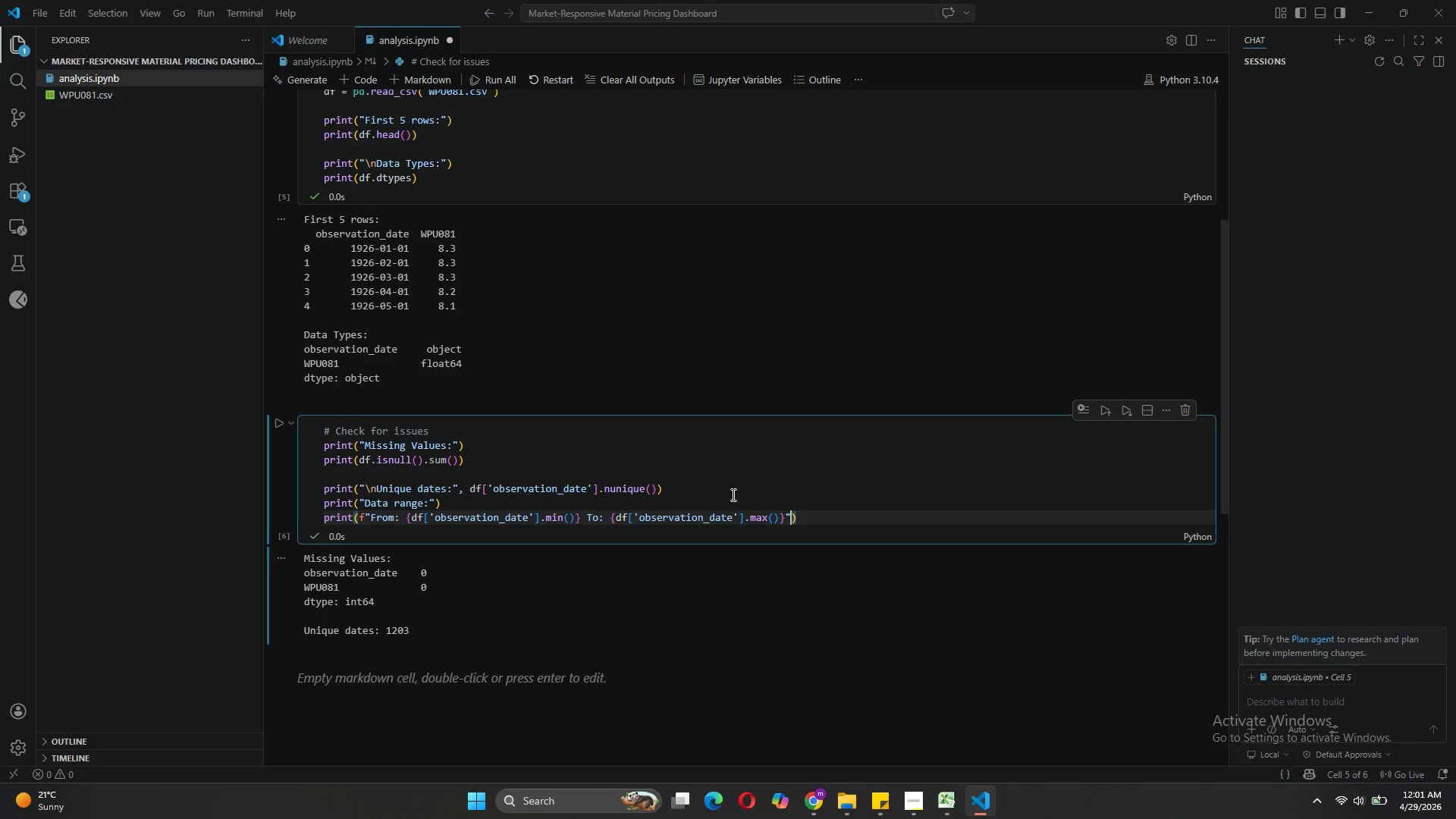 
key(ArrowRight)
 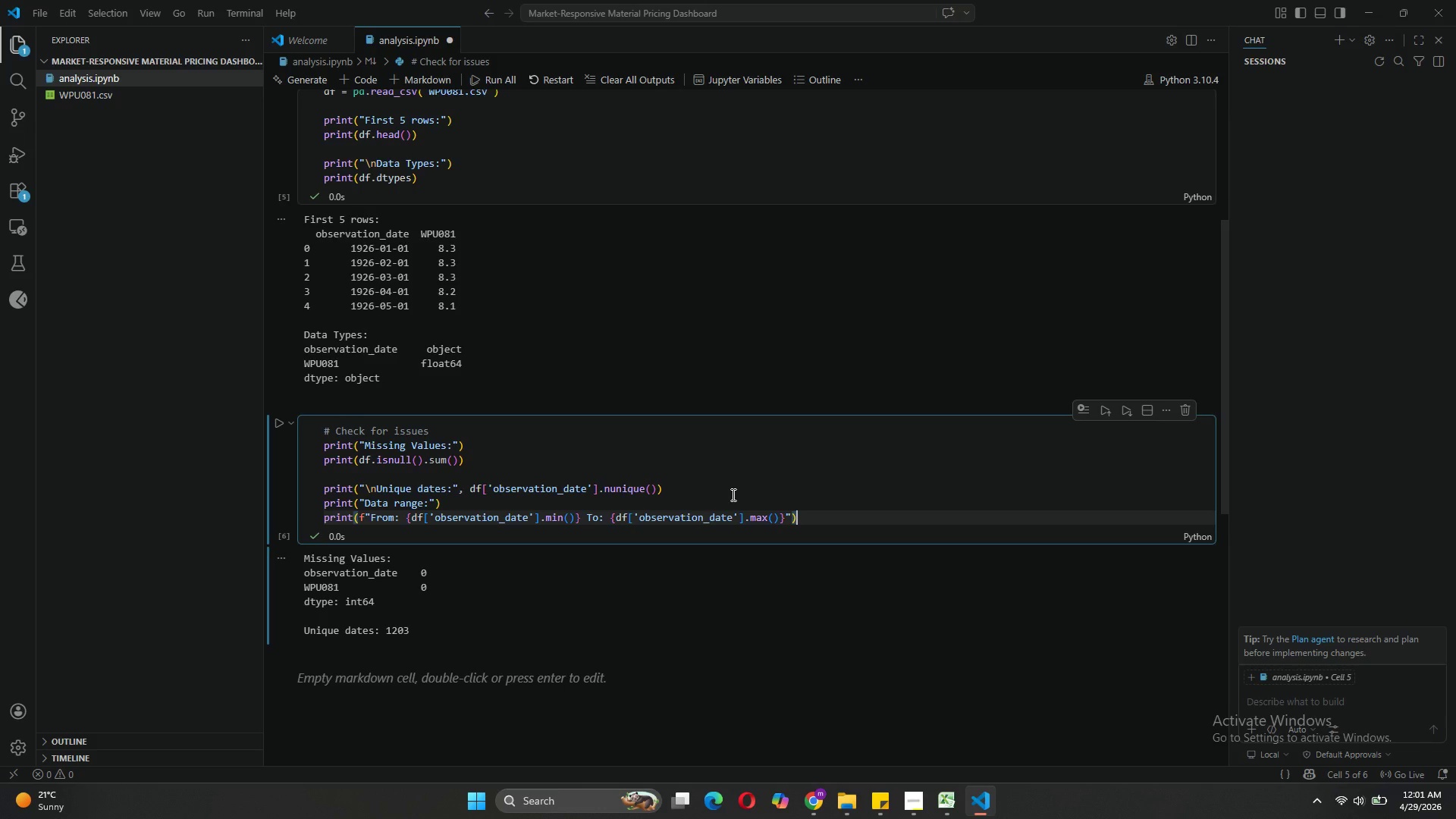 
key(Shift+Enter)
 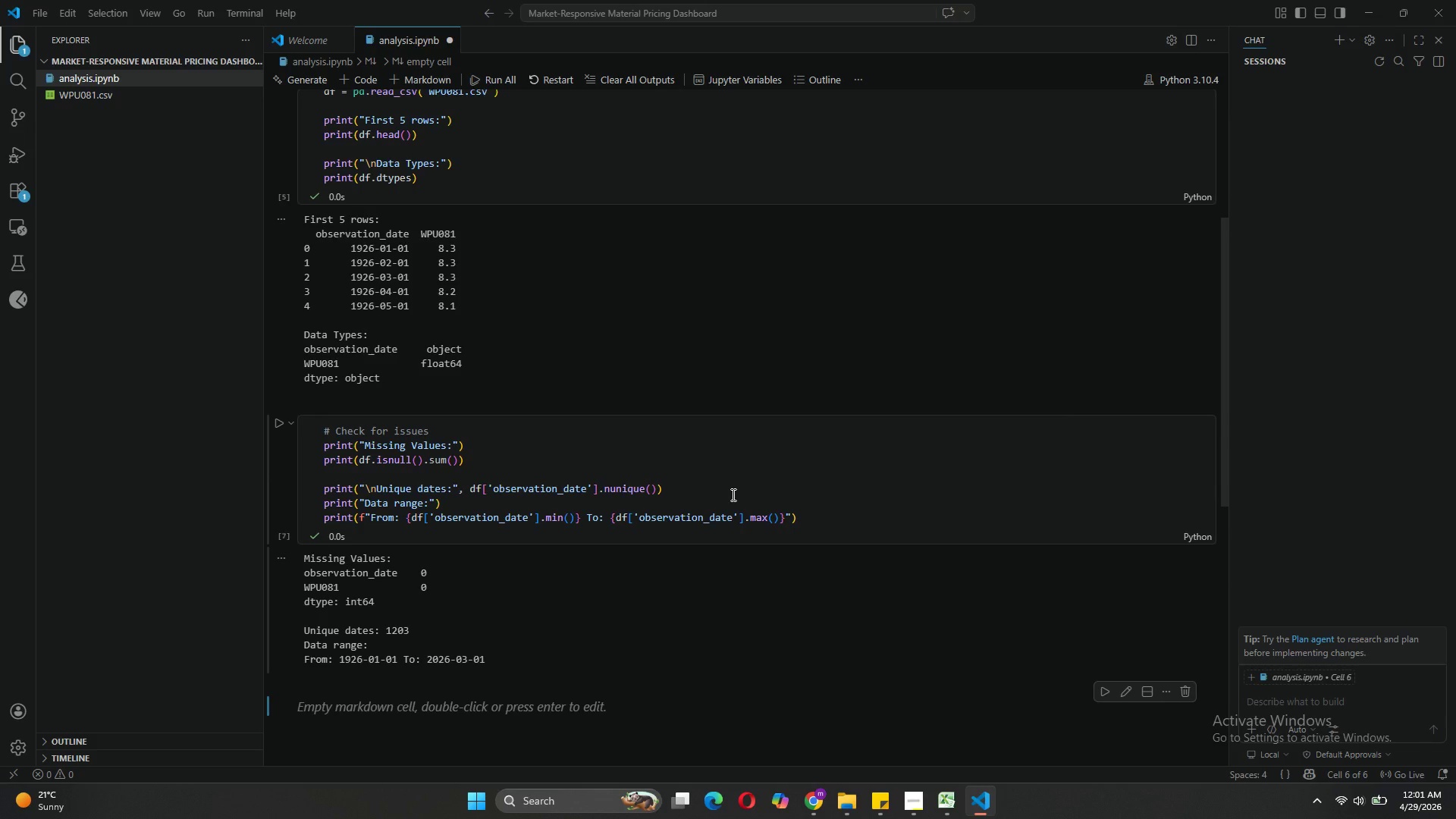 
key(Shift+Enter)
 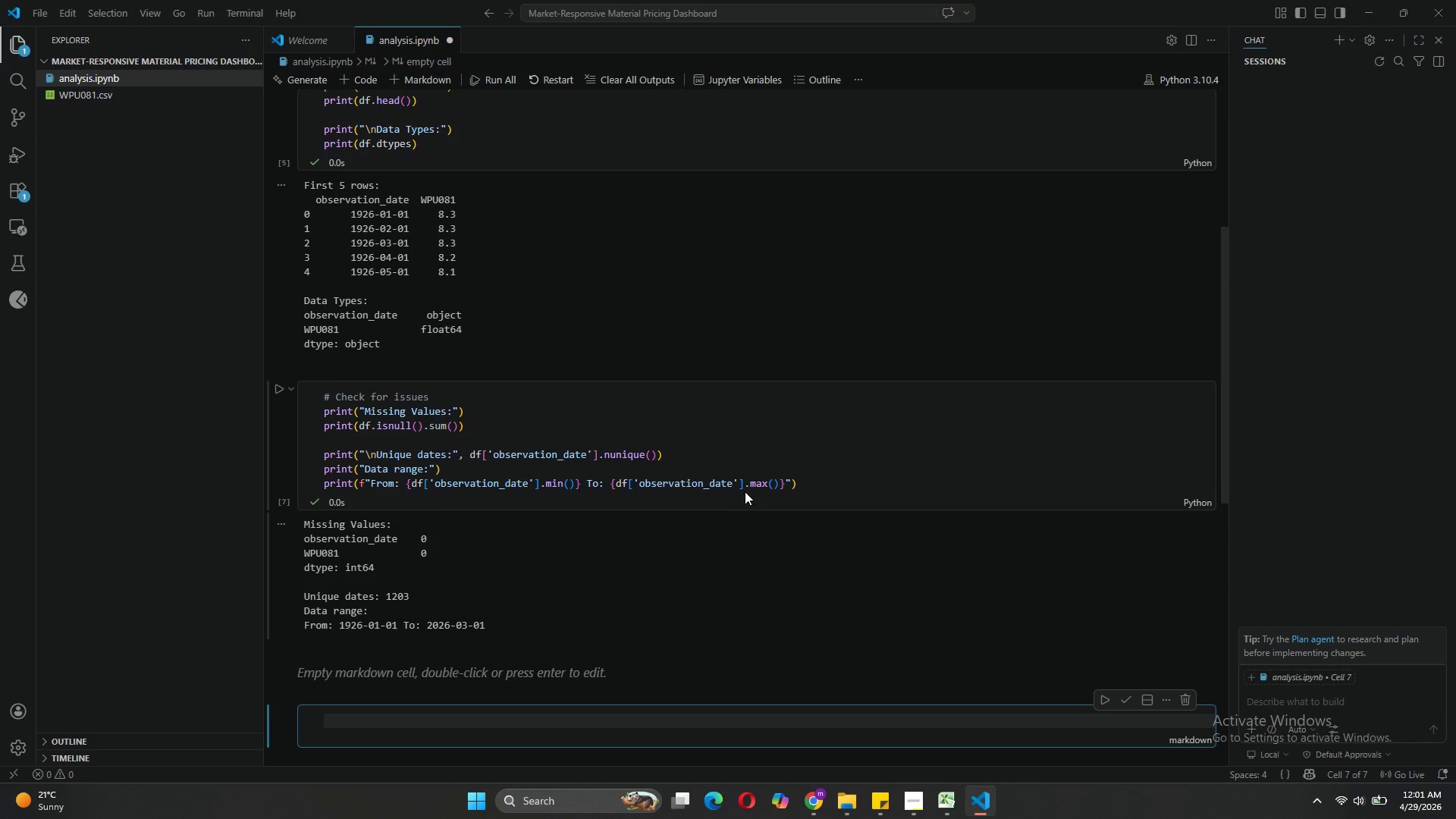 
left_click([811, 477])
 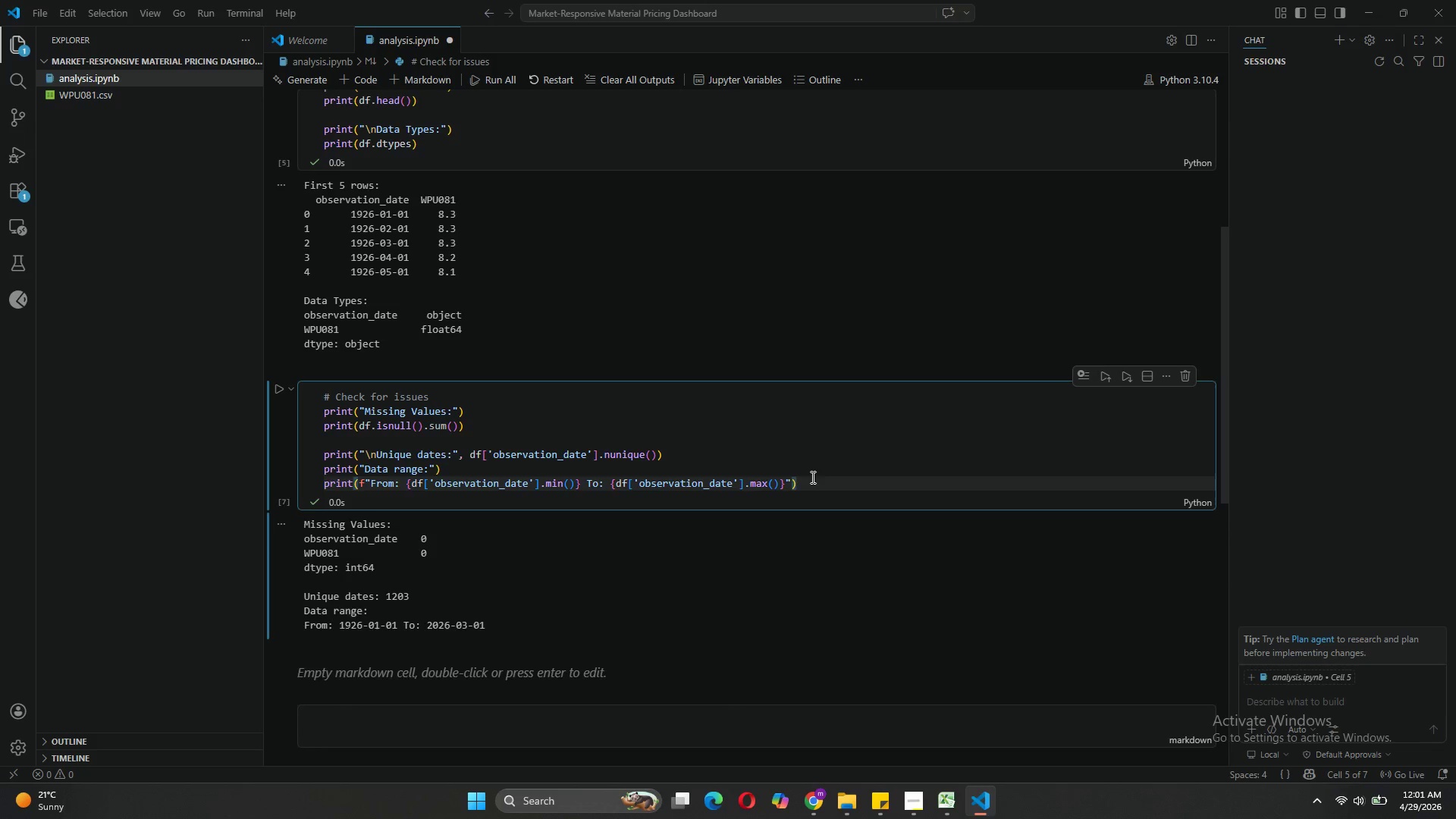 
key(Enter)
 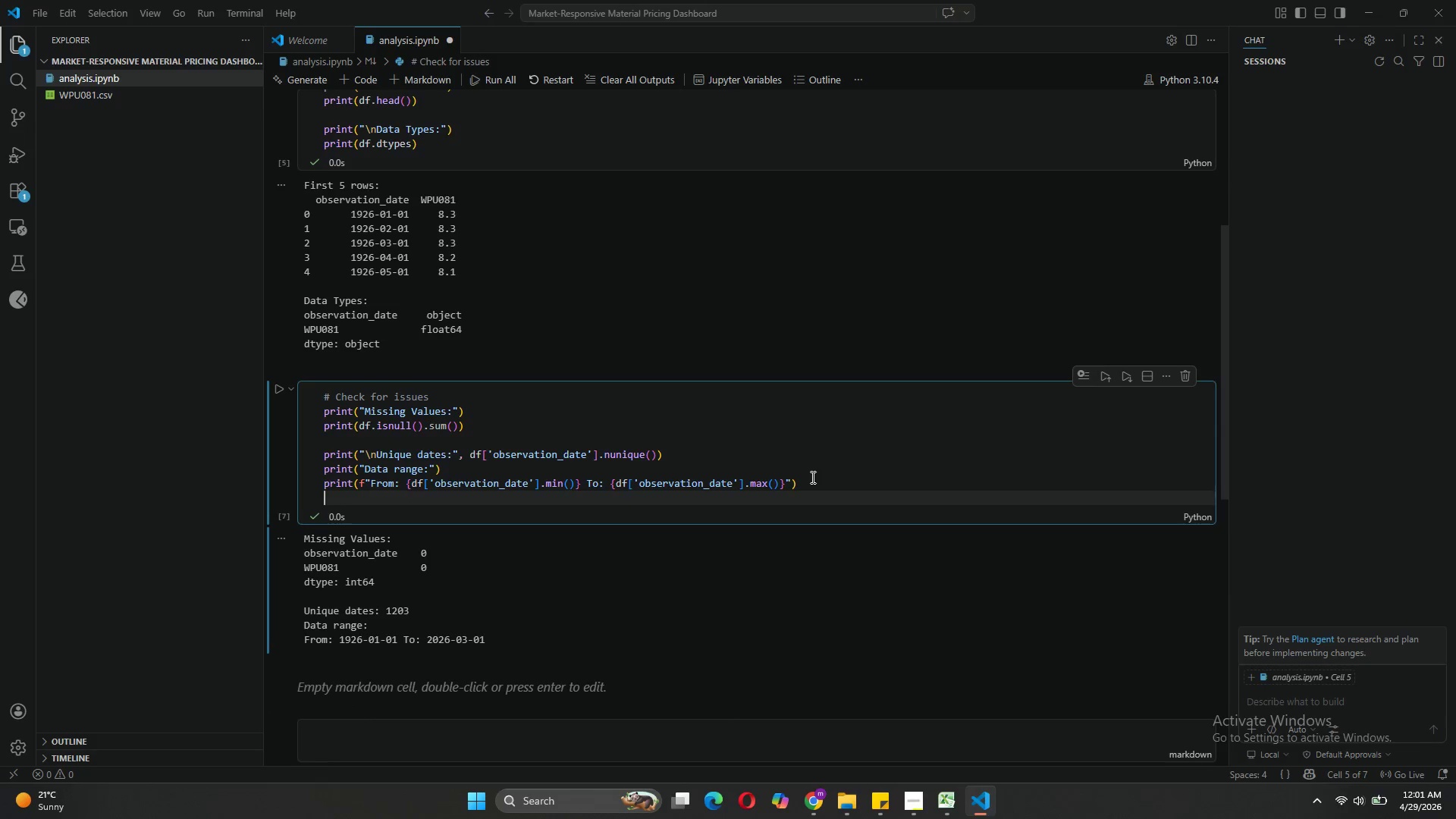 
key(Enter)
 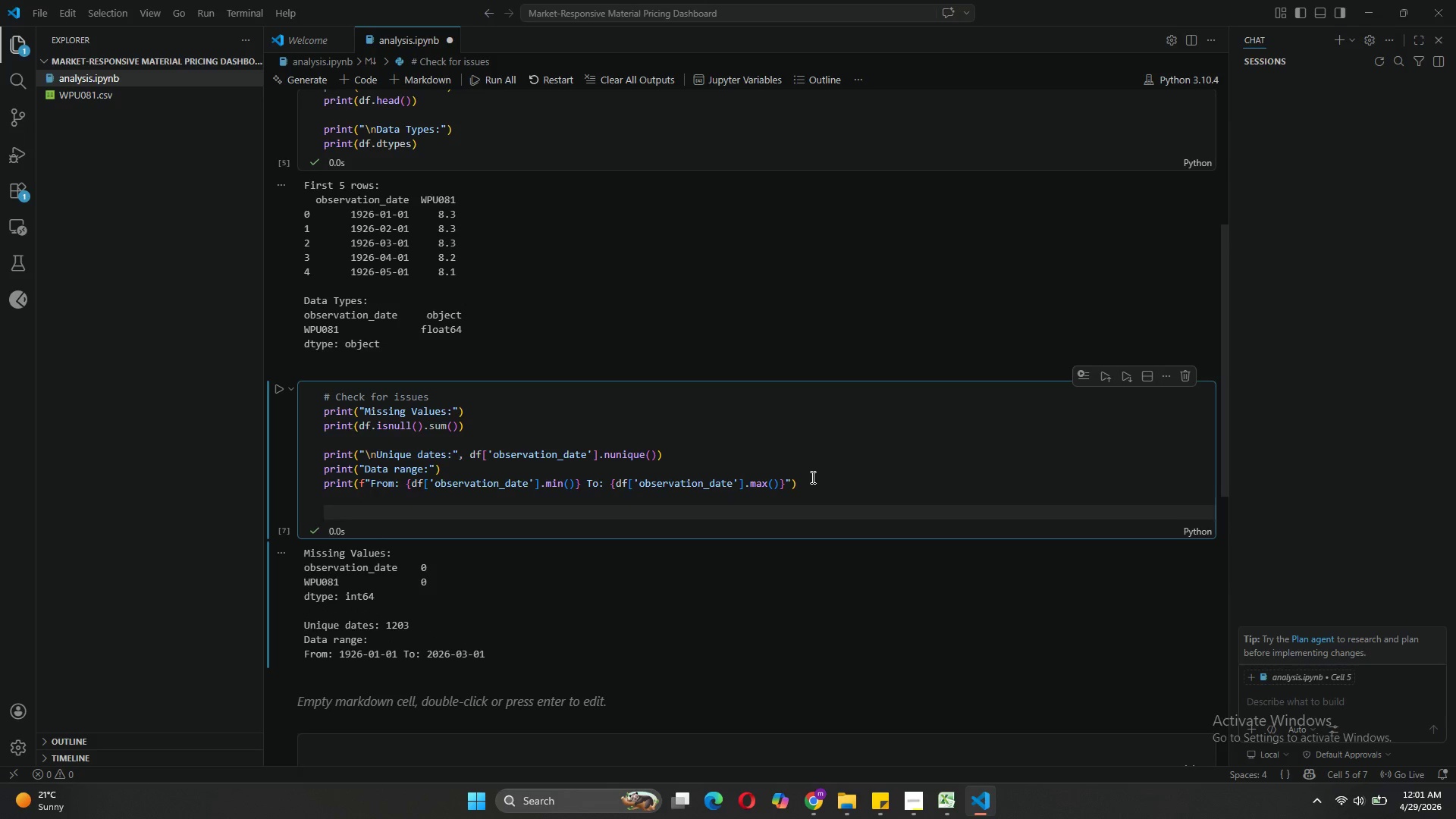 
type(print(\n)
key(Backspace)
key(Backspace)
type("\nPPI Value Statistics:)
 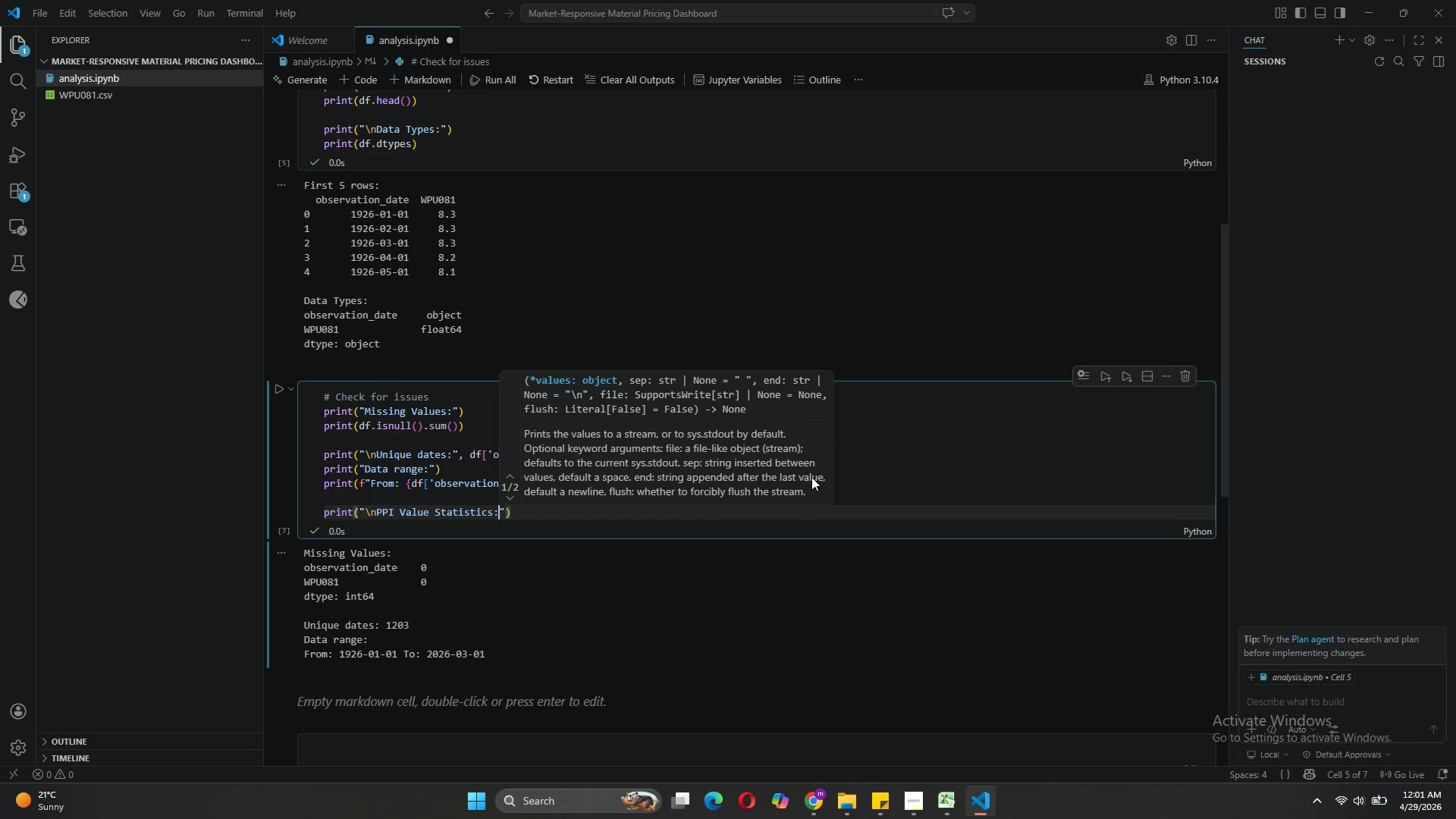 
key(ArrowRight)
 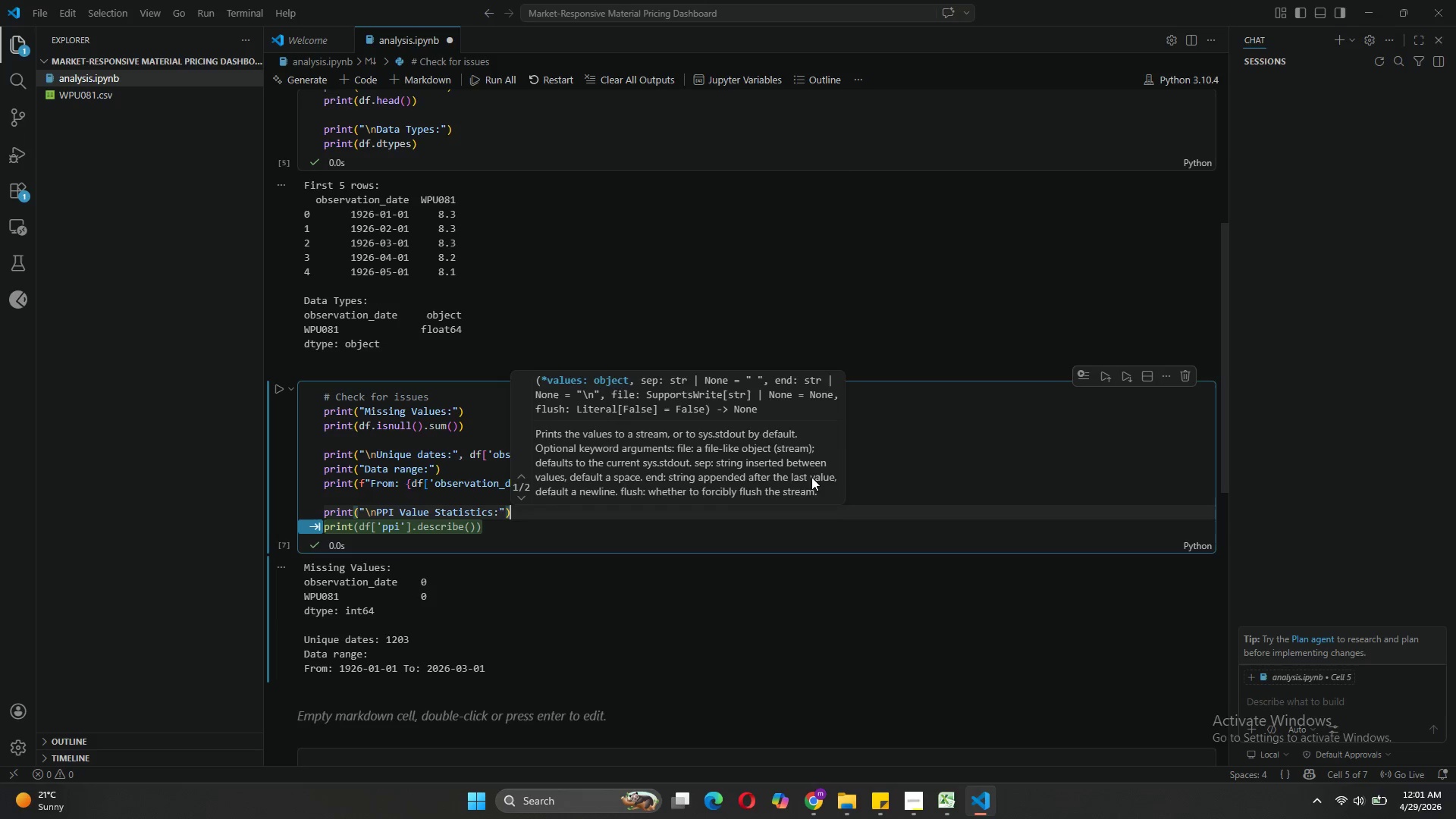 
key(ArrowRight)
 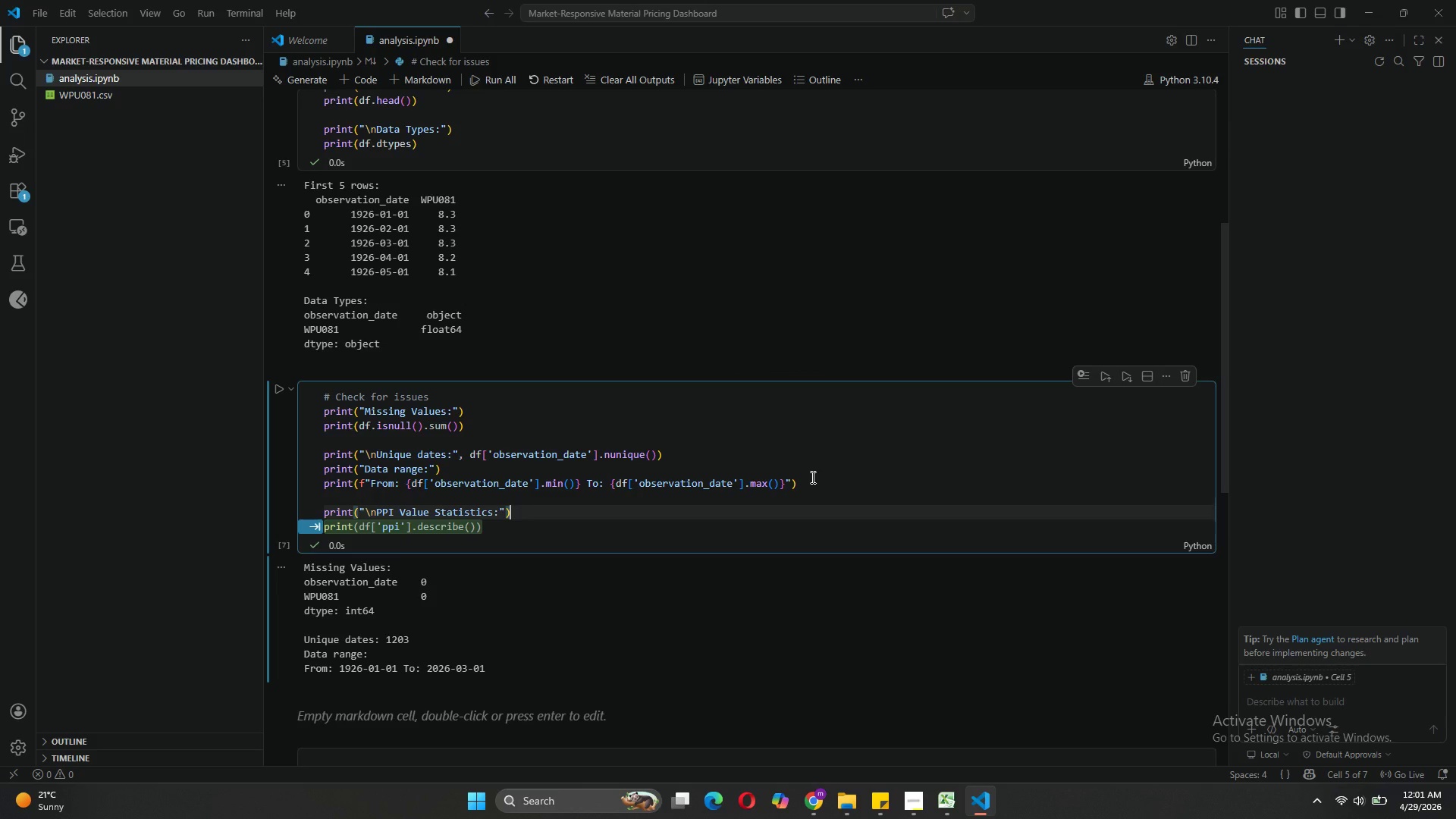 
key(Enter)
 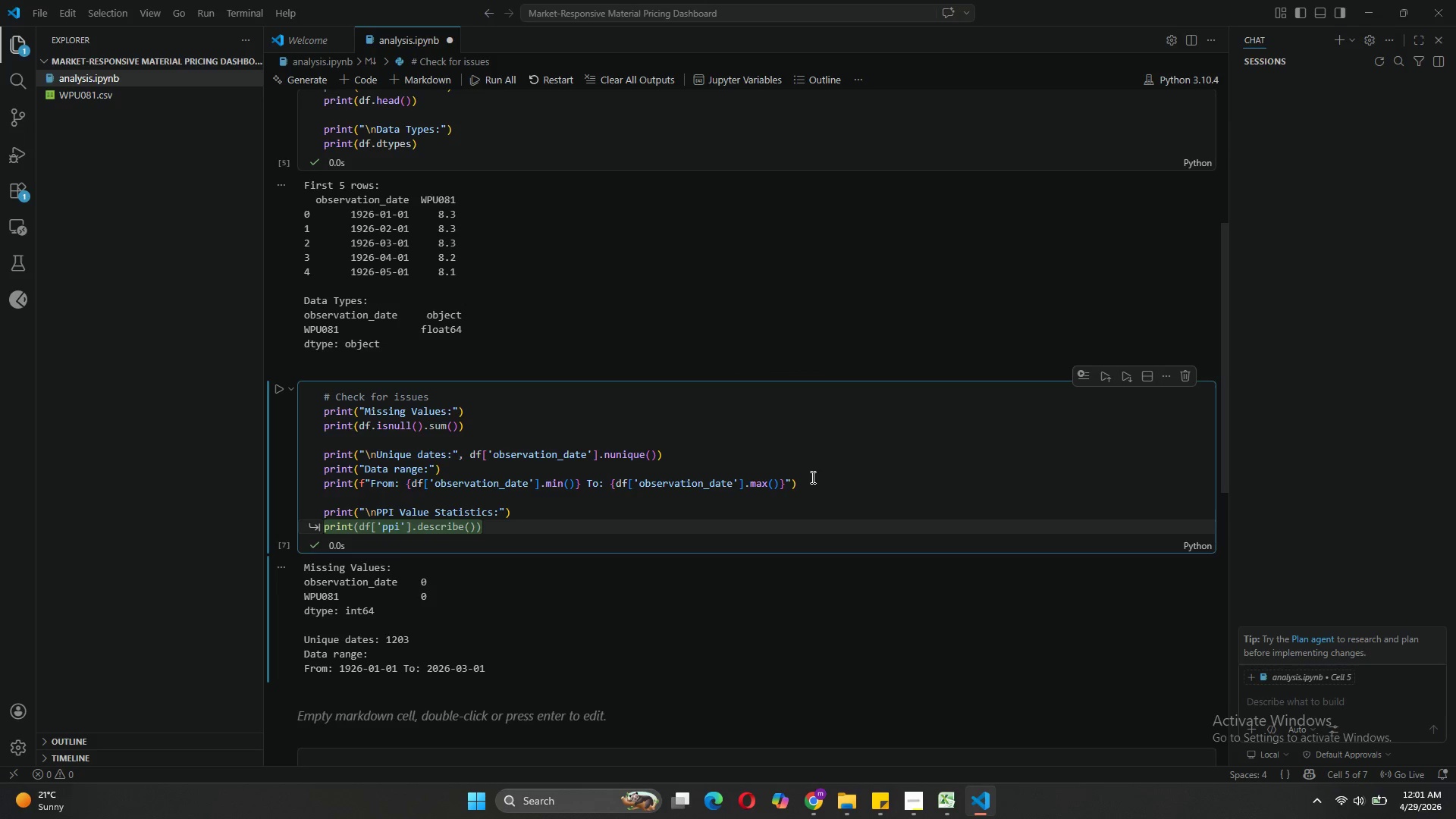 
key(Tab)
 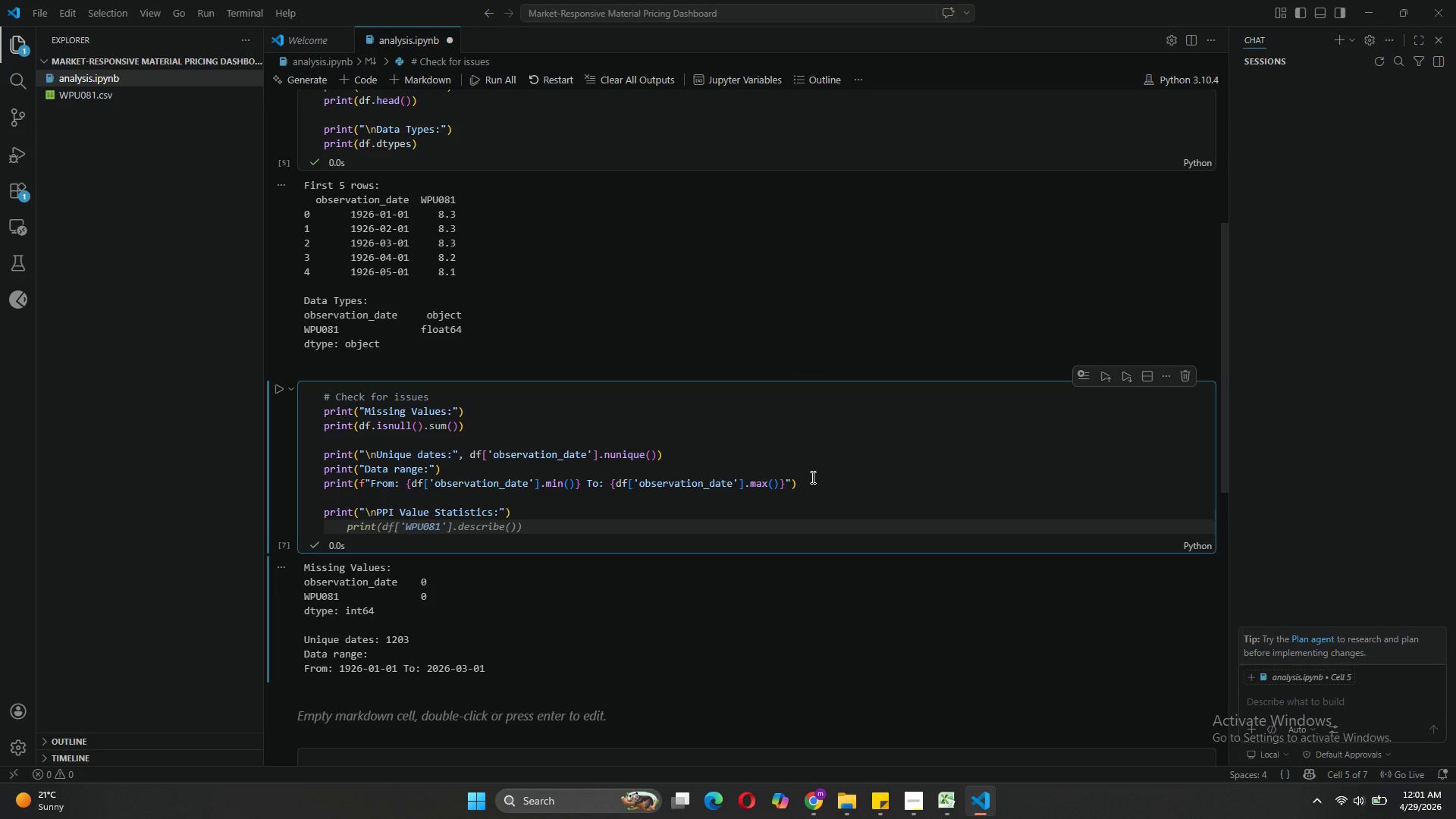 
key(Backspace)
 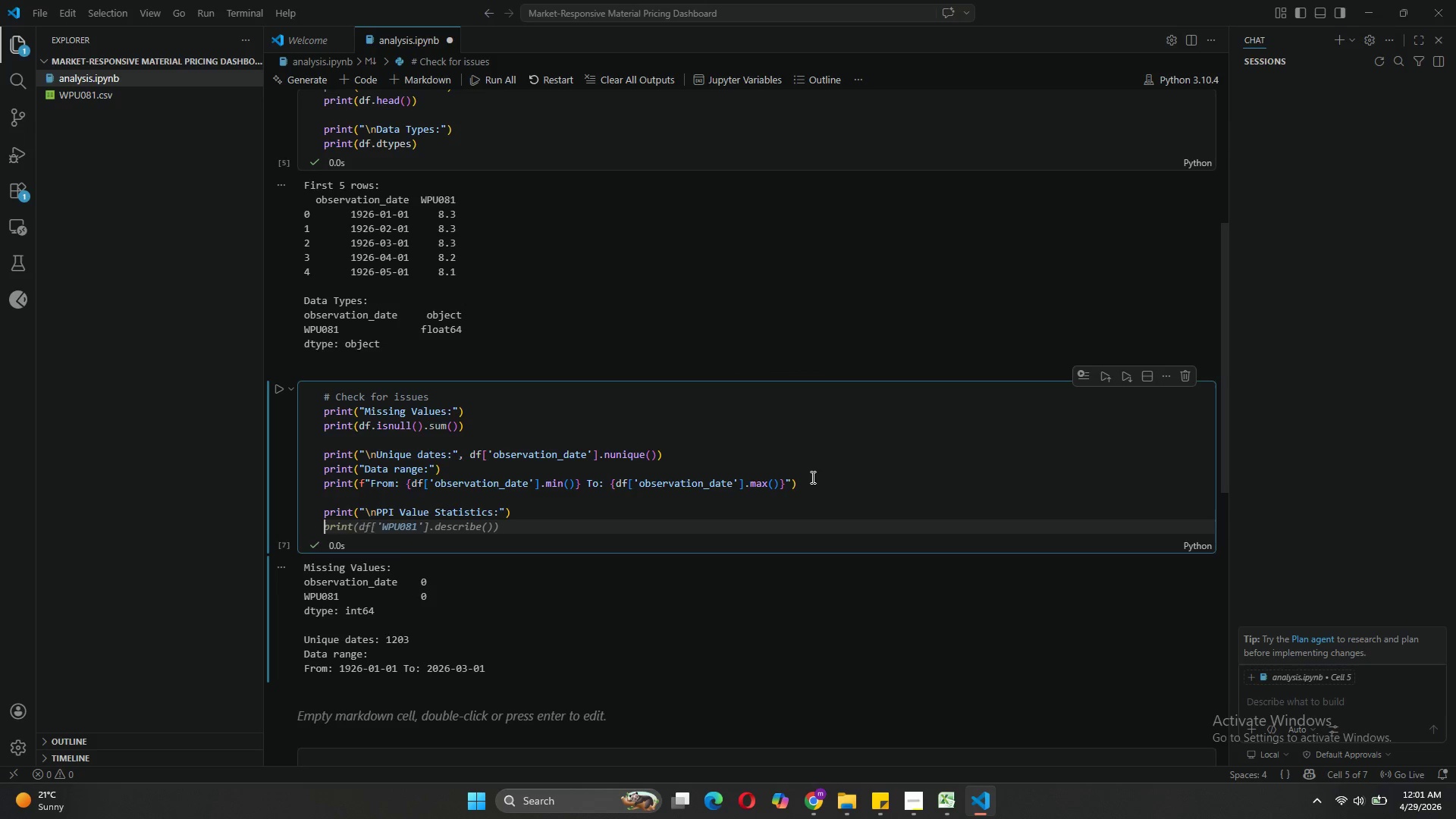 
key(Tab)
 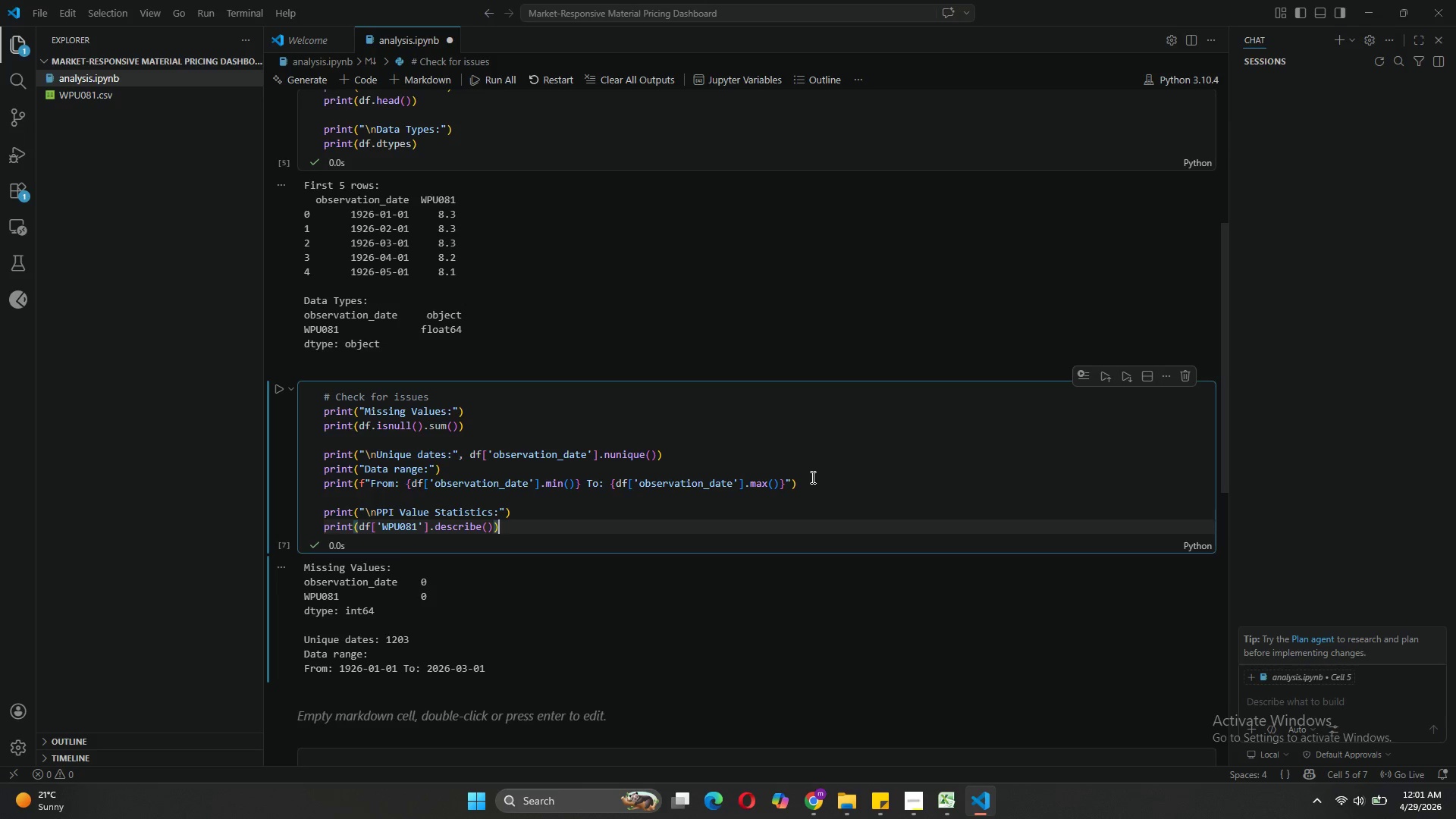 
wait(5.47)
 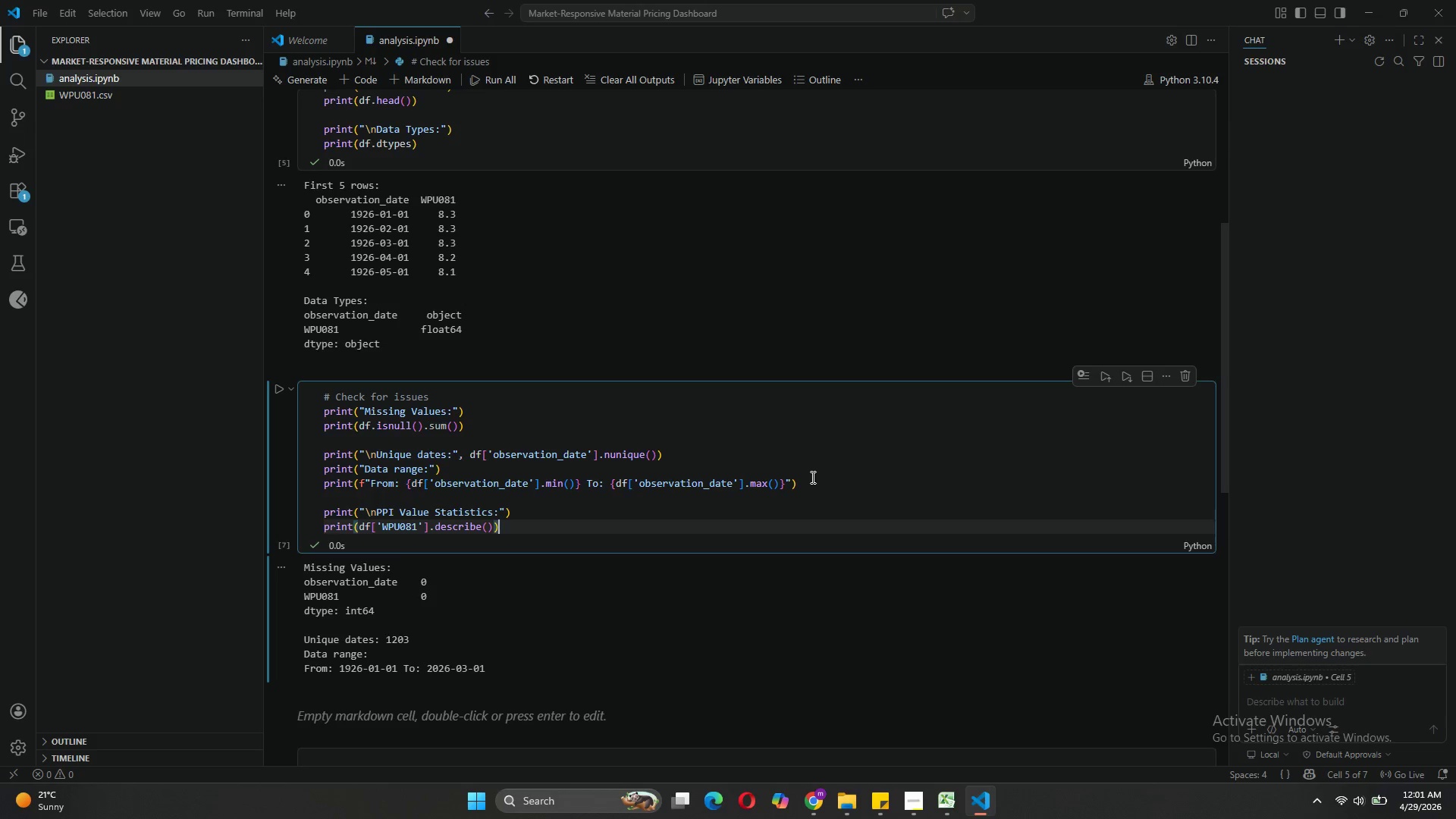 
key(Shift+Enter)
 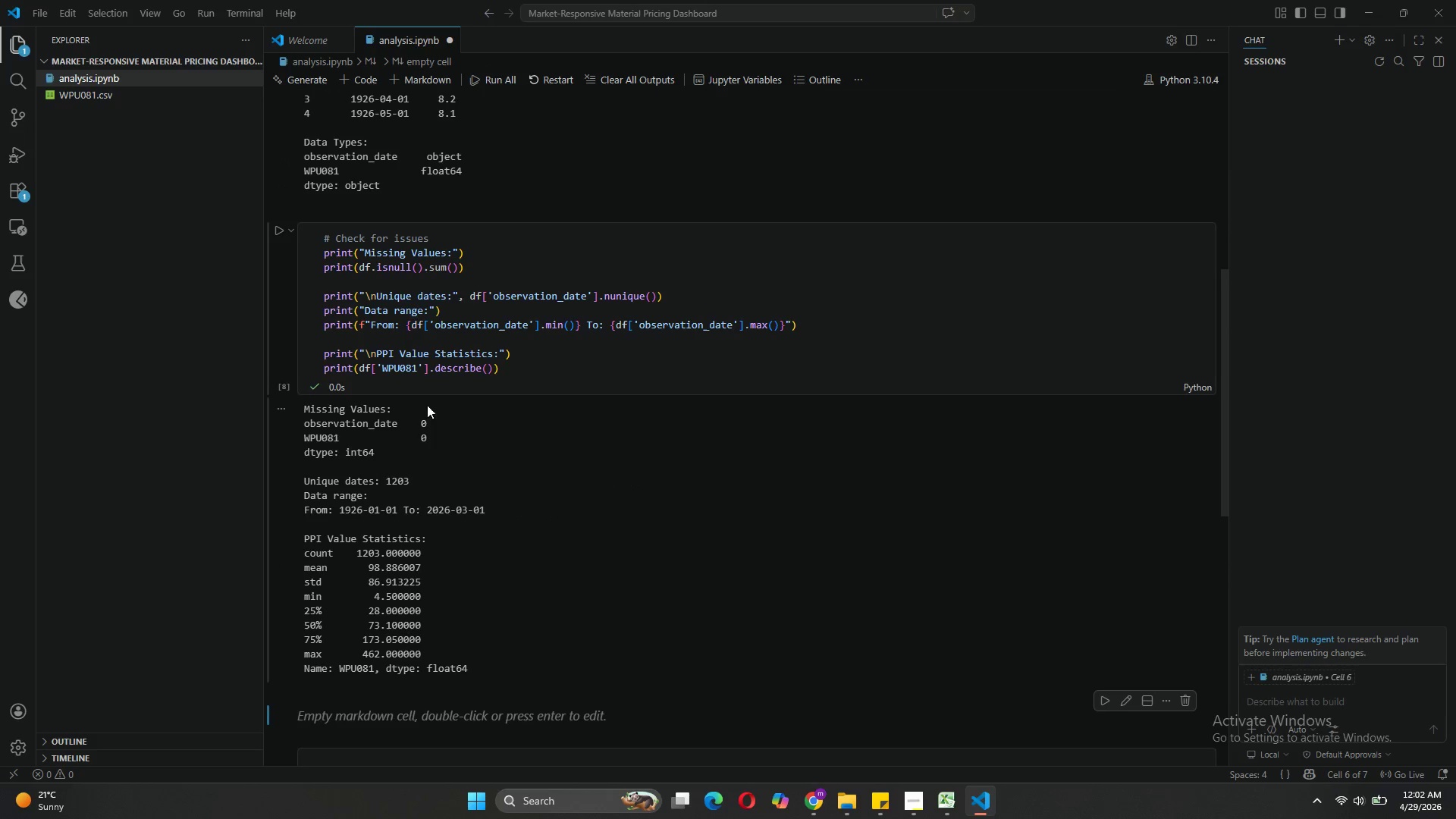 
left_click([522, 364])
 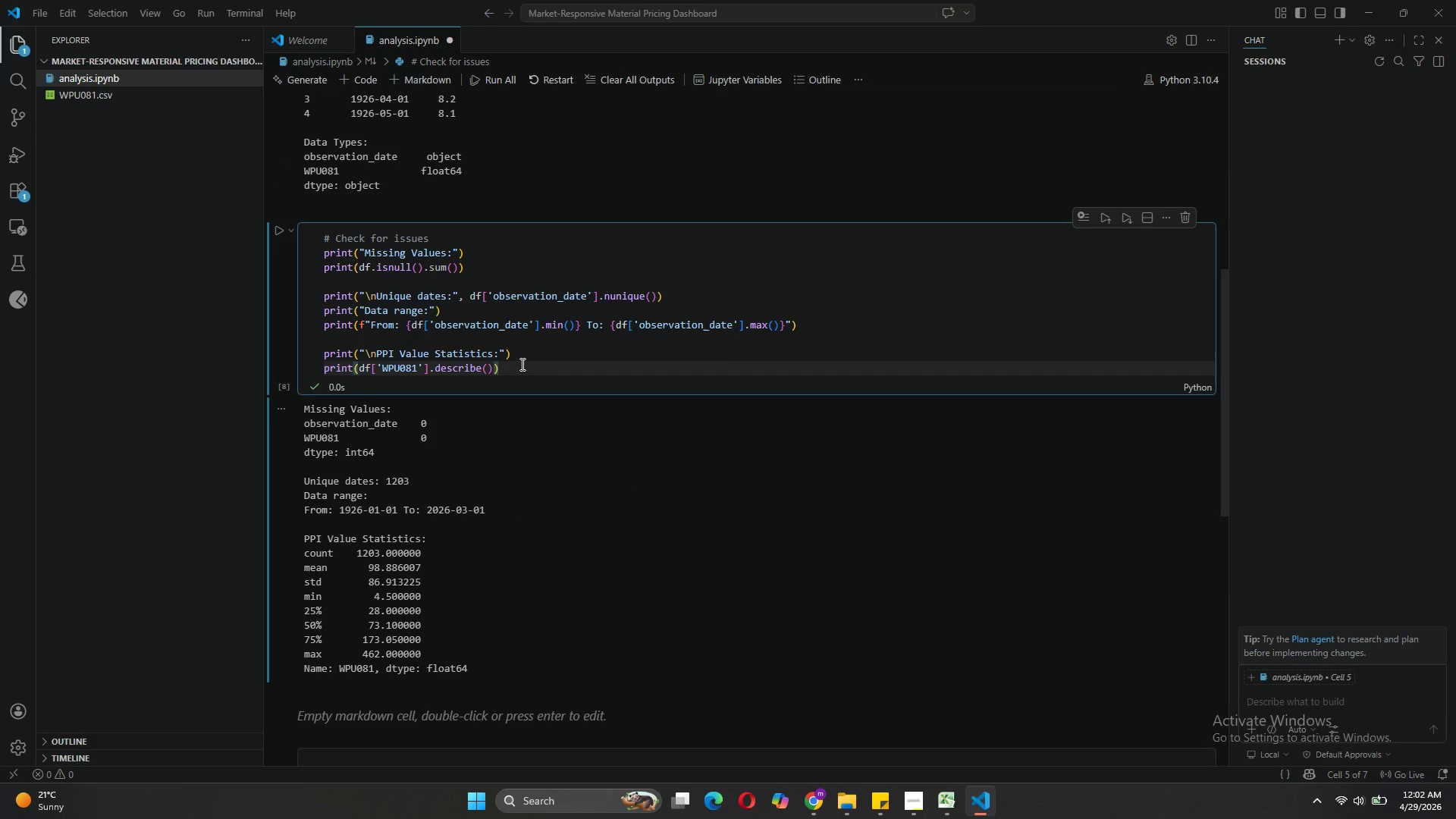 
key(Enter)
 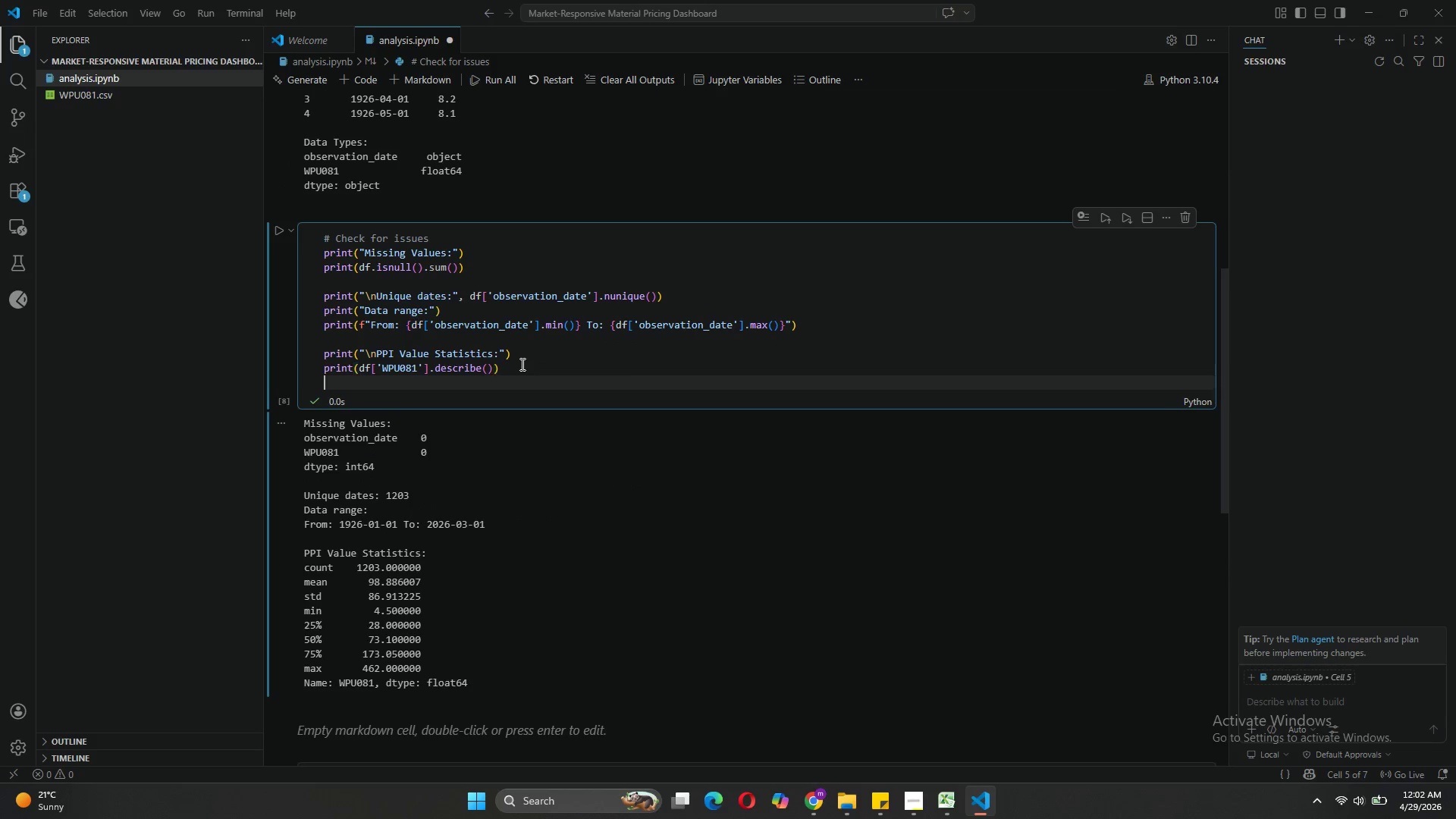 
key(Enter)
 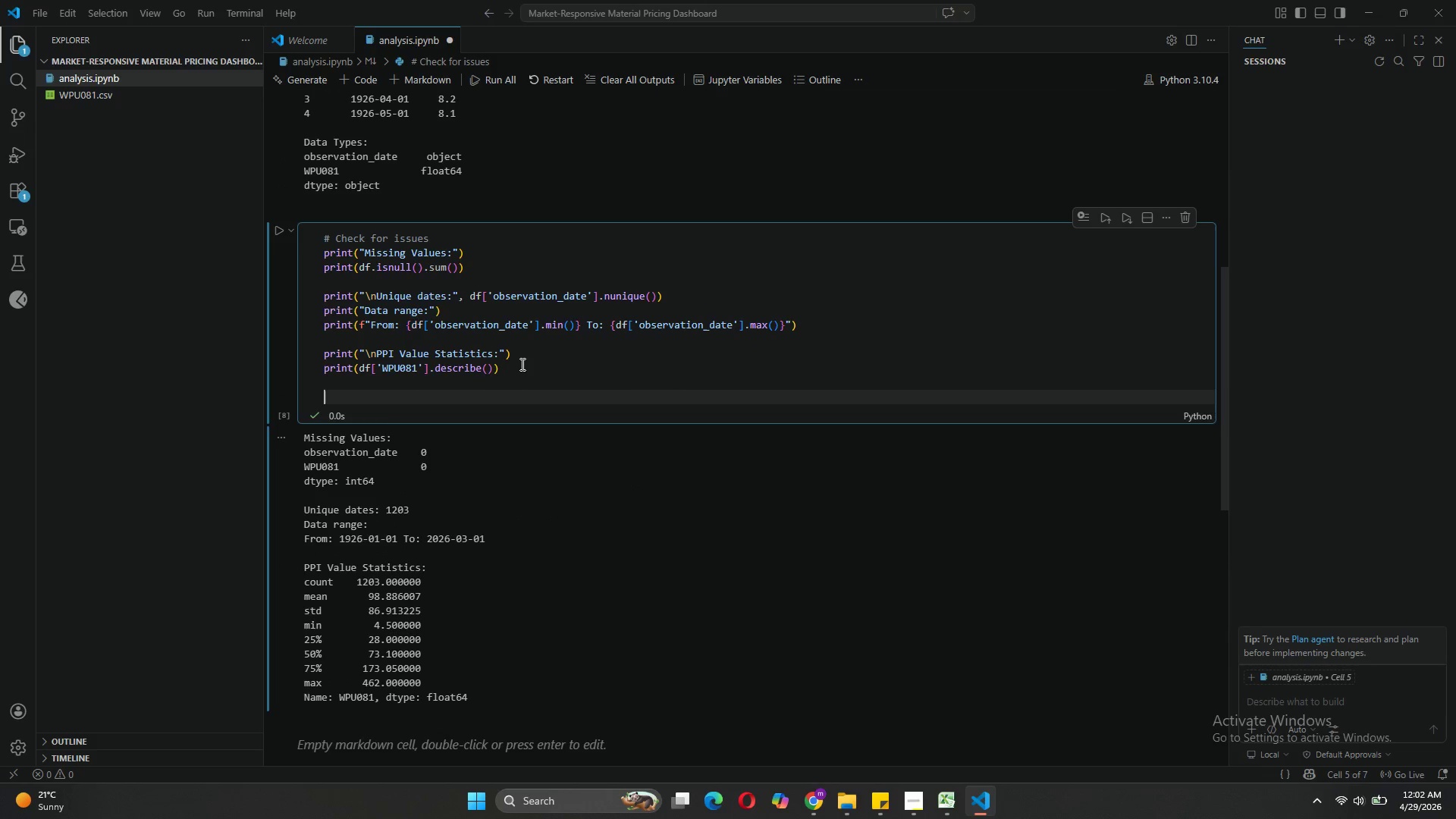 
type(print("\nCheck for Duplicates:)
 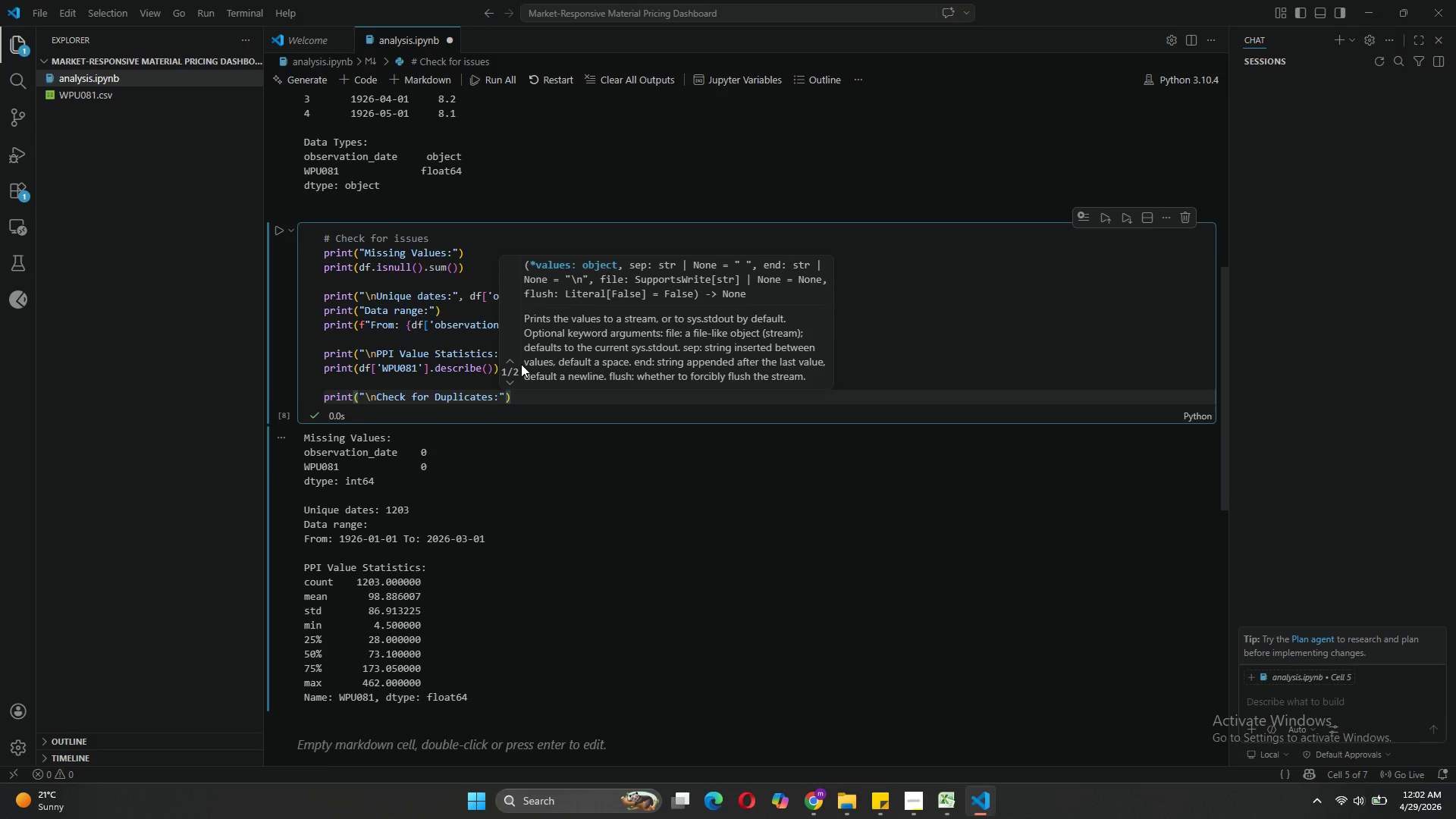 
key(ArrowRight)
 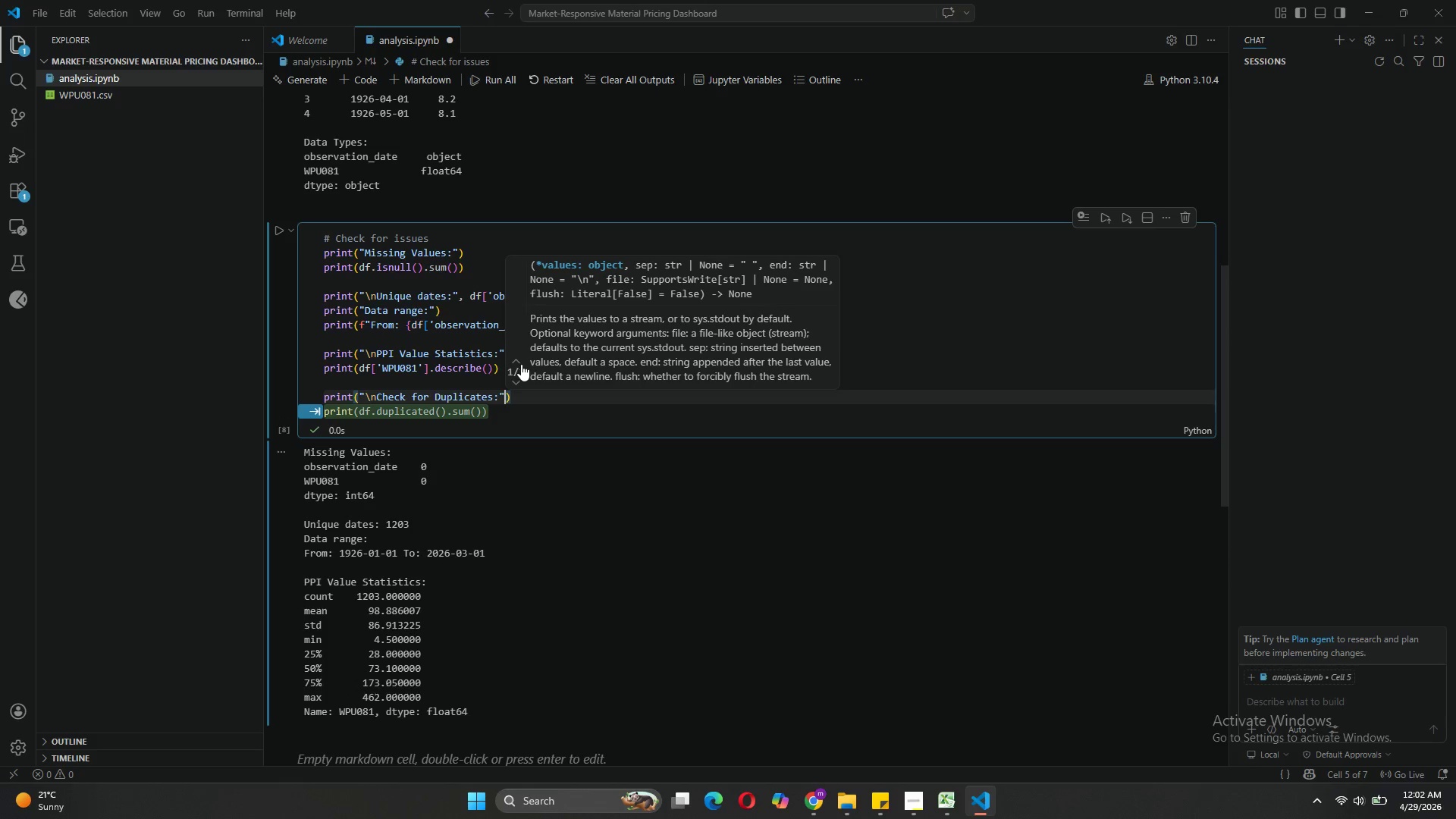 
key(ArrowRight)
 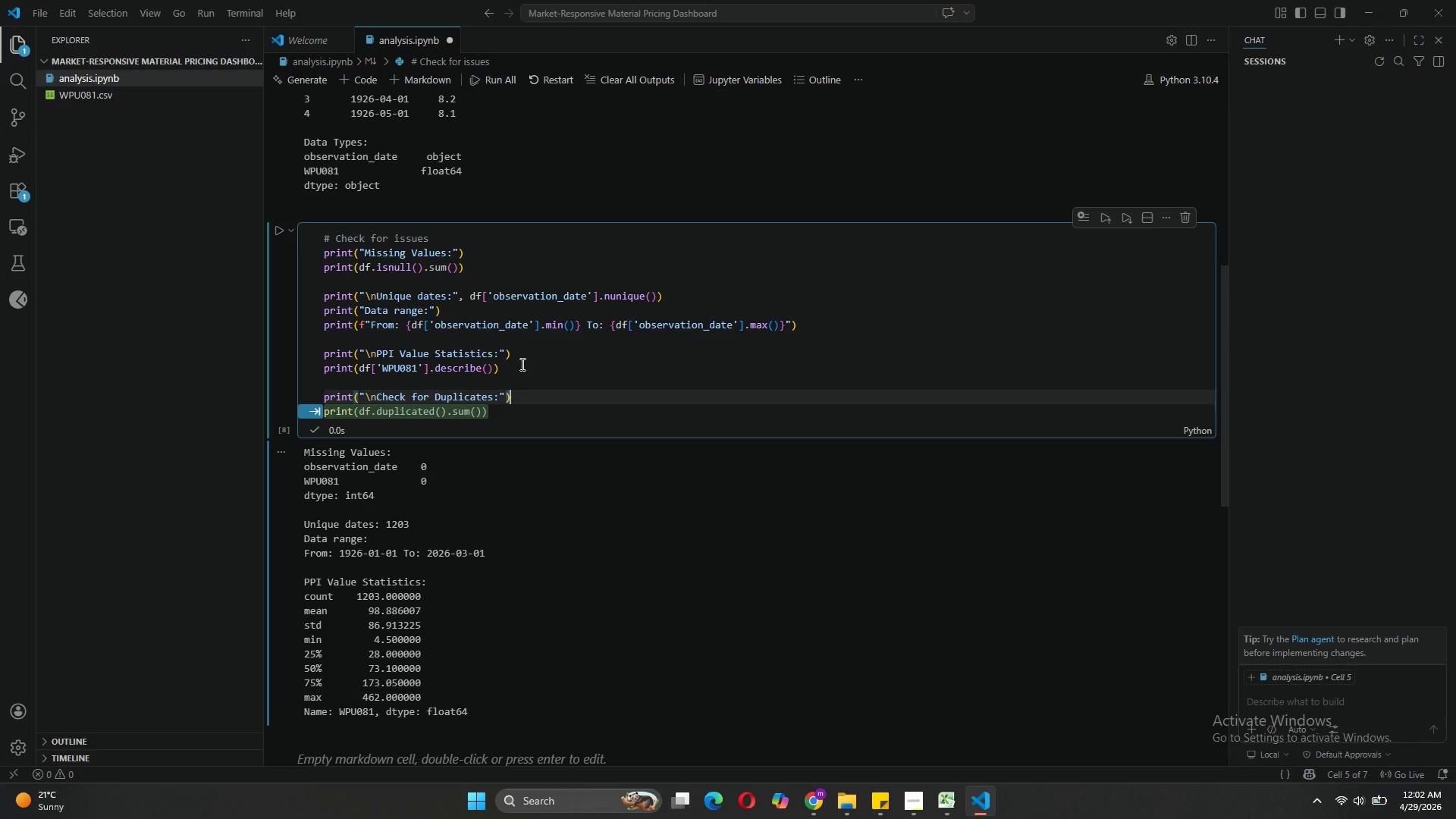 
key(Enter)
 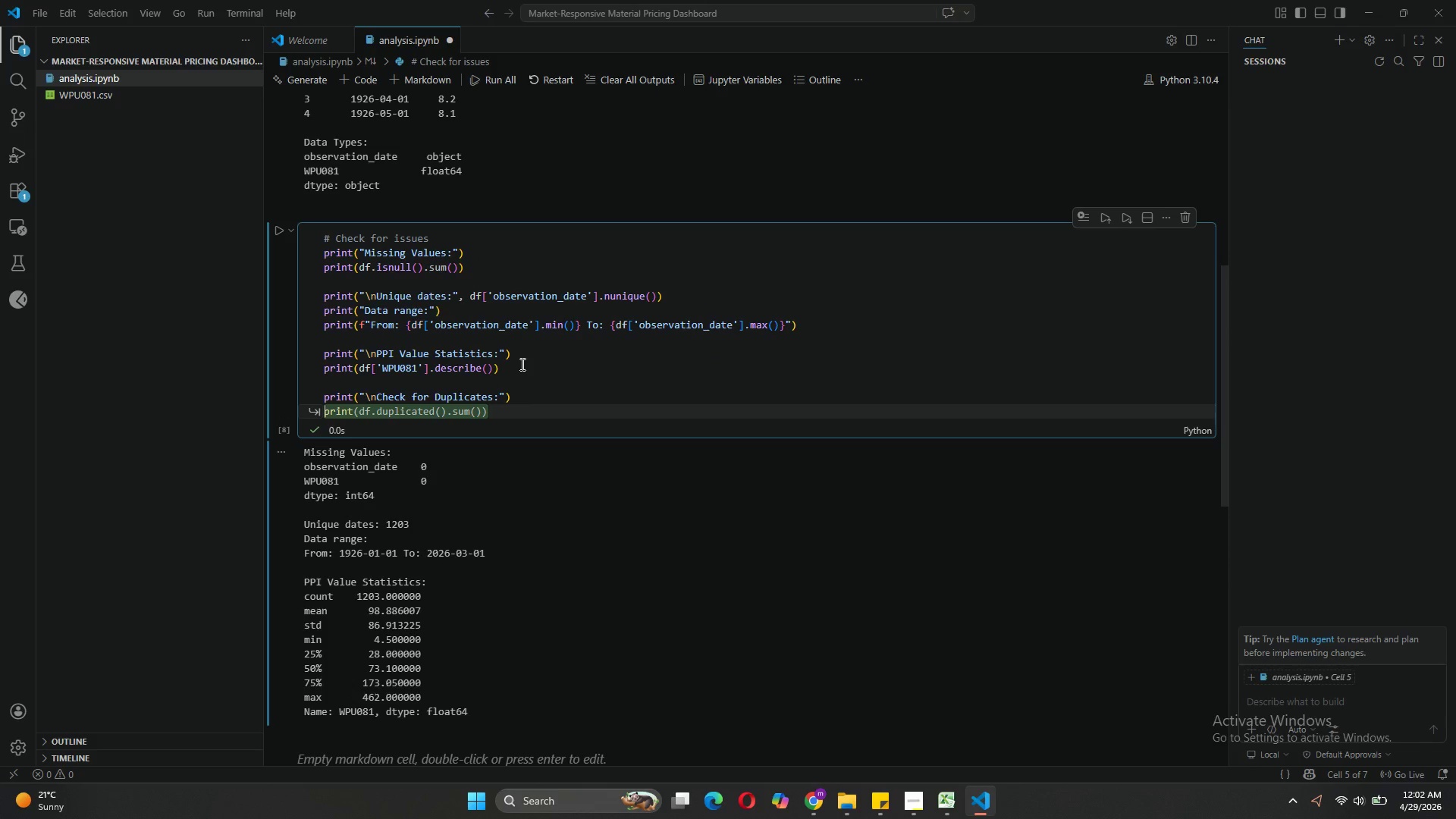 
key(Tab)
 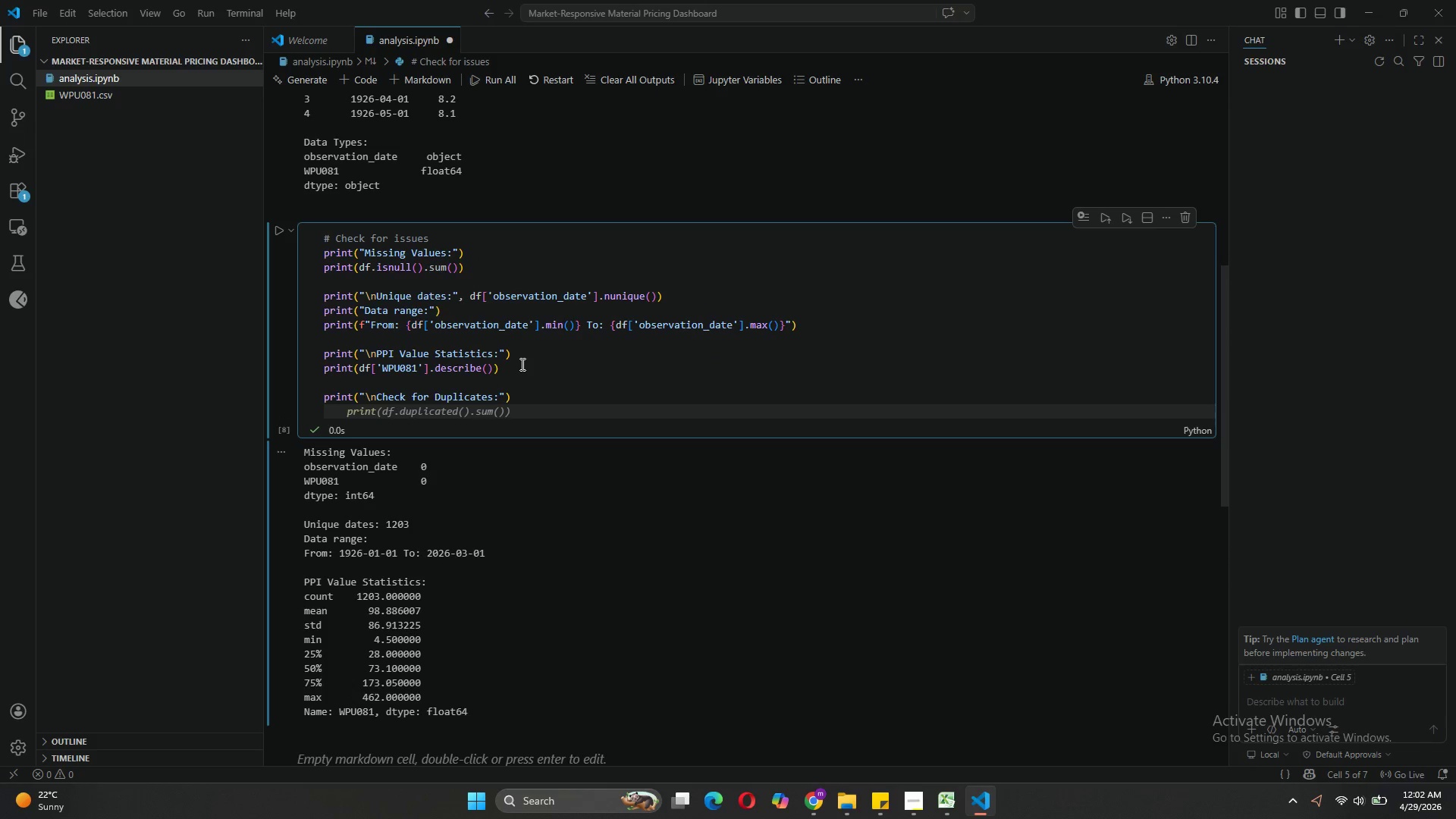 
key(Backspace)
 